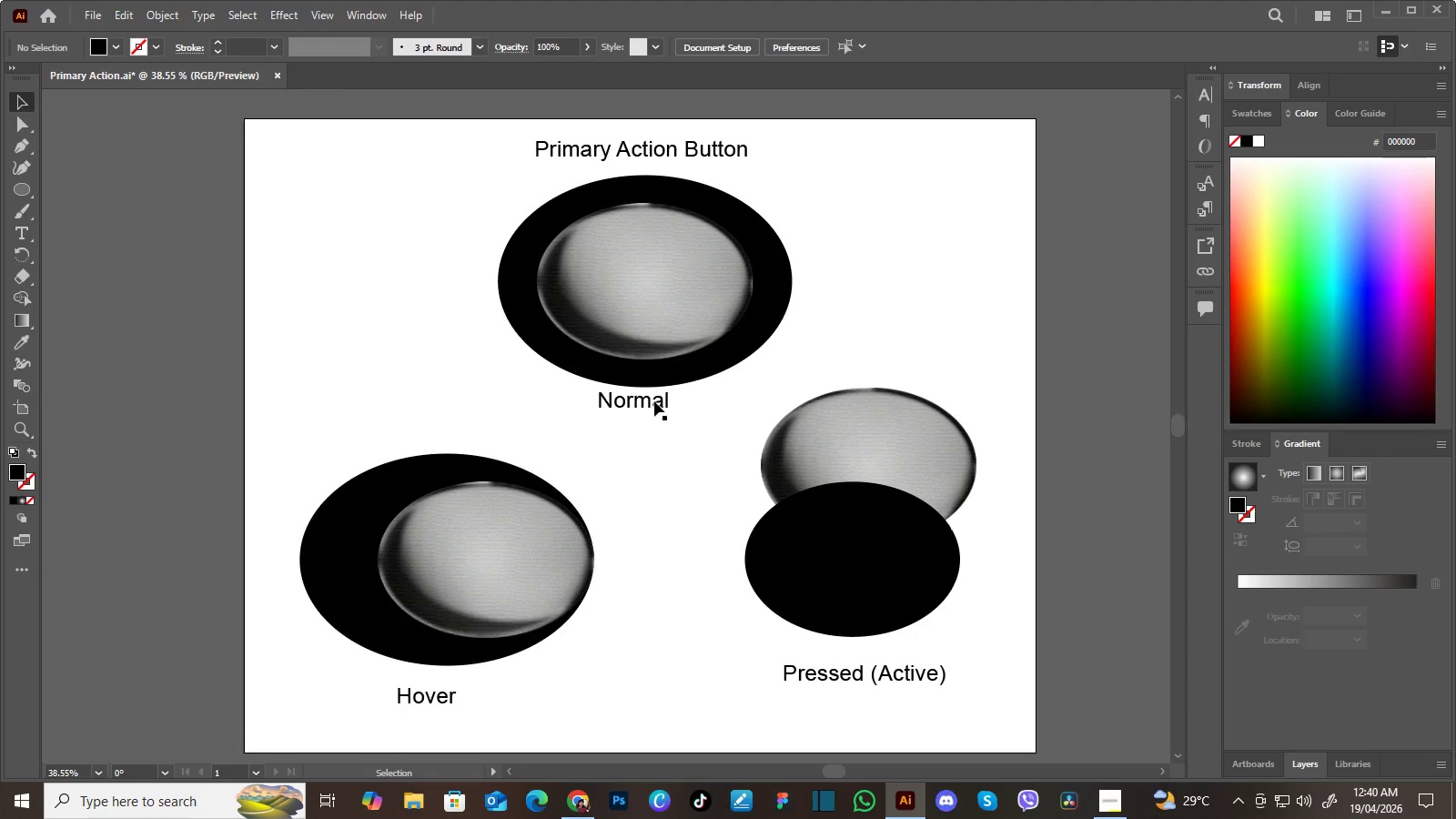 
left_click([654, 401])
 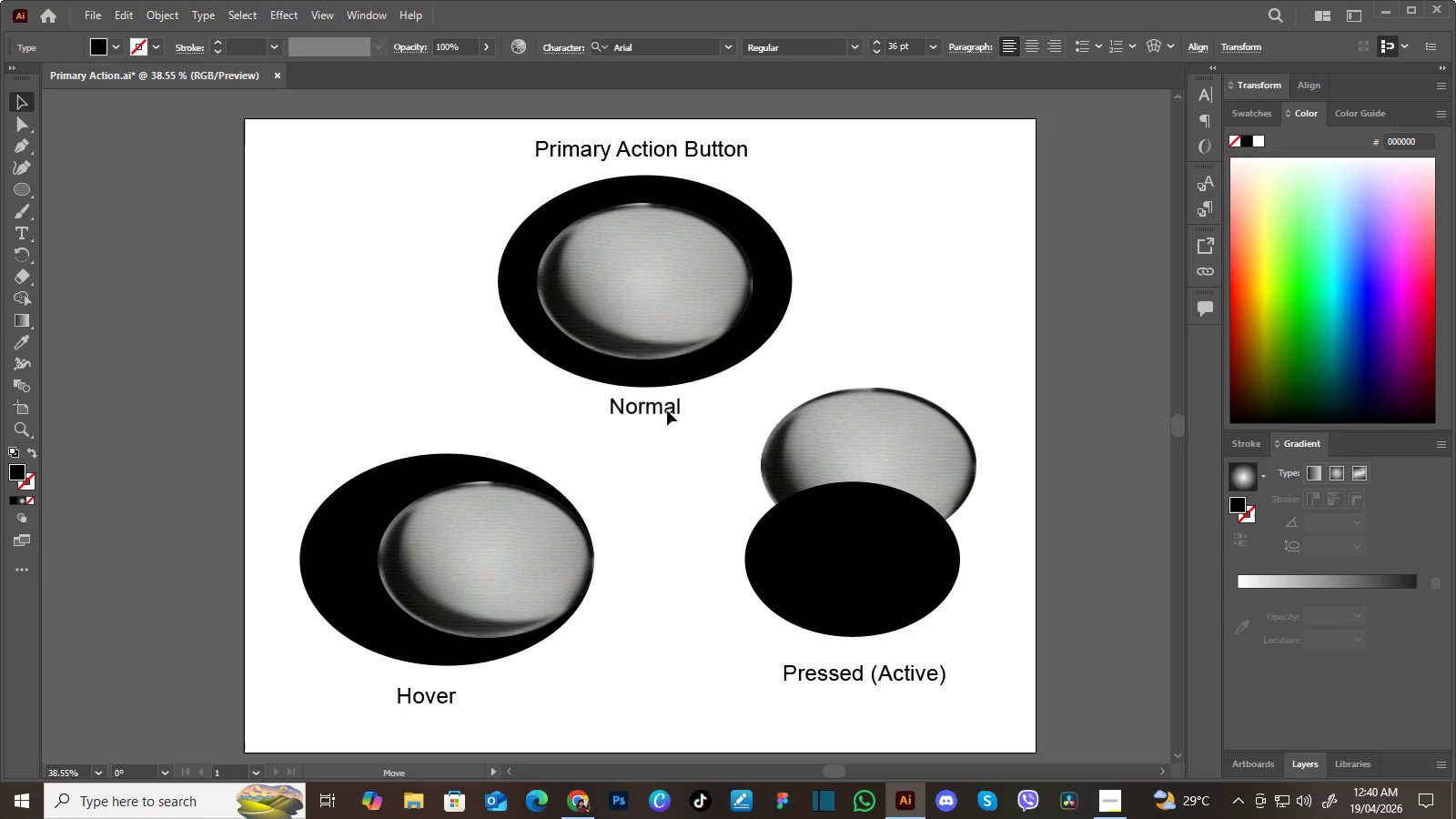 
left_click_drag(start_coordinate=[654, 404], to_coordinate=[670, 413])
 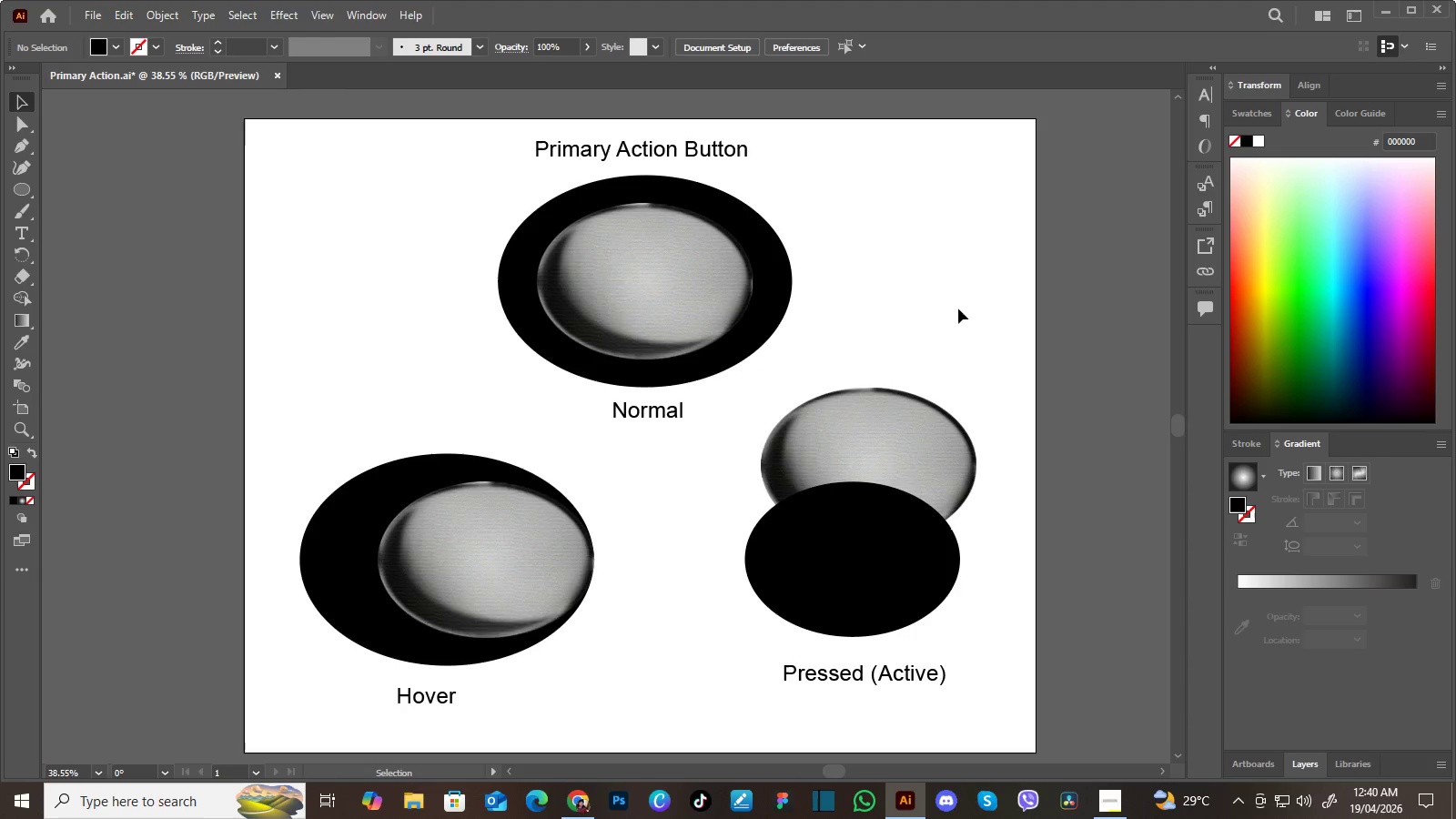 
left_click([958, 308])
 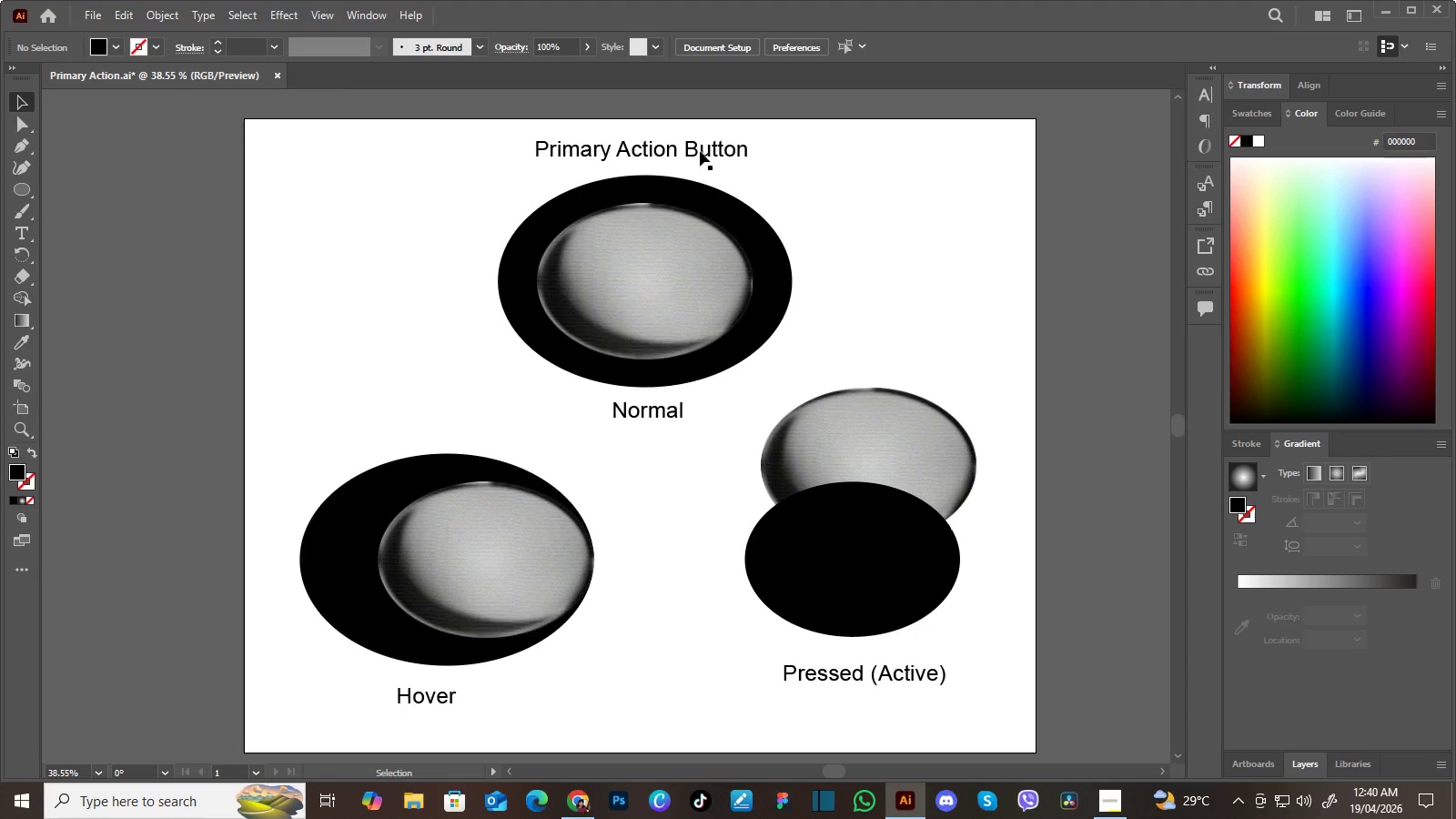 
left_click([700, 151])
 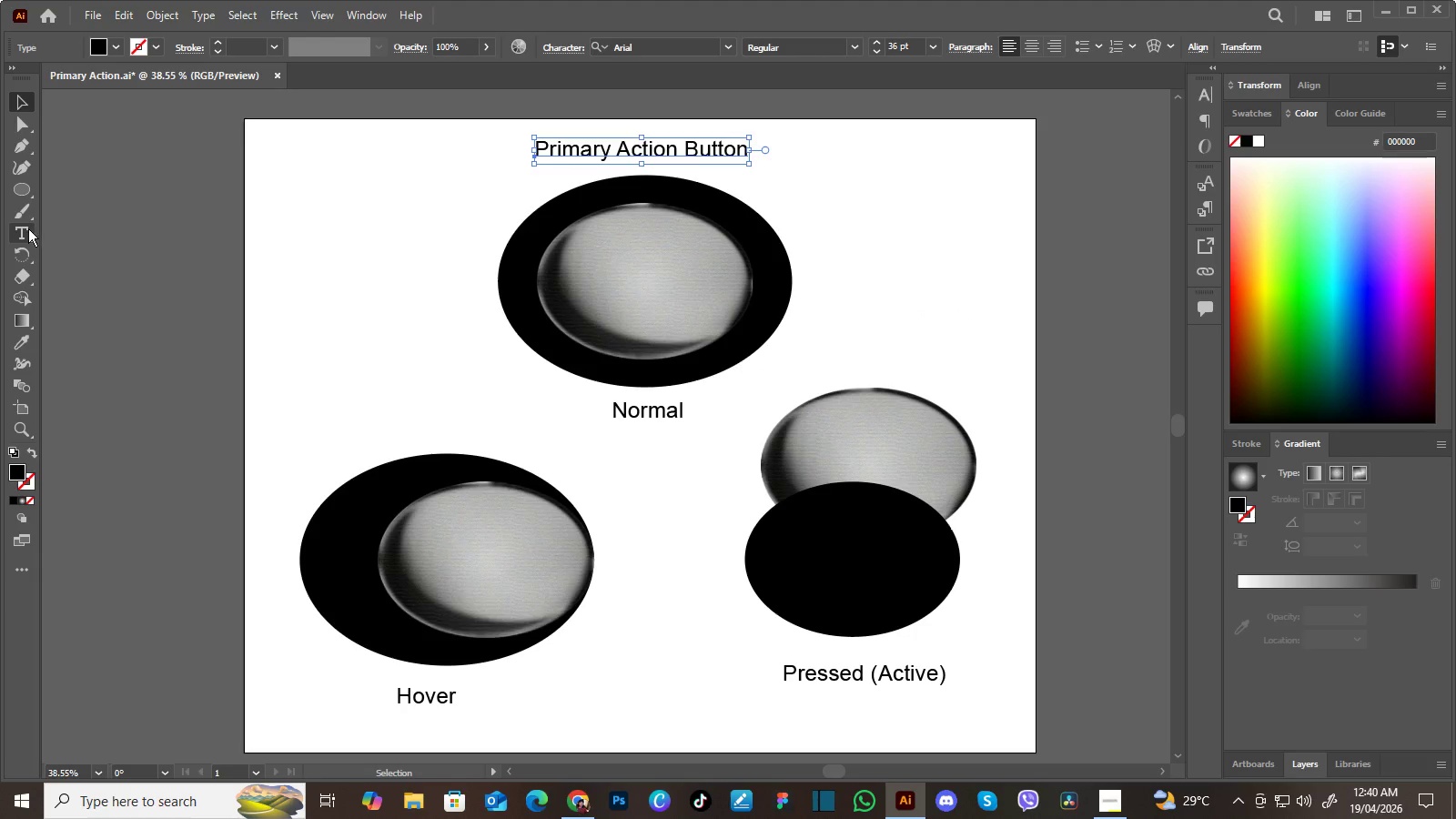 
left_click([27, 229])
 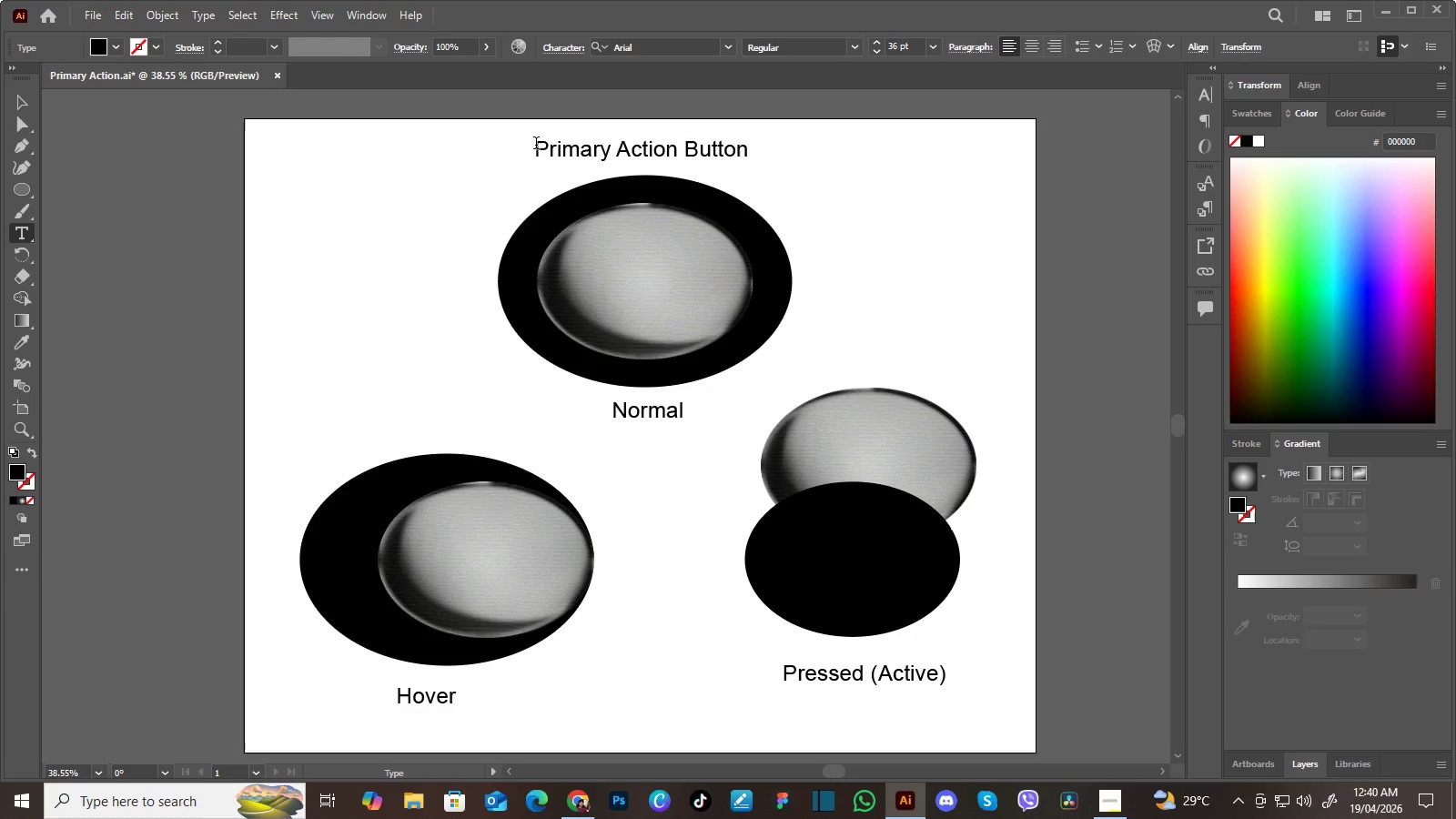 
left_click_drag(start_coordinate=[535, 145], to_coordinate=[861, 155])
 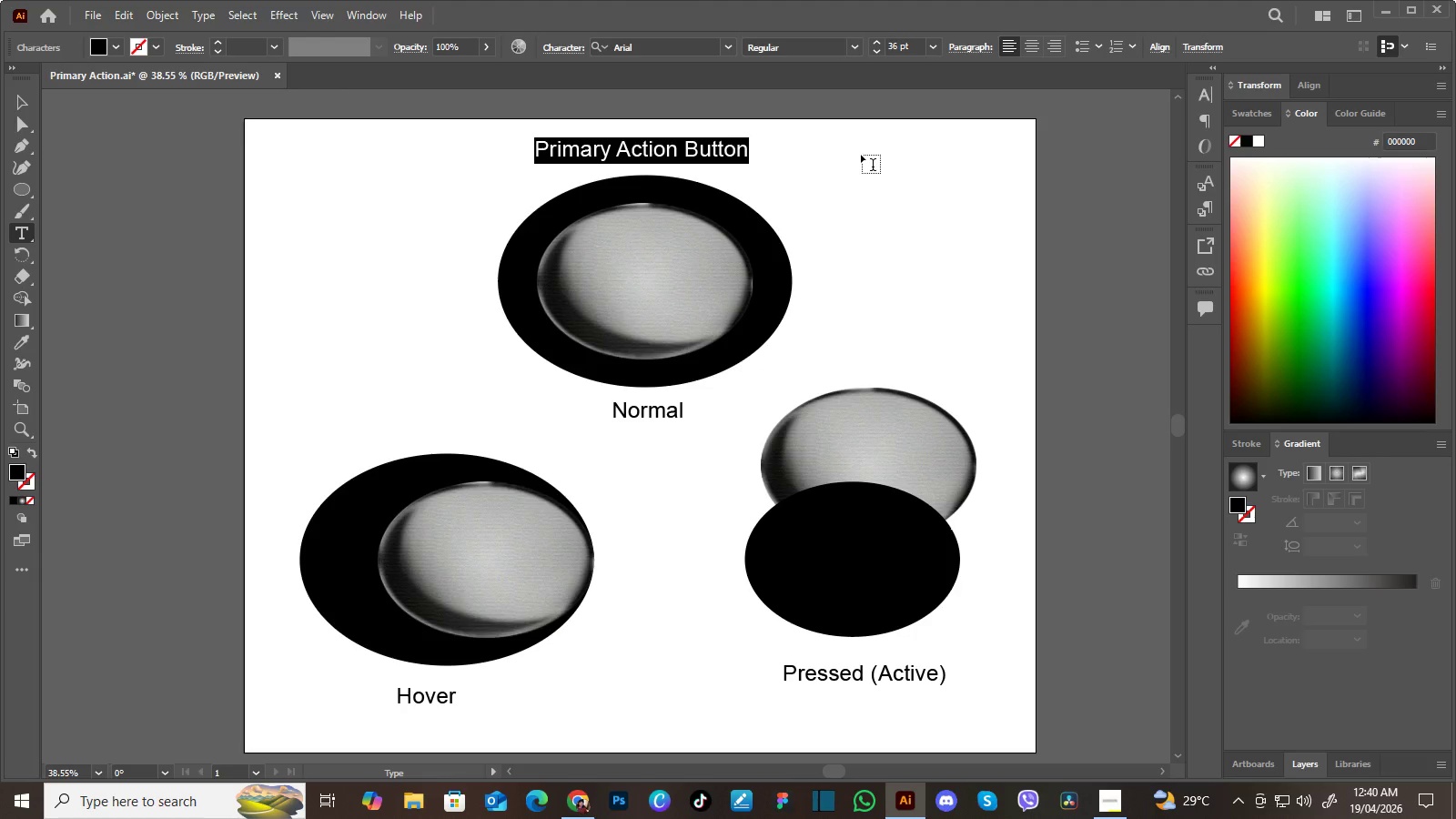 
type(PRIMARY ACTION BUTTON)
 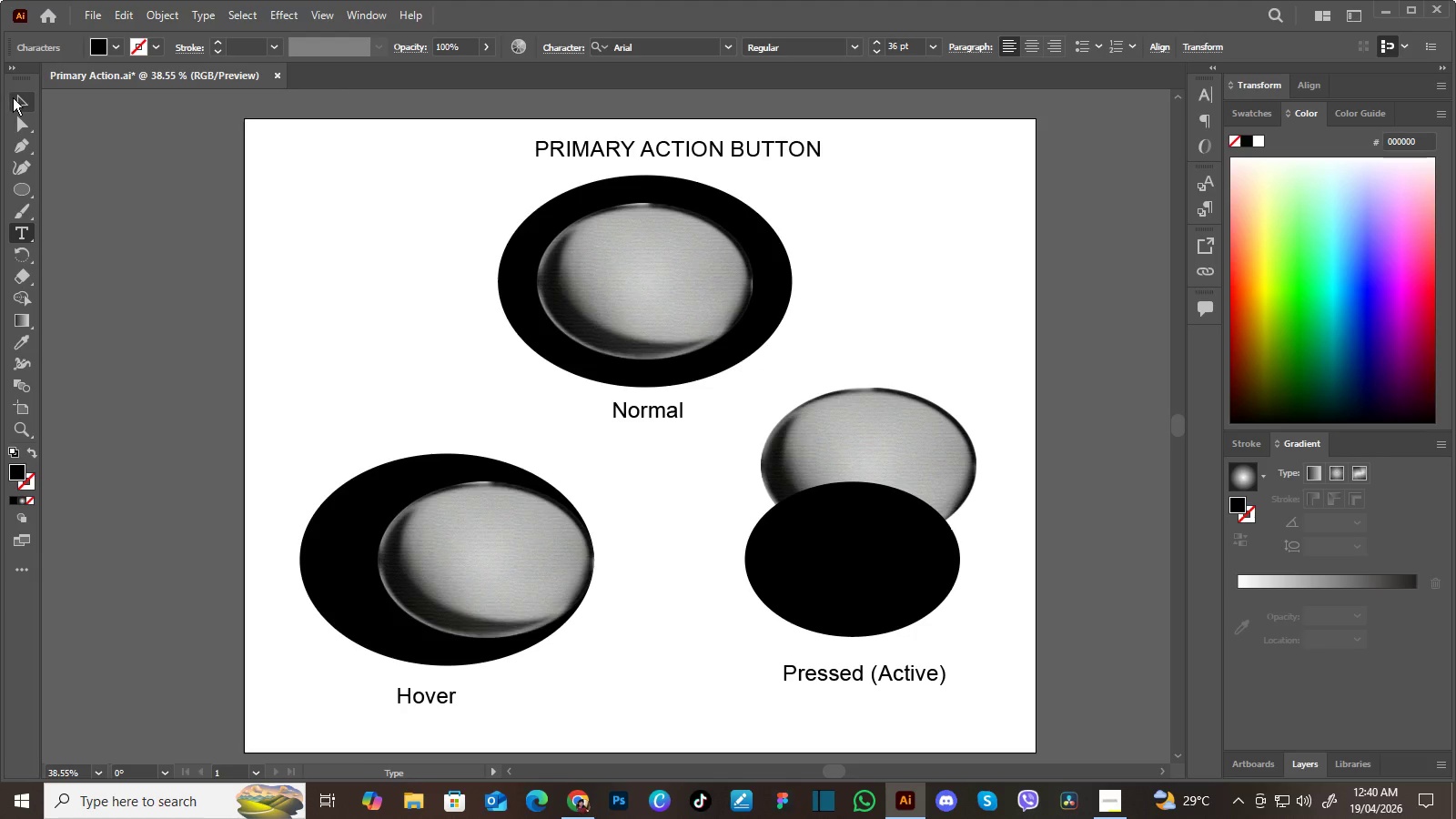 
left_click([13, 97])
 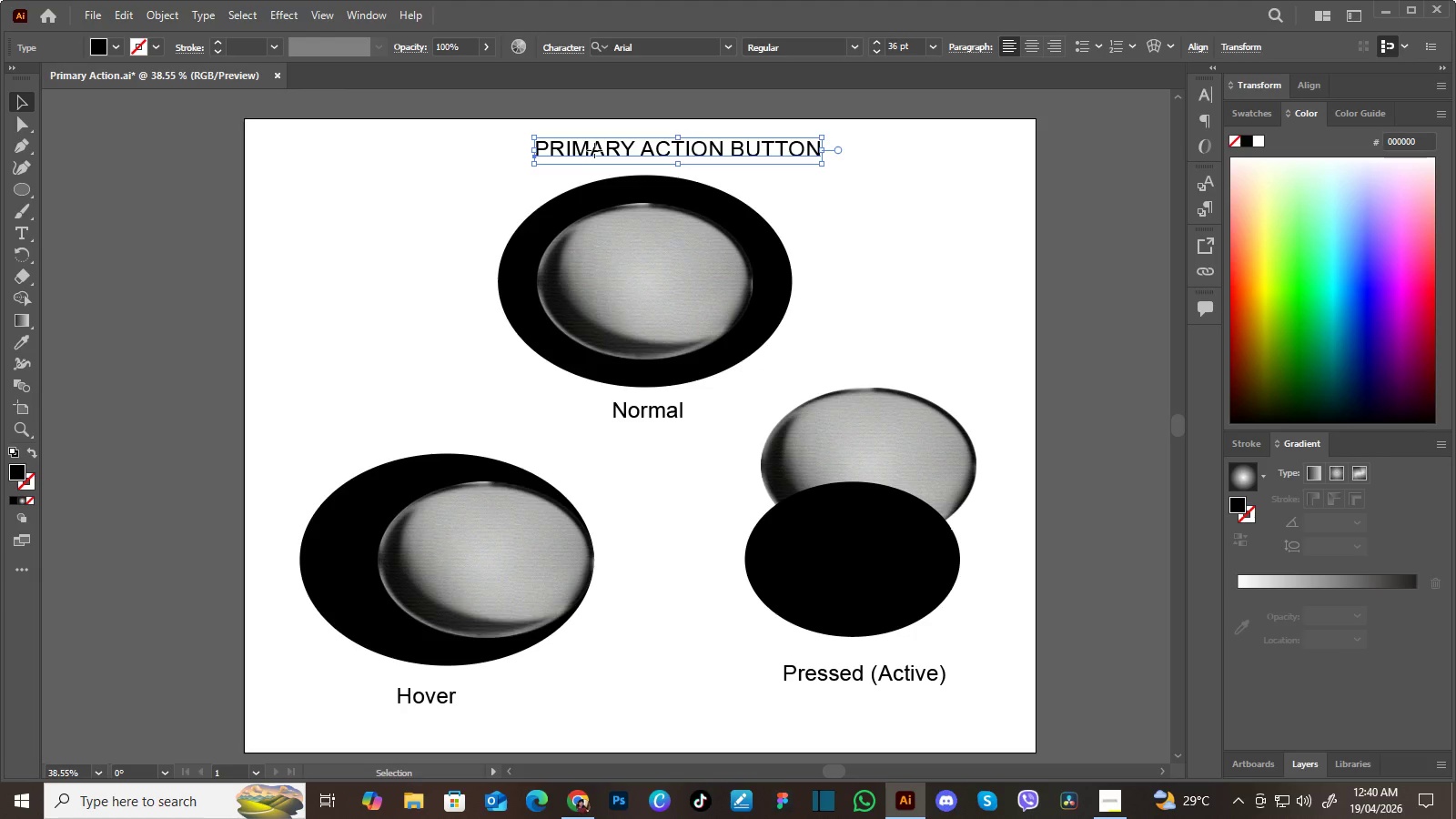 
left_click_drag(start_coordinate=[596, 150], to_coordinate=[569, 151])
 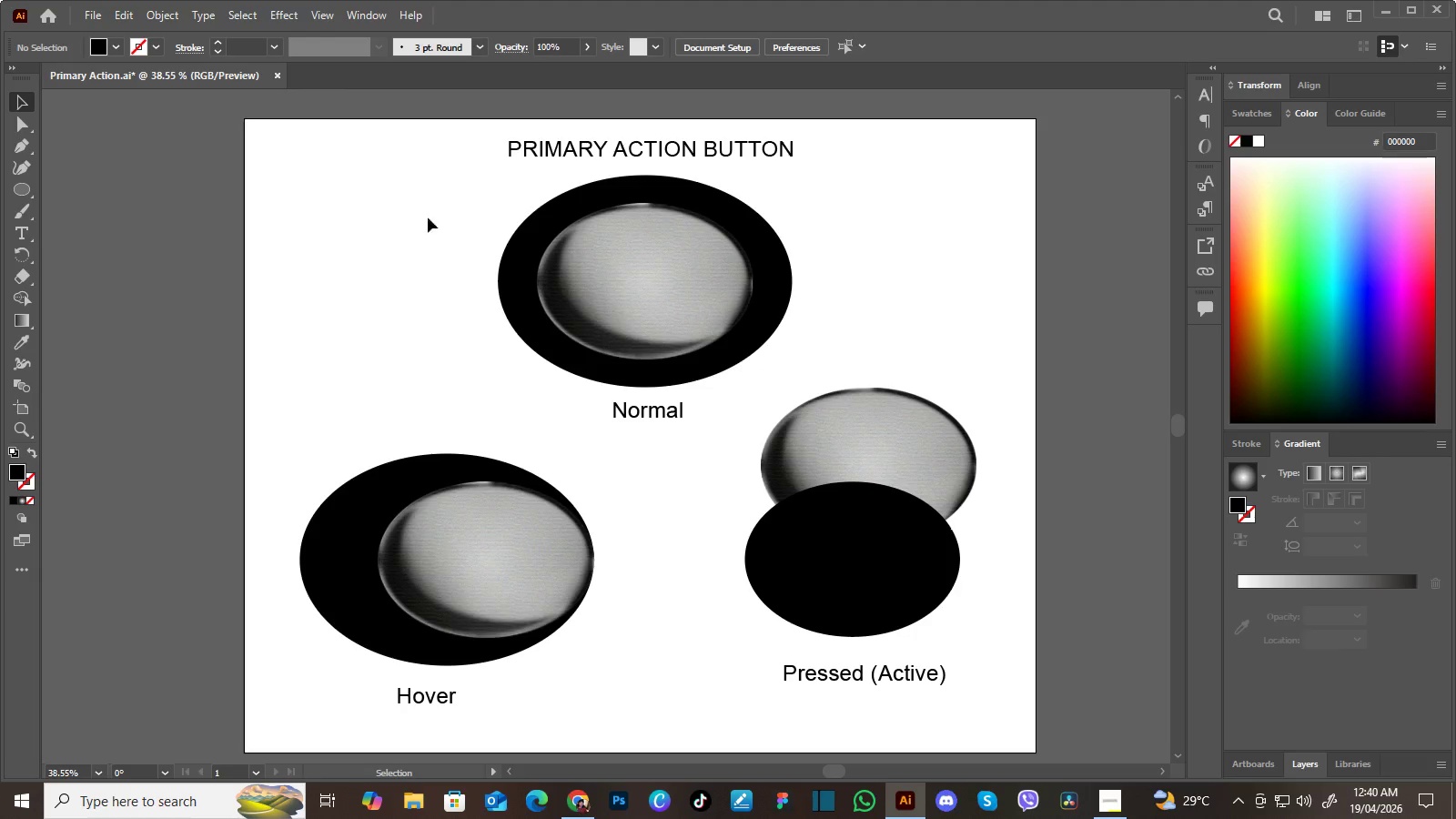 
left_click([466, 179])
 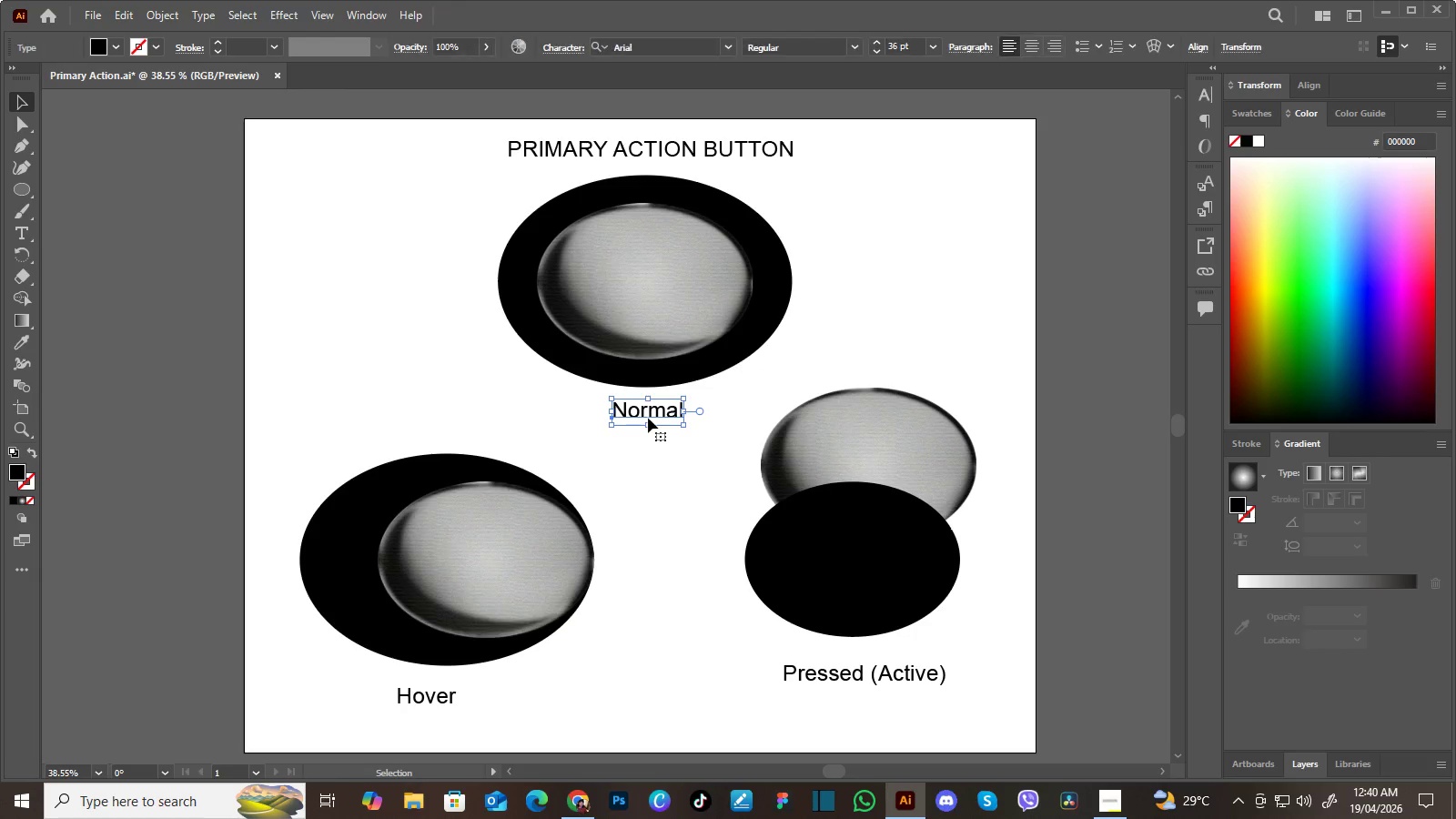 
left_click([648, 418])
 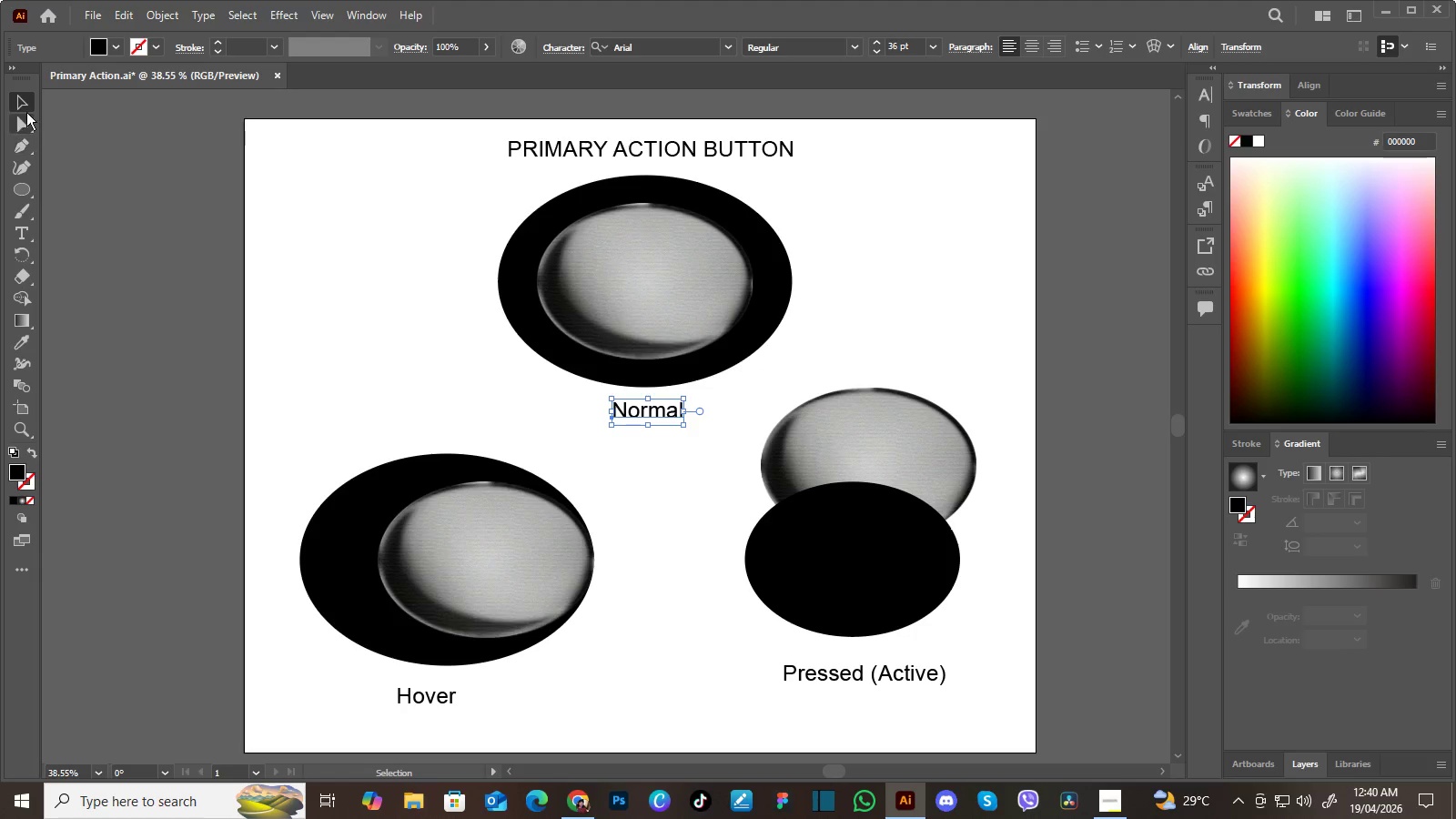 
left_click([26, 106])
 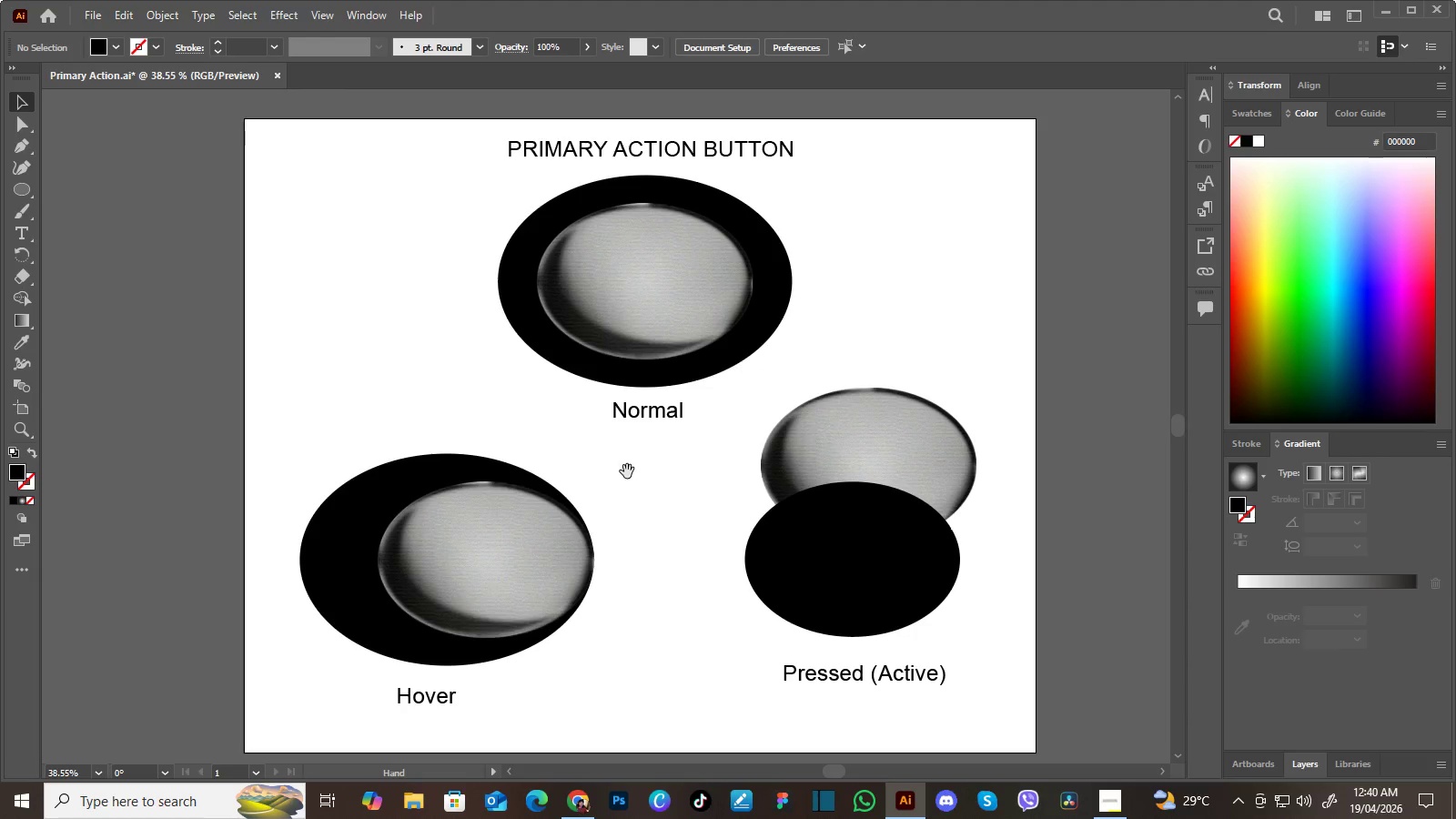 
hold_key(key=Space, duration=1.23)
 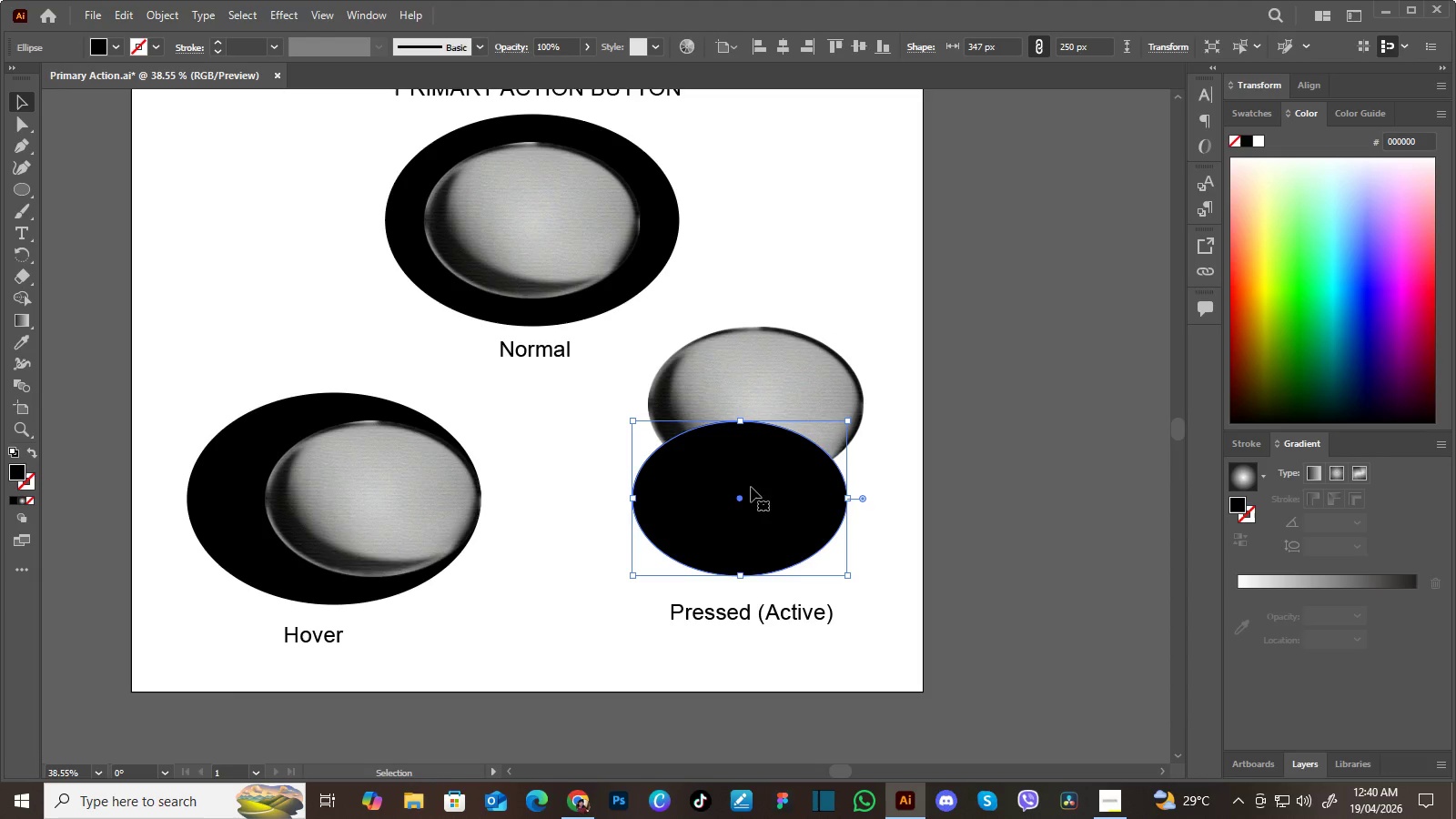 
left_click_drag(start_coordinate=[627, 471], to_coordinate=[514, 398])
 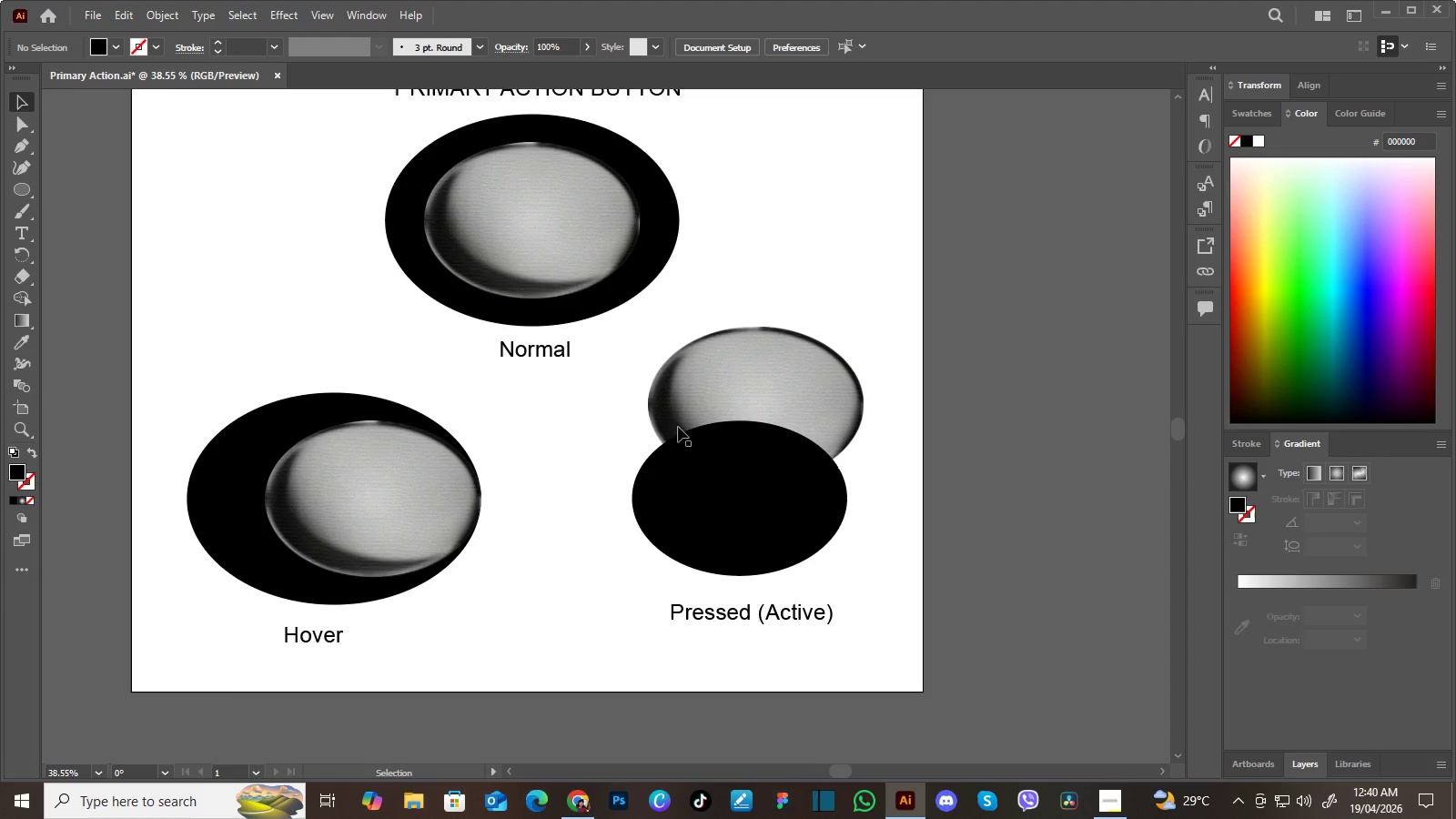 
left_click_drag(start_coordinate=[525, 389], to_coordinate=[525, 401])
 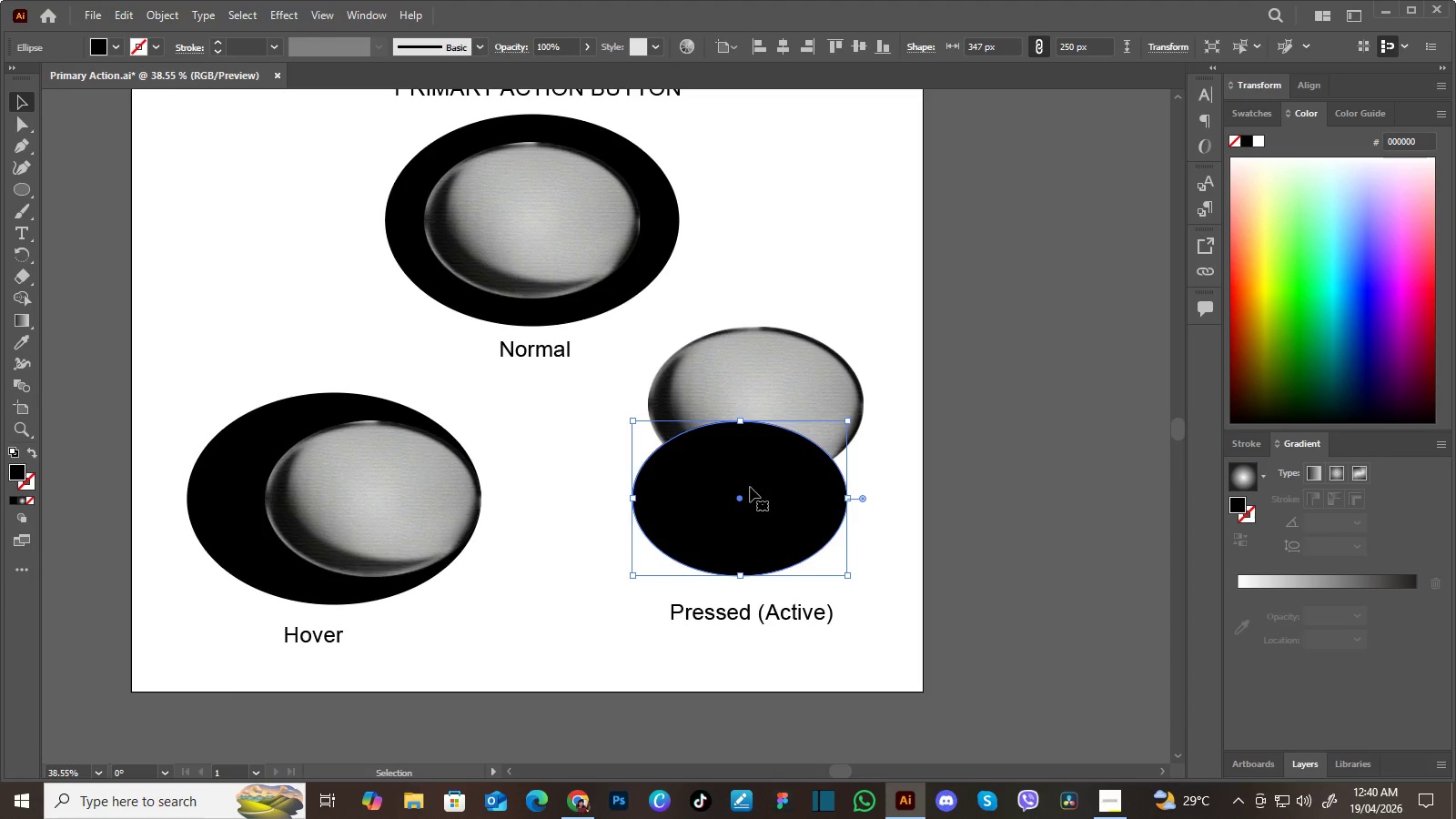 
left_click([750, 487])
 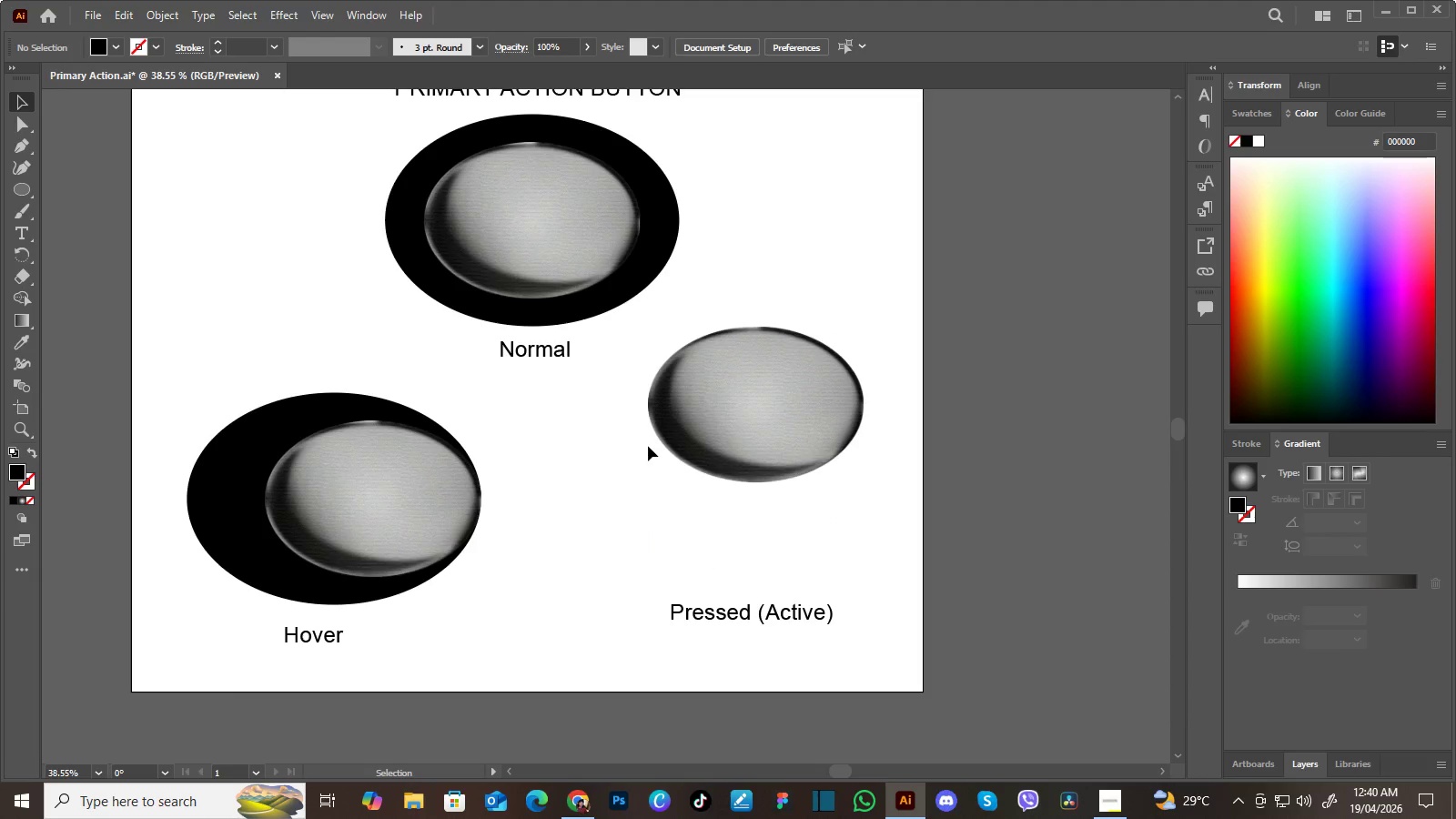 
key(Delete)
 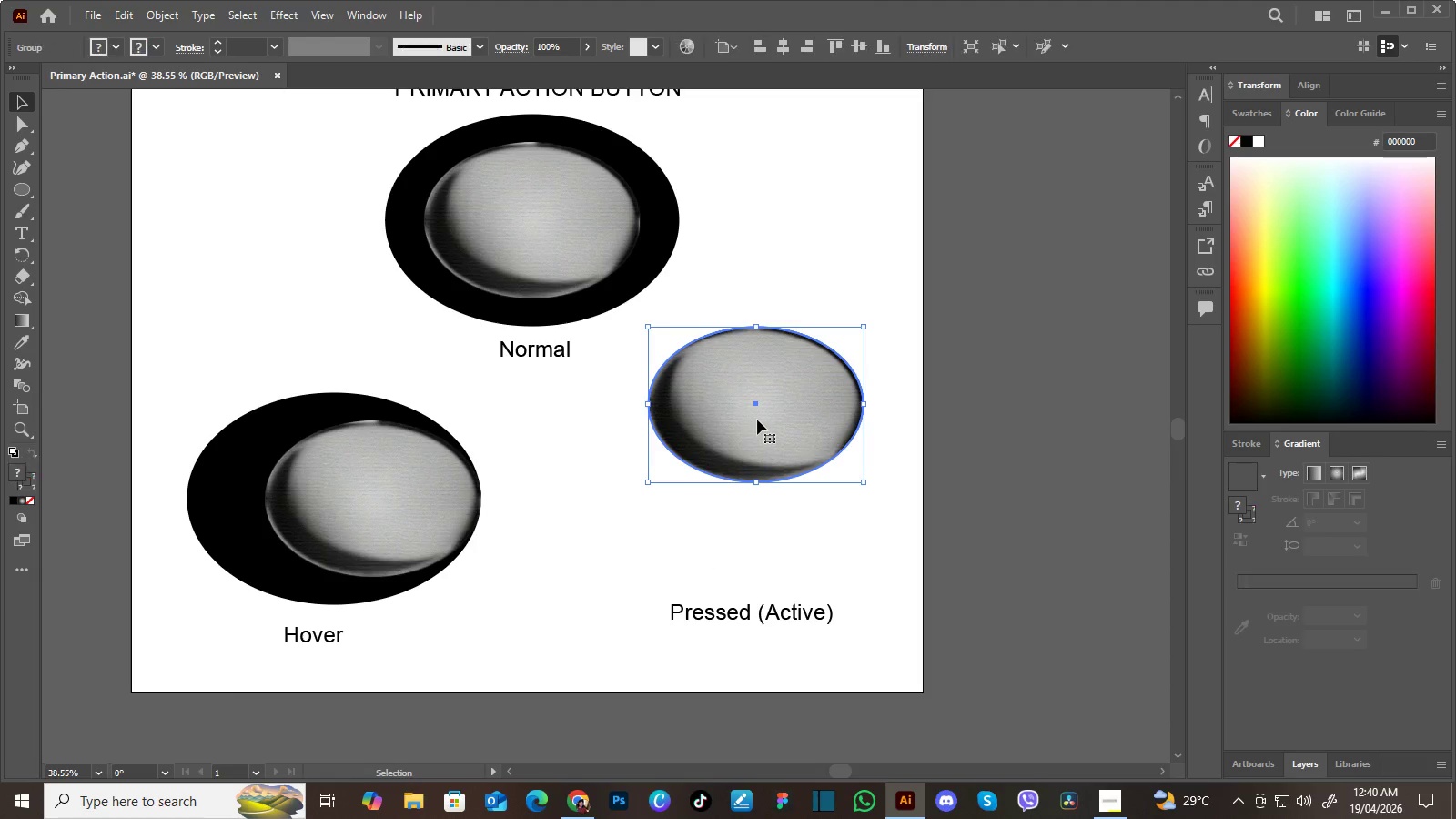 
left_click([750, 428])
 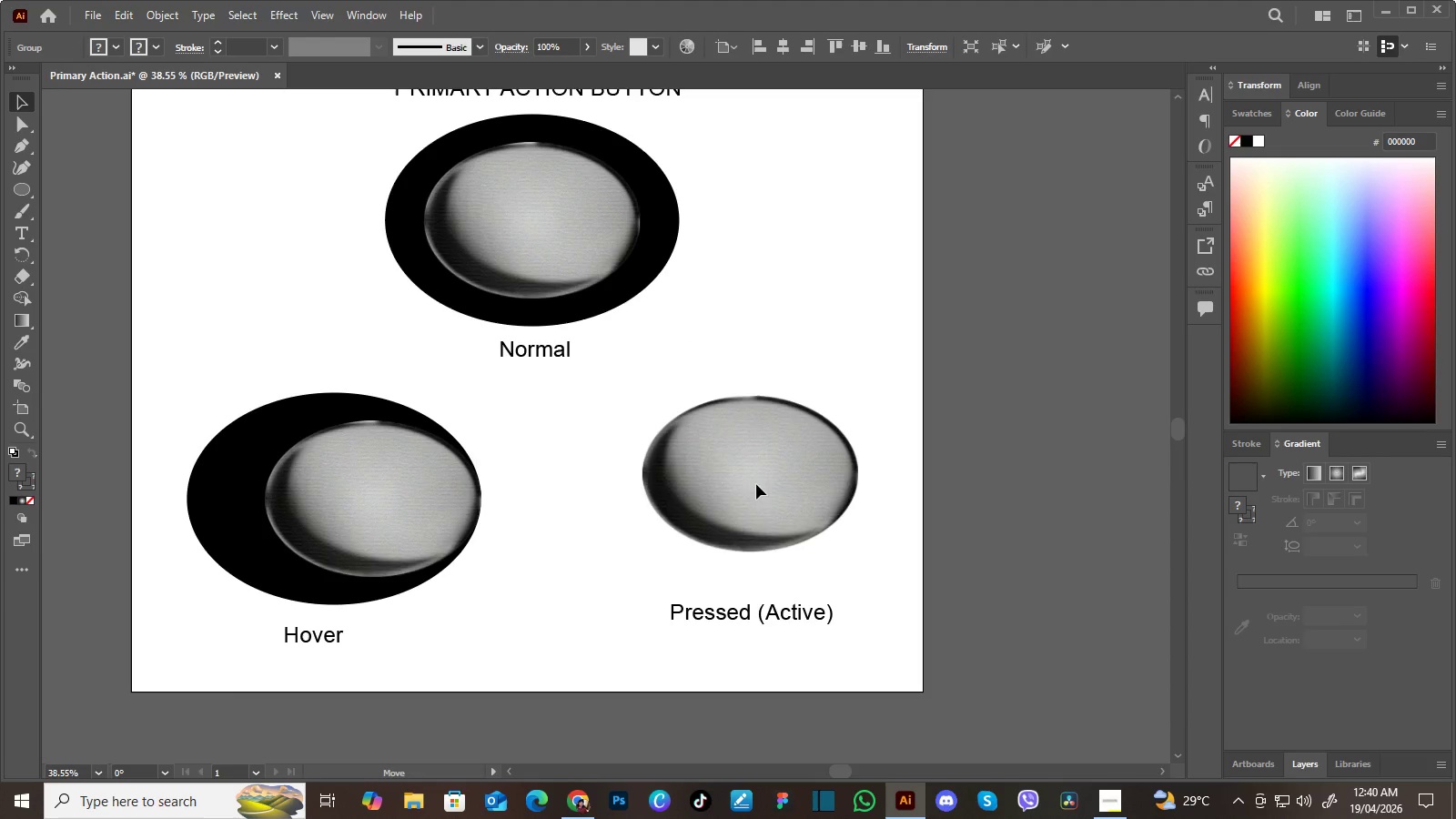 
left_click_drag(start_coordinate=[762, 415], to_coordinate=[748, 508])
 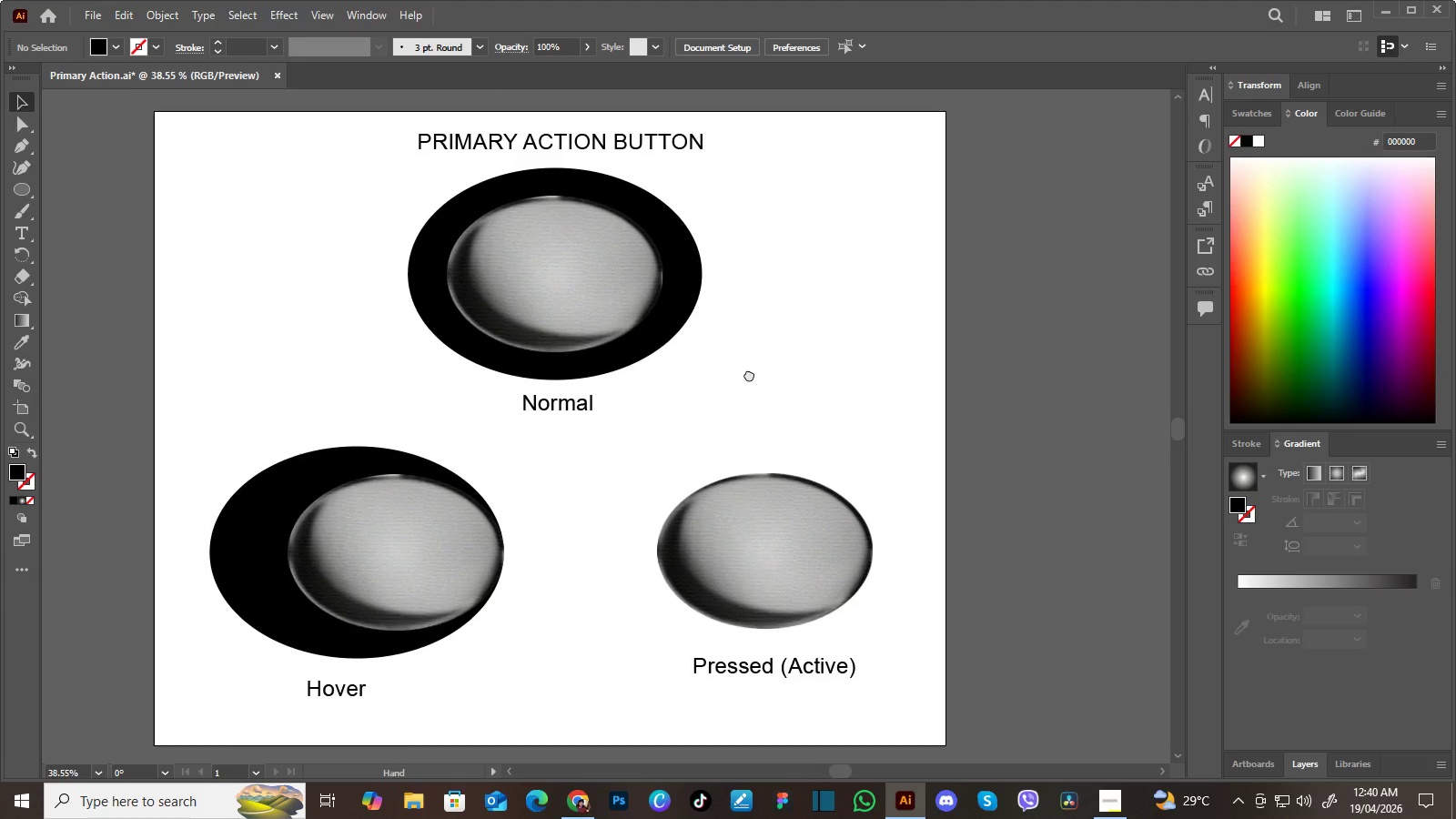 
hold_key(key=Space, duration=0.55)
 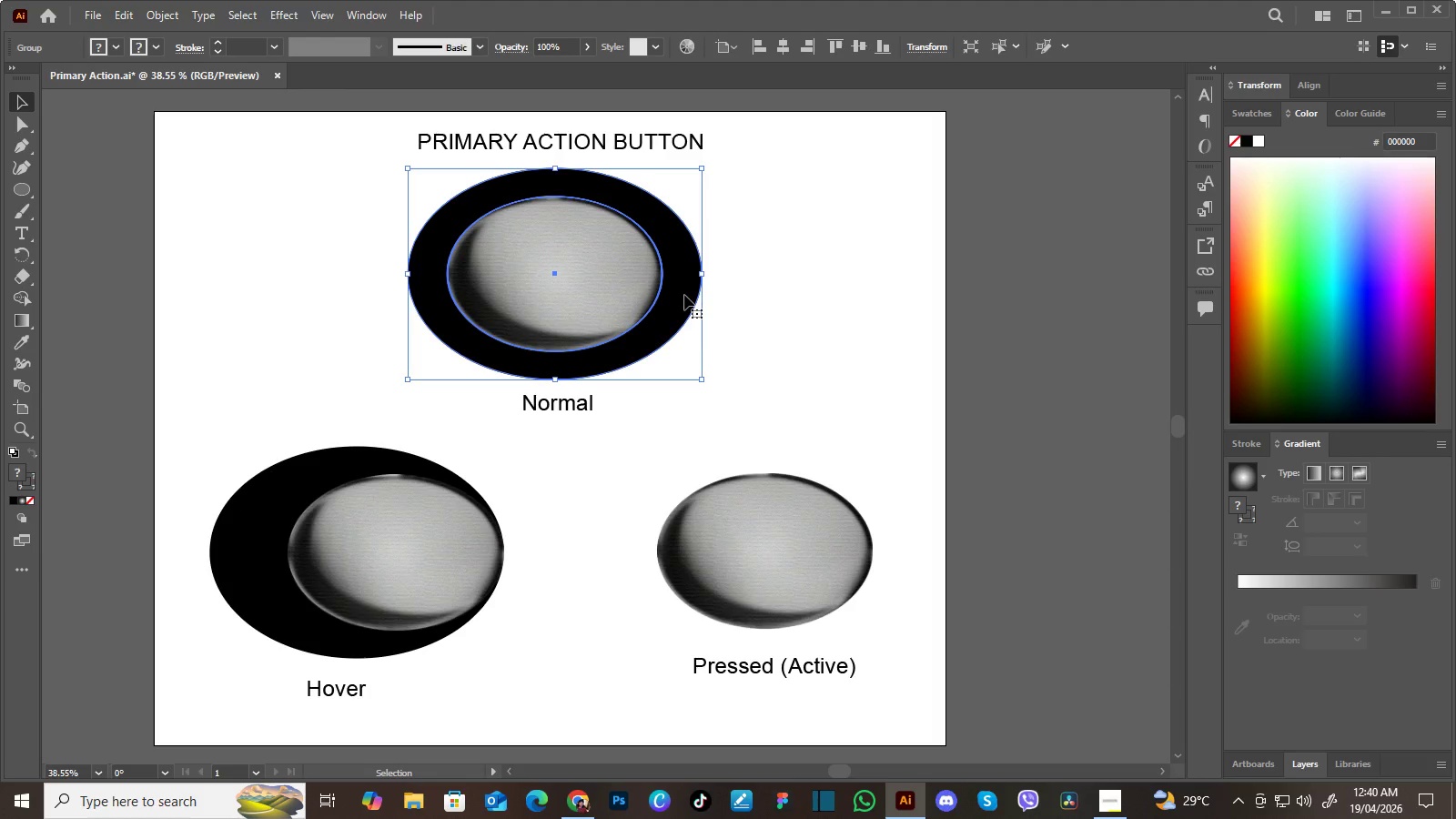 
left_click_drag(start_coordinate=[726, 320], to_coordinate=[749, 374])
 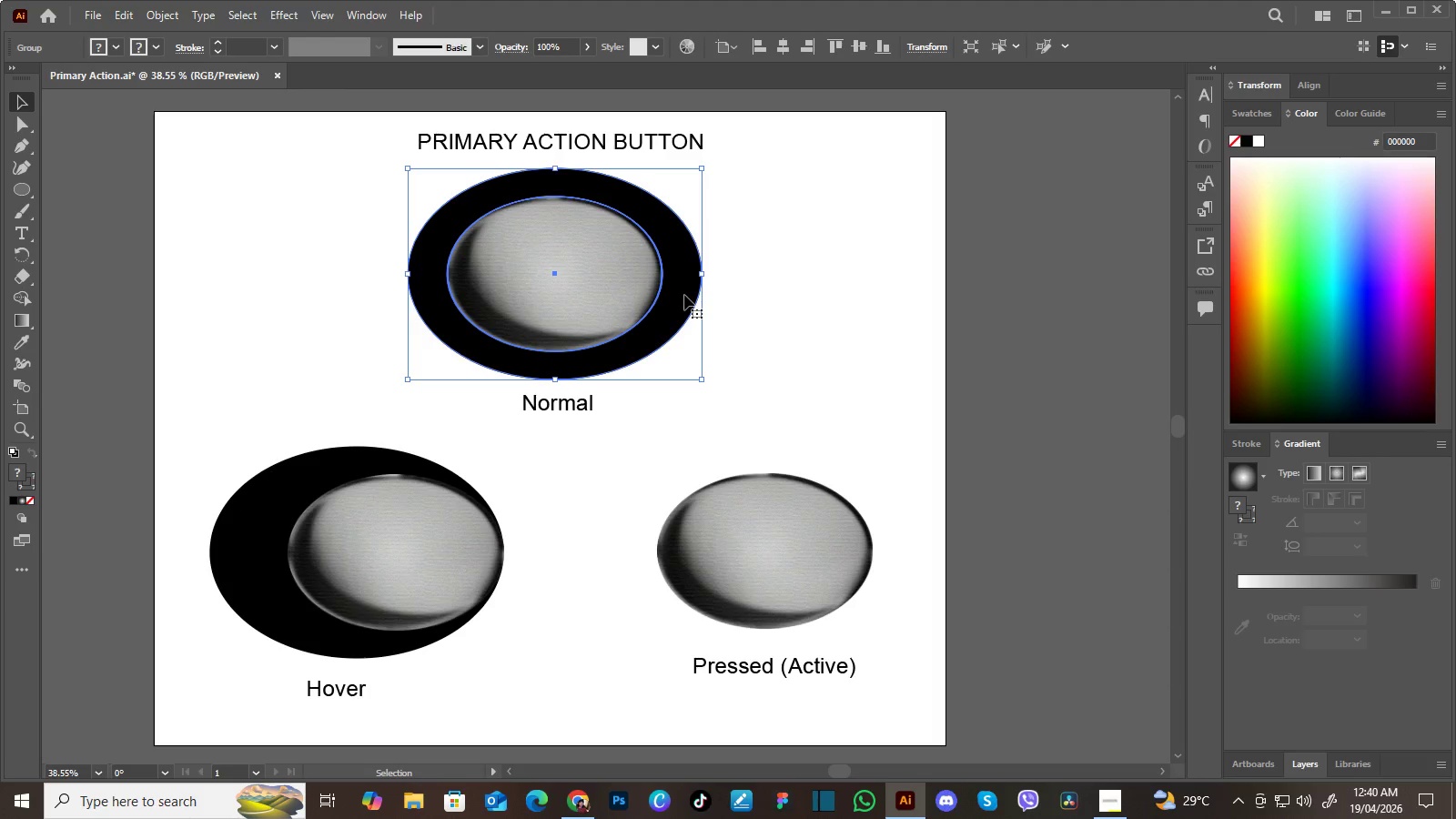 
left_click([684, 295])
 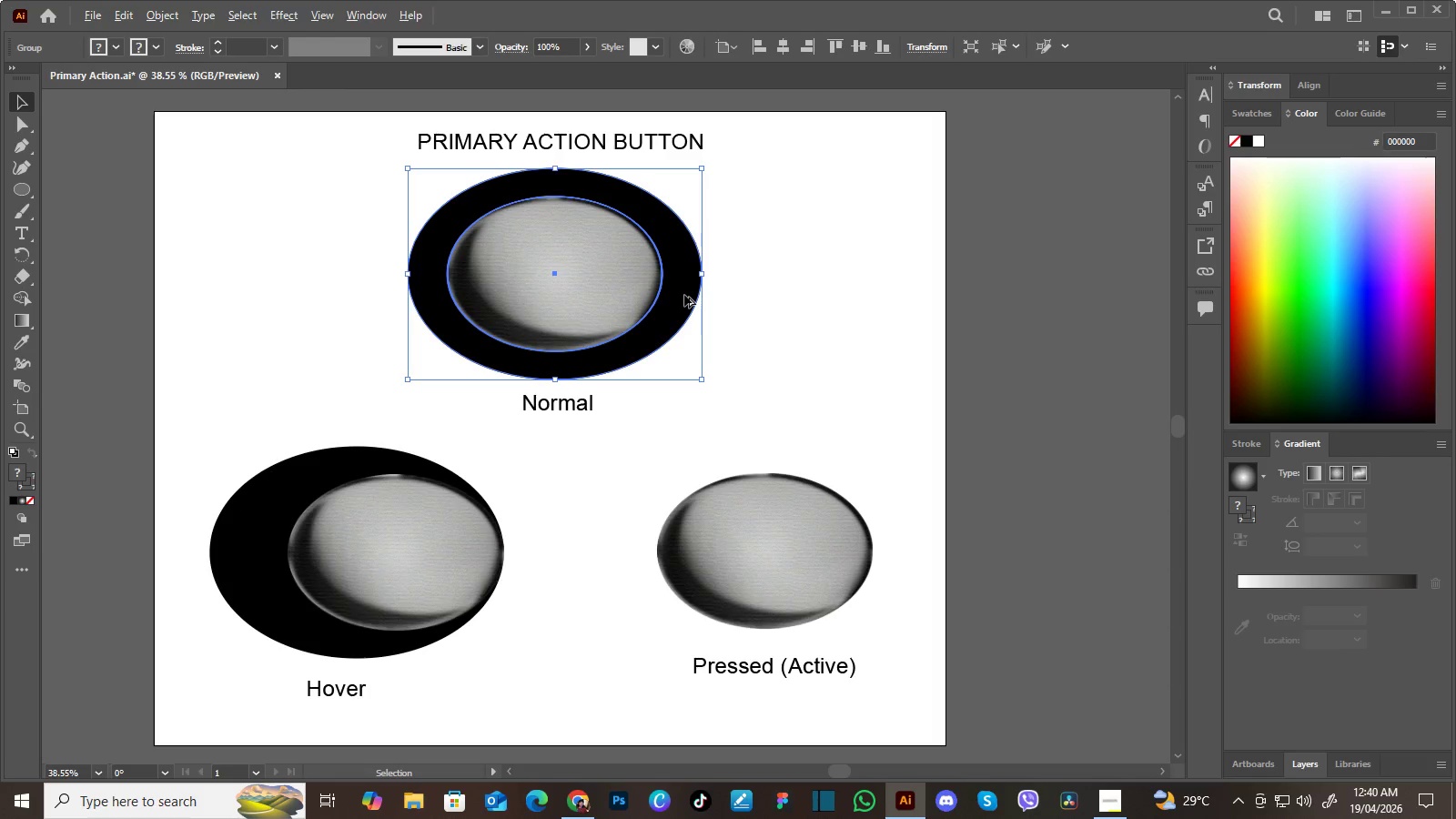 
hold_key(key=AltLeft, duration=1.09)
left_click_drag(start_coordinate=[684, 295], to_coordinate=[858, 311])
 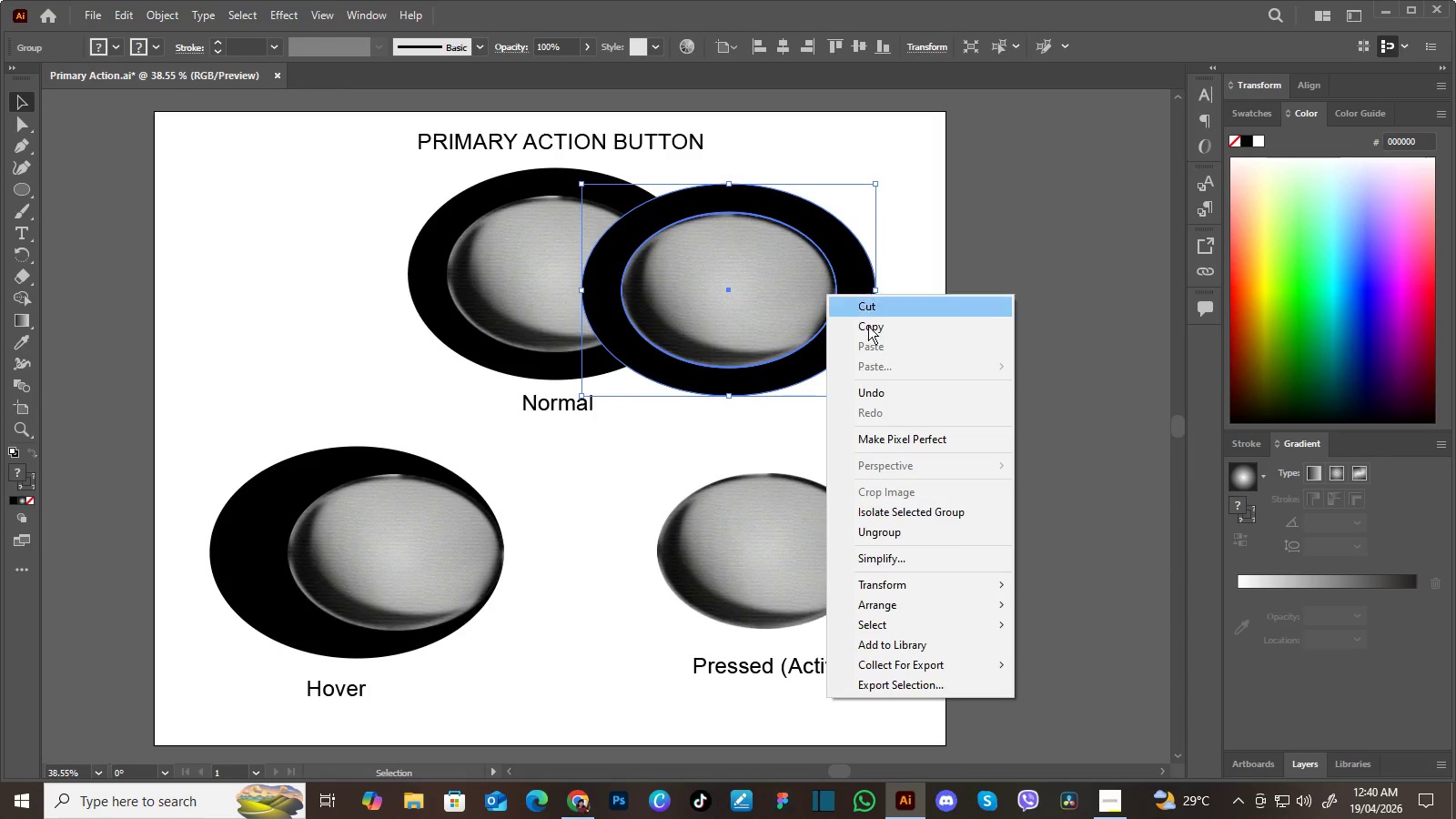 
right_click([826, 294])
 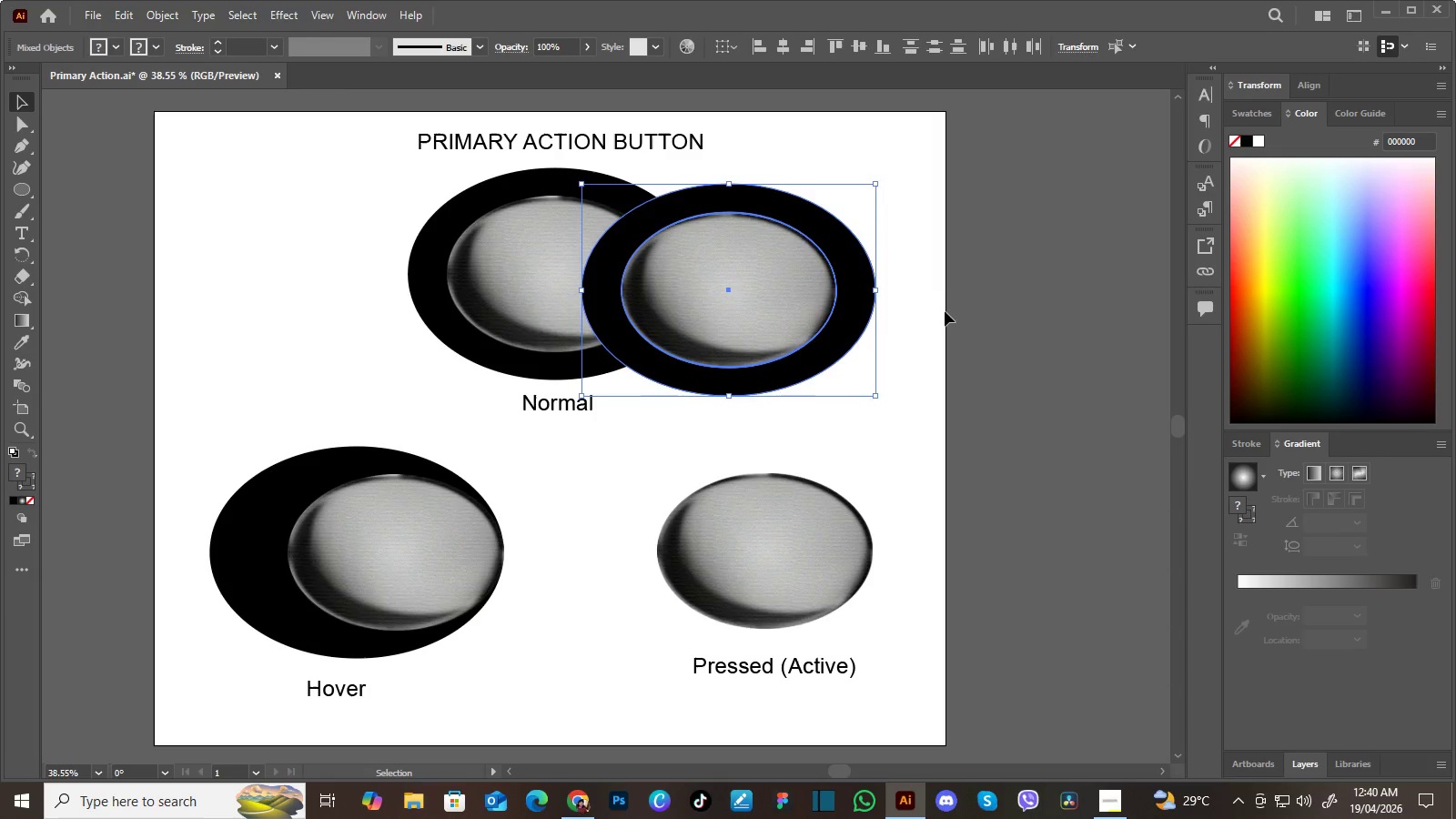 
left_click([945, 311])
 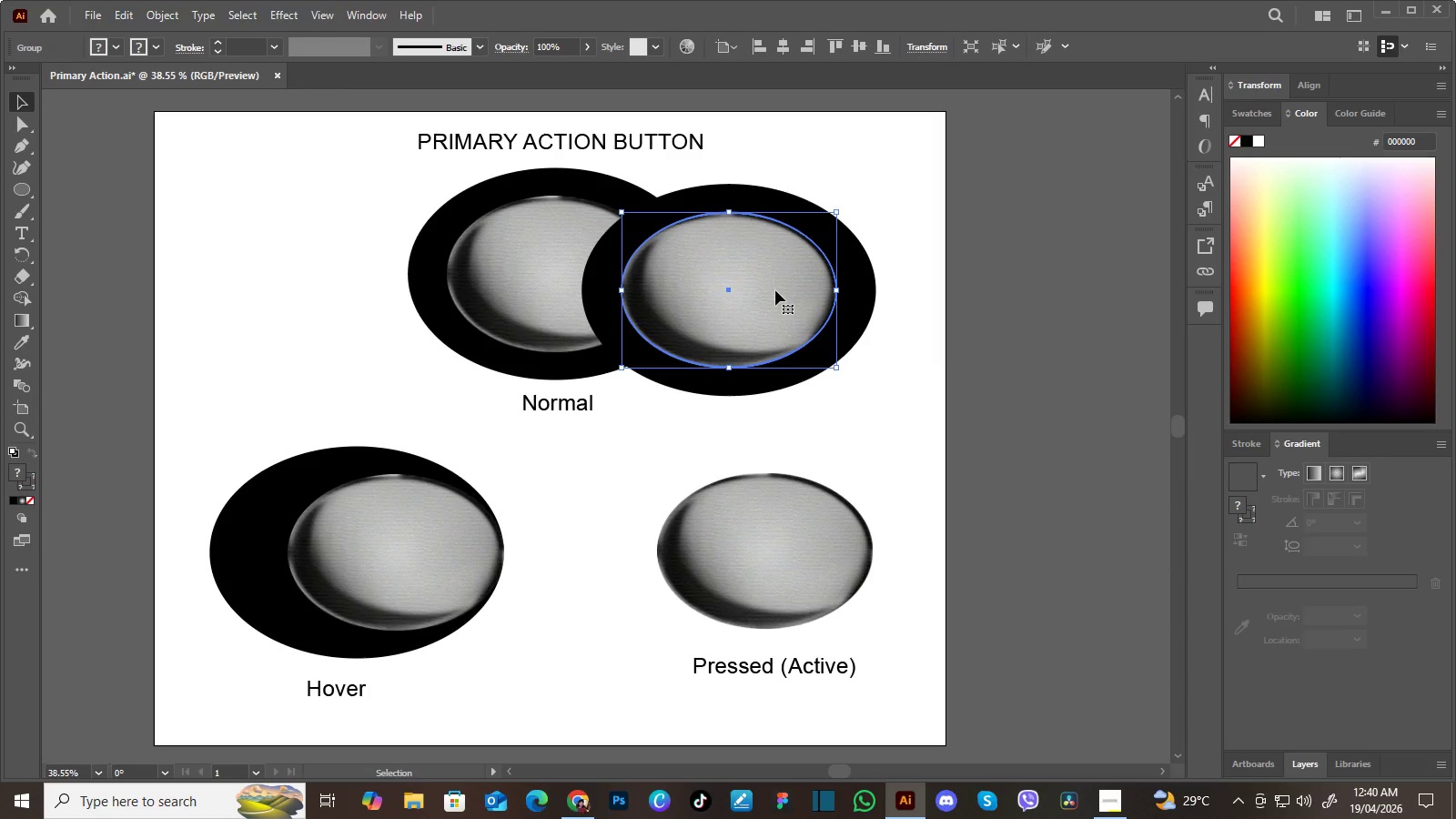 
left_click([775, 290])
 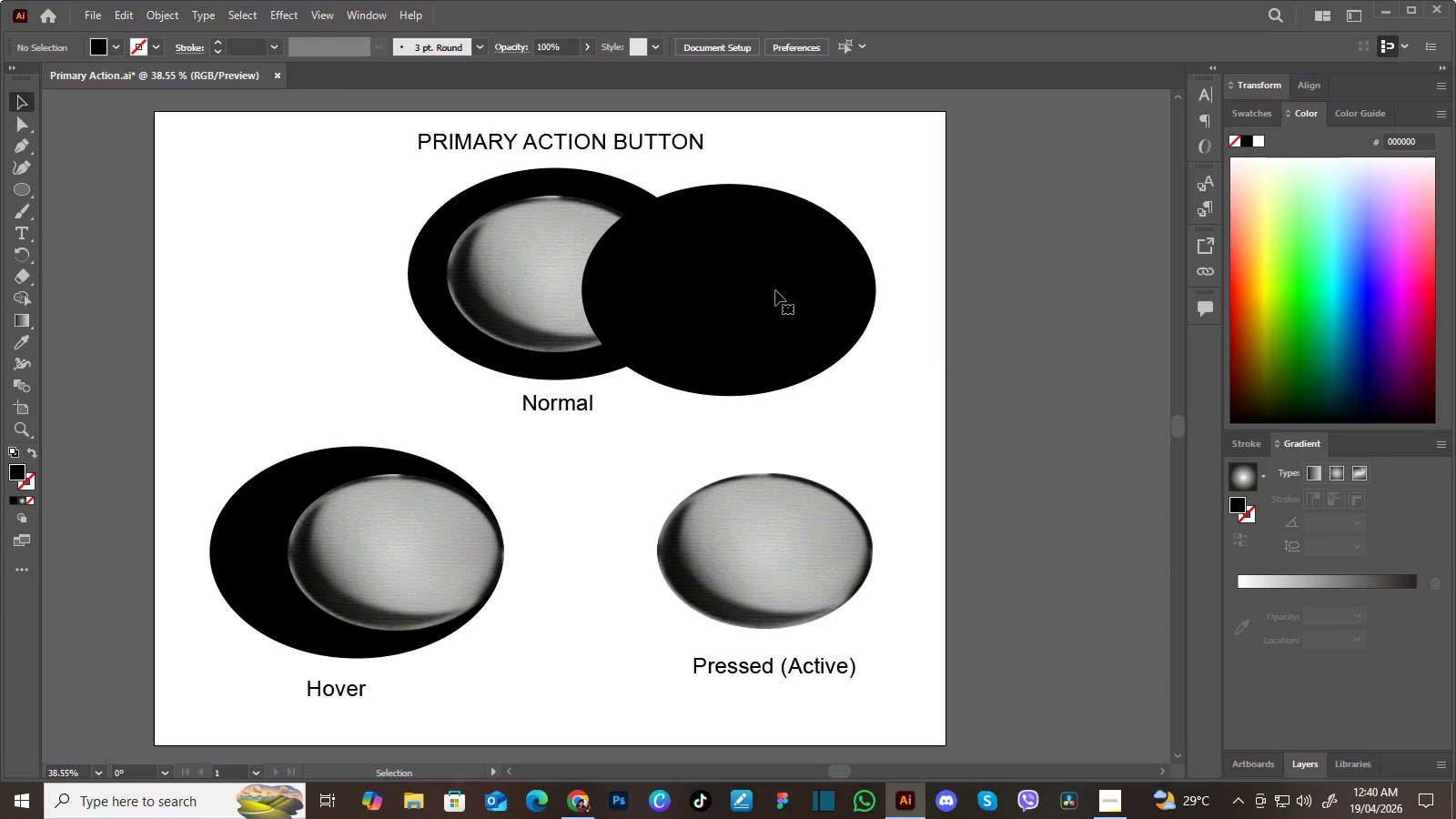 
key(Delete)
 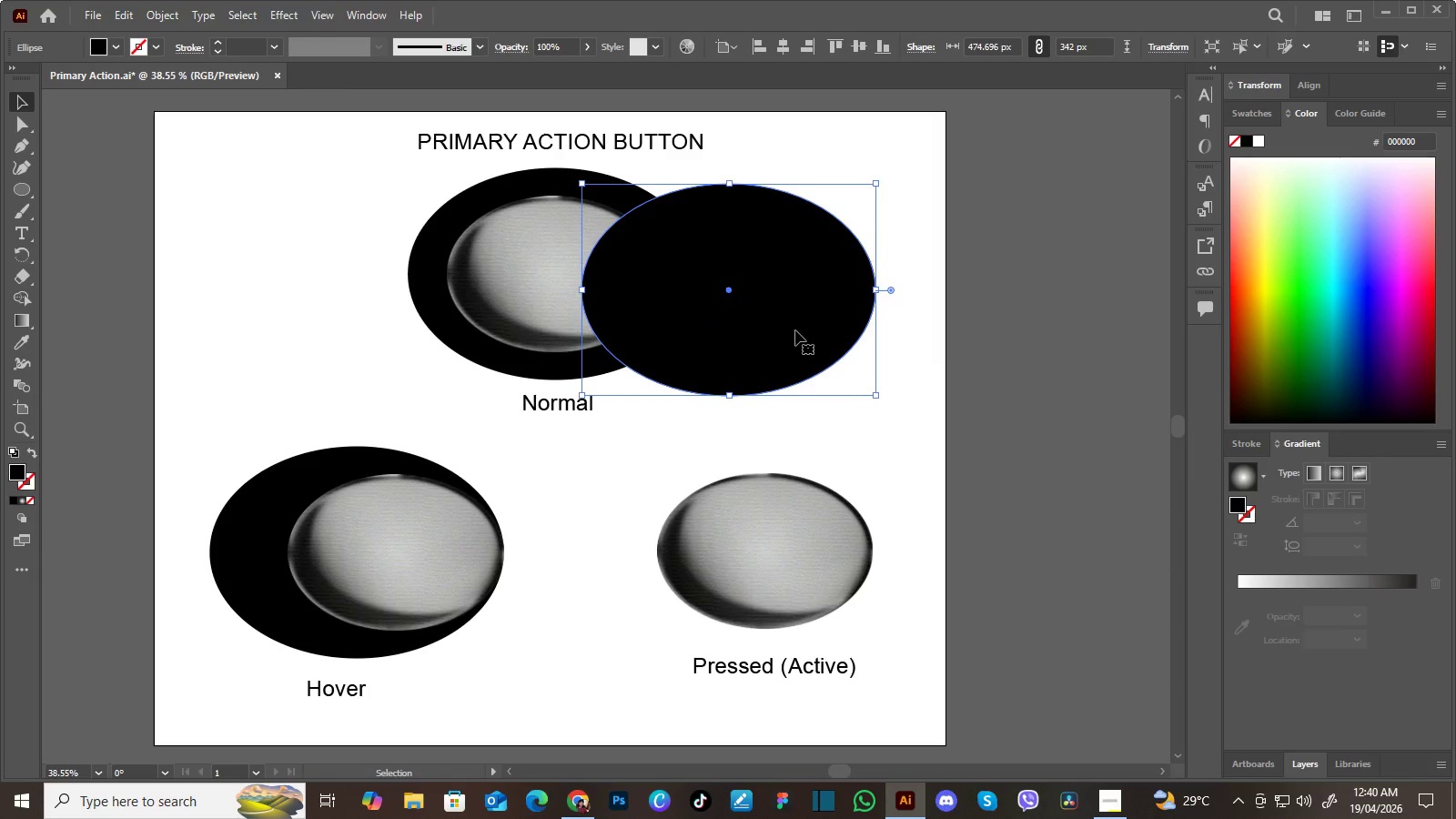 
left_click([784, 287])
 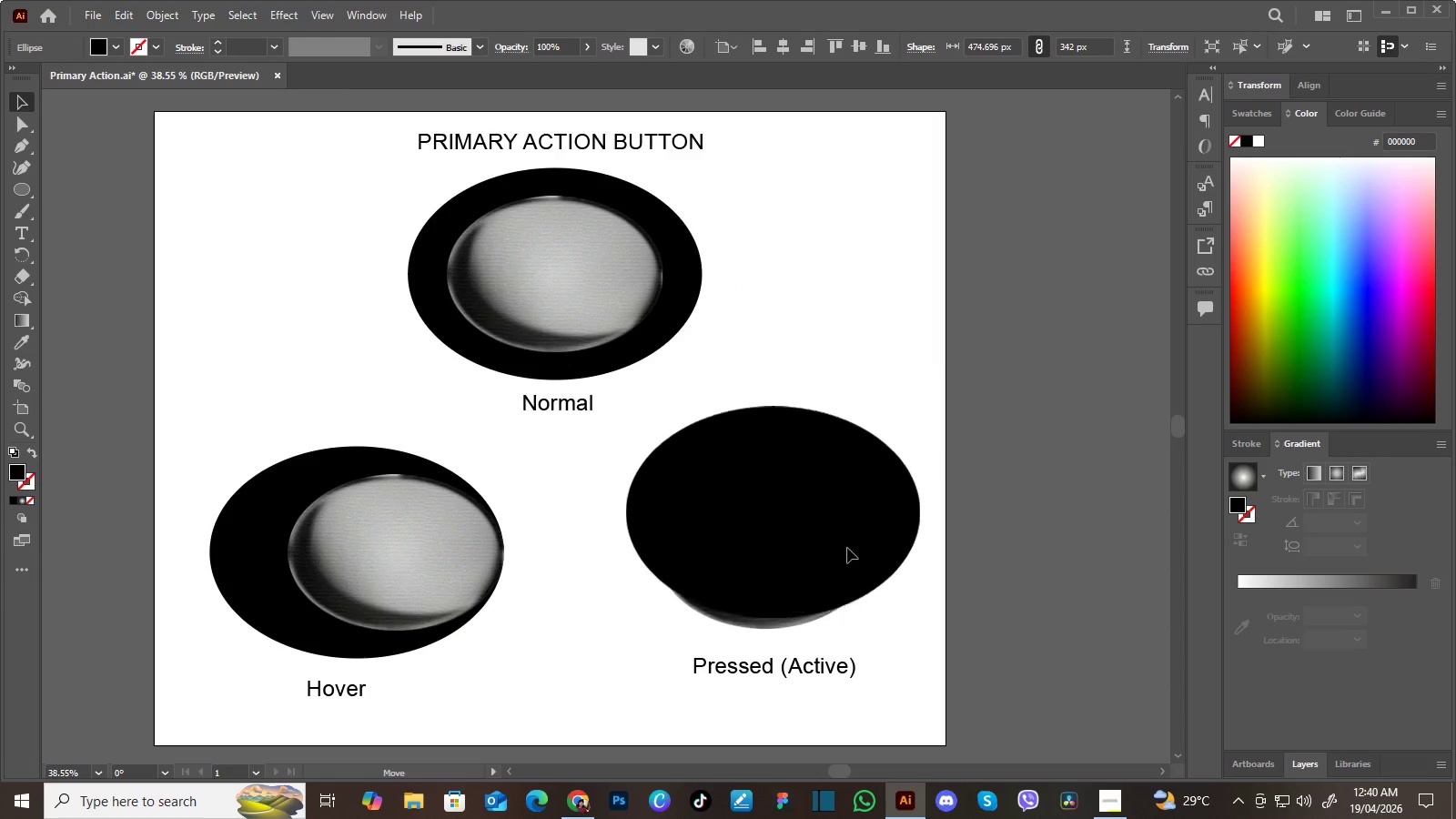 
left_click_drag(start_coordinate=[803, 323], to_coordinate=[853, 523])
 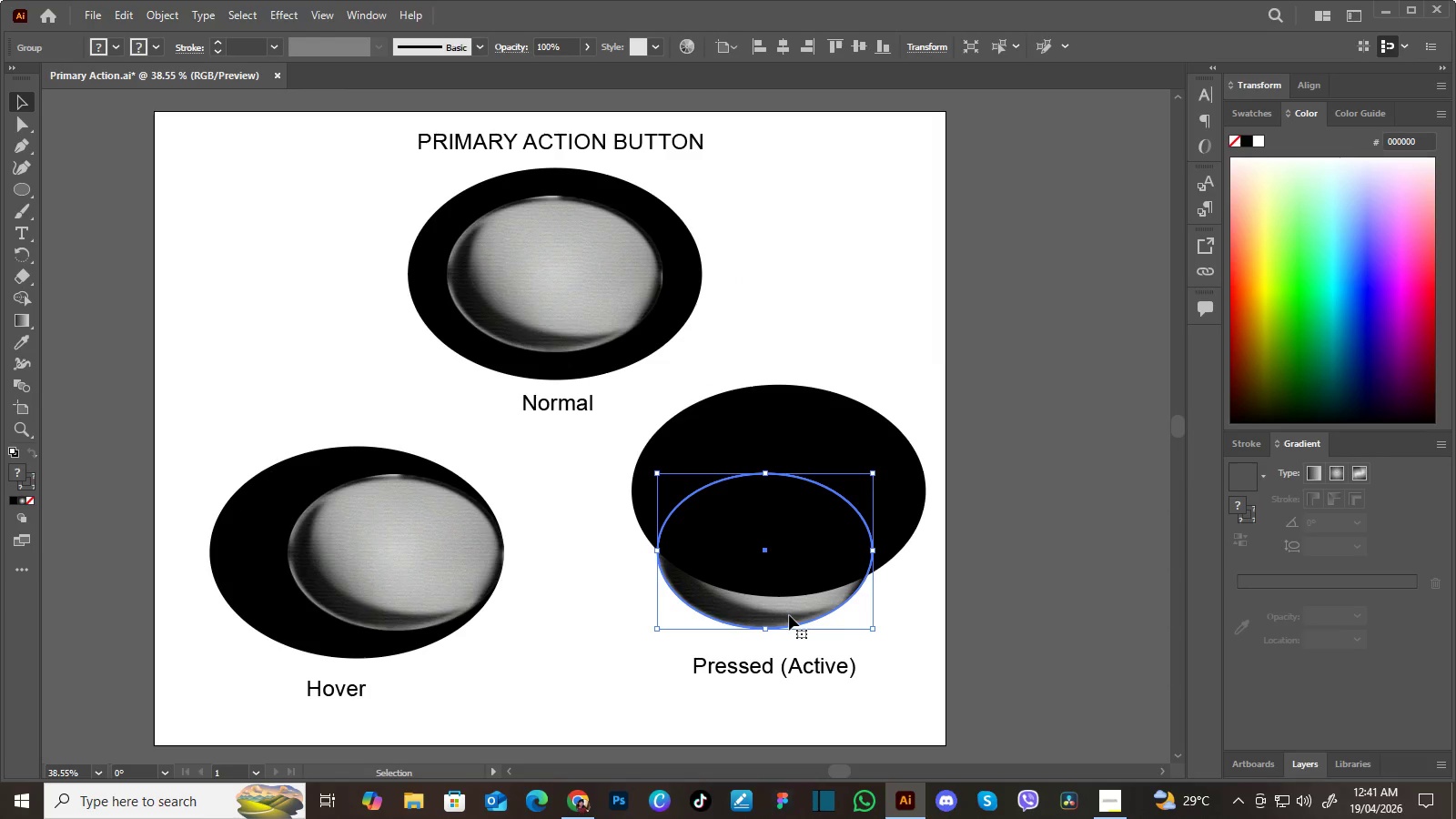 
left_click([789, 615])
 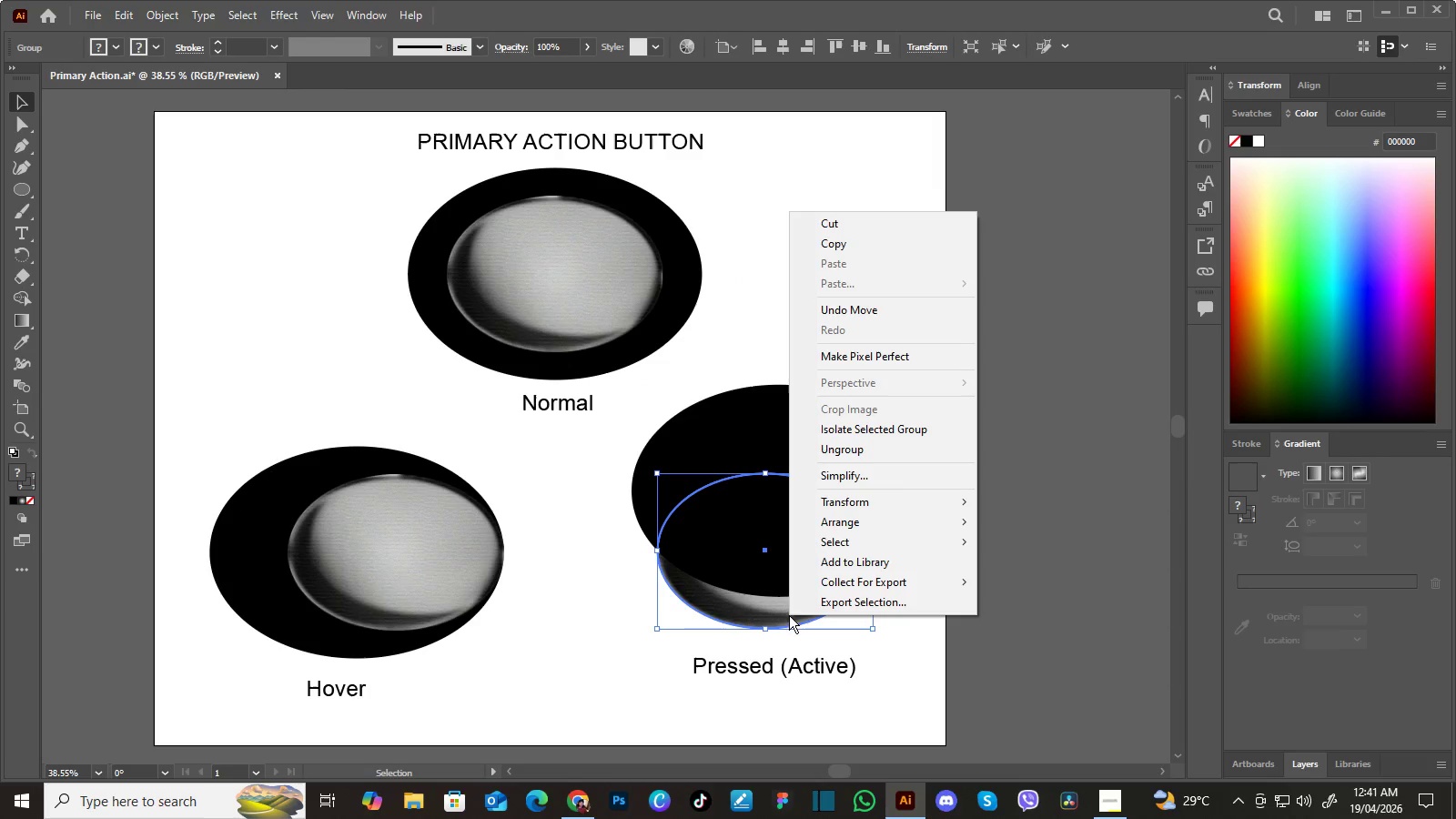 
right_click([789, 615])
 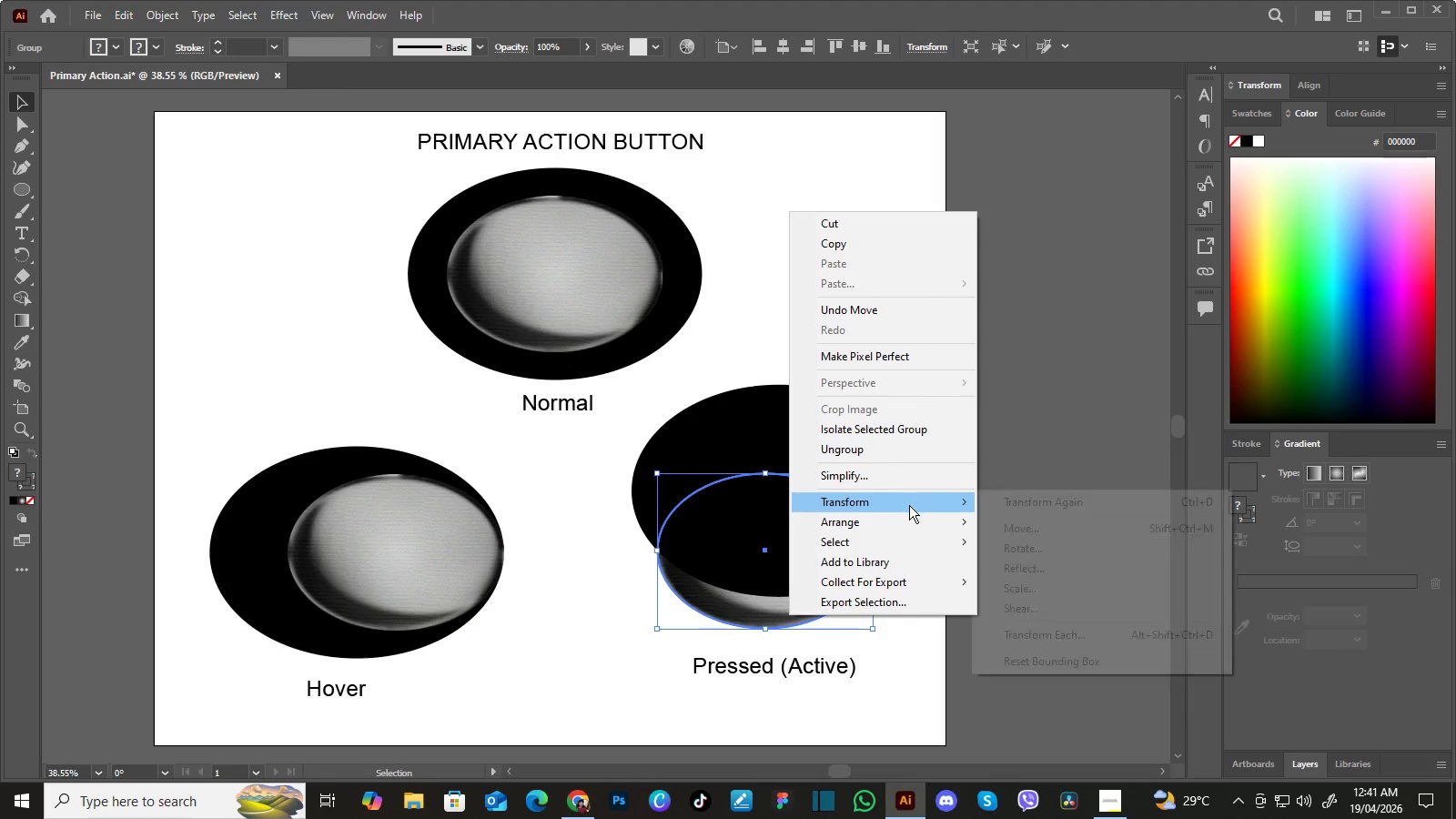 
mouse_move([919, 519])
 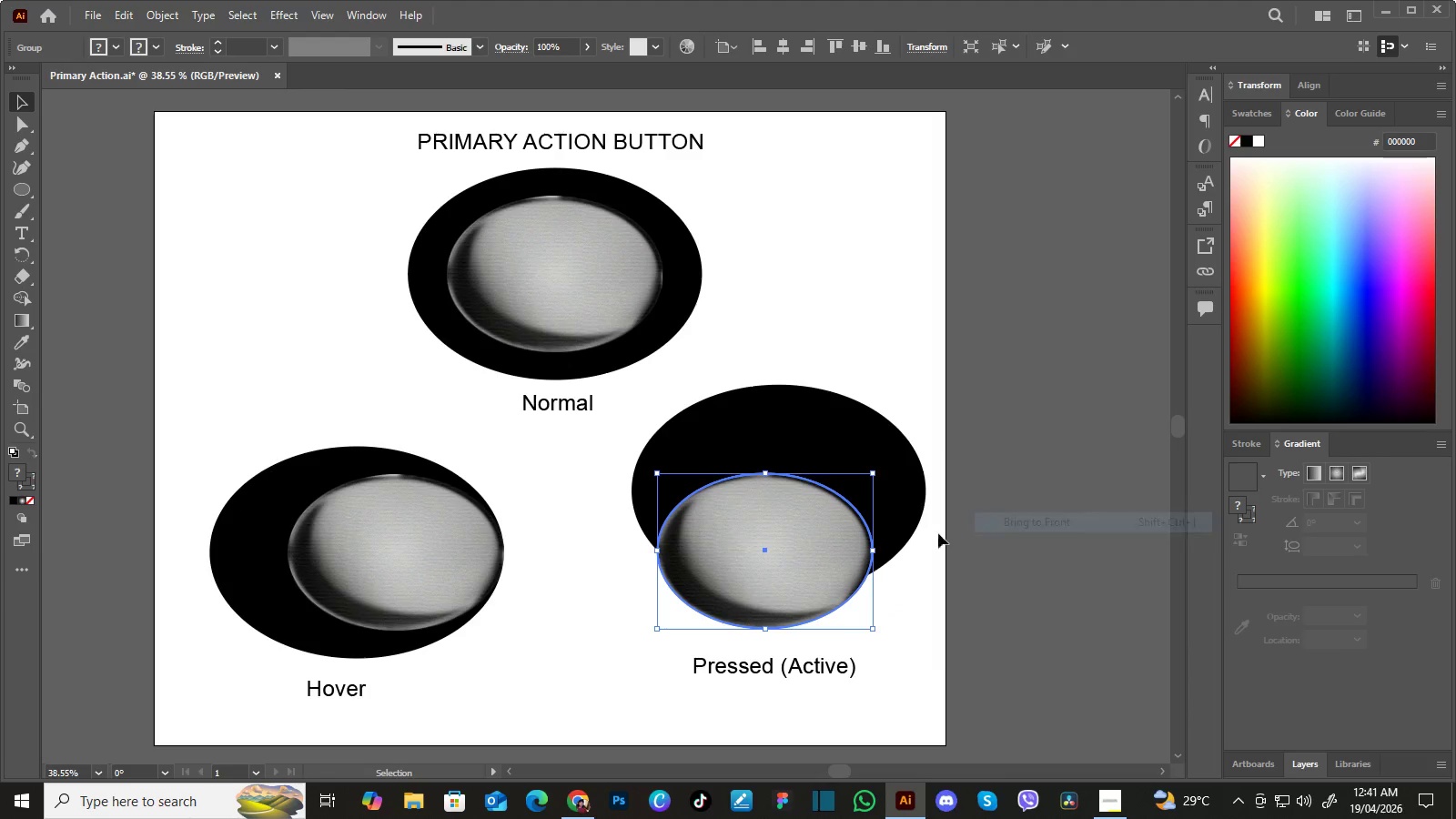 
left_click([1024, 521])
 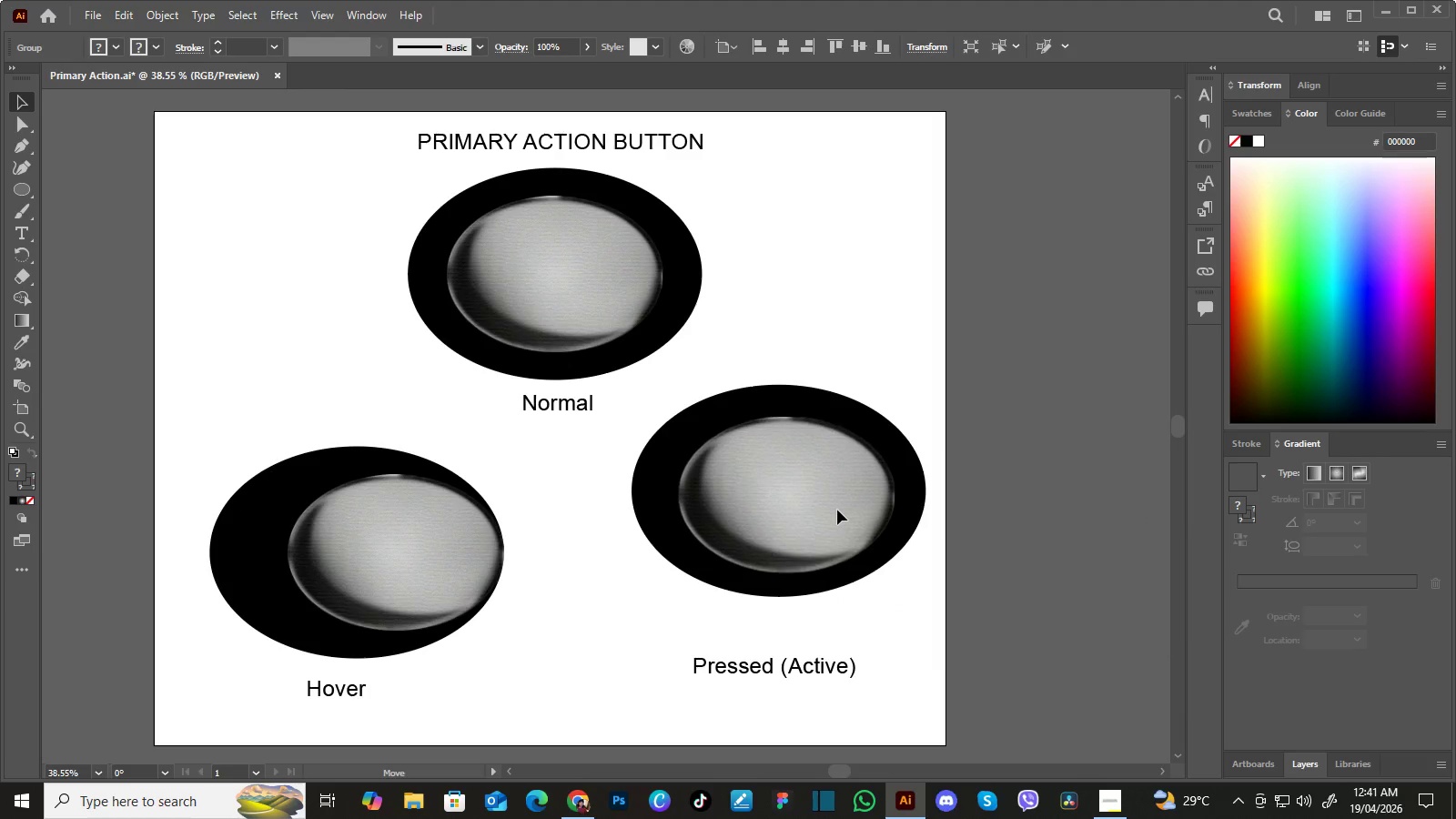 
left_click_drag(start_coordinate=[815, 566], to_coordinate=[831, 506])
 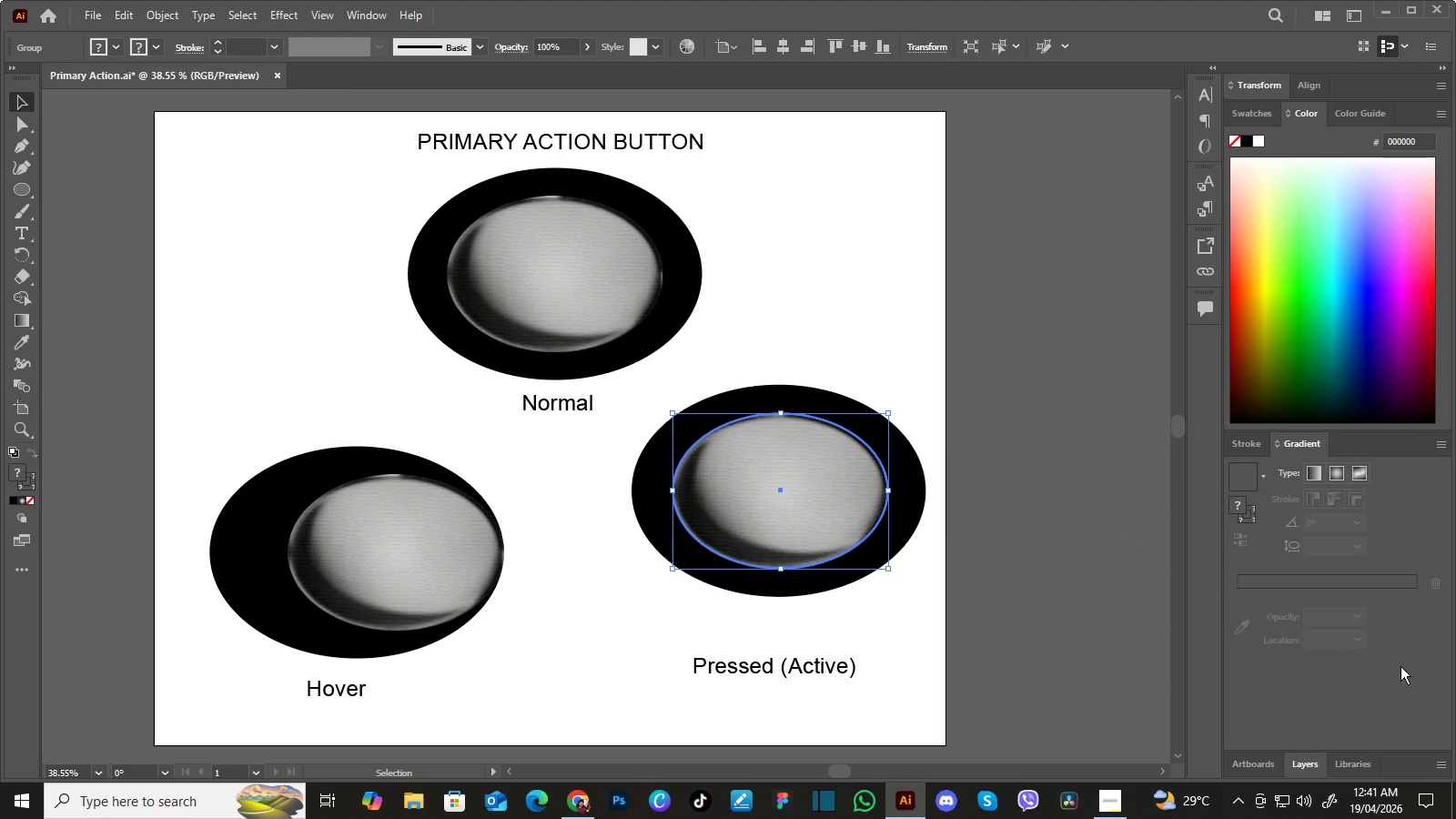 
wait(7.19)
 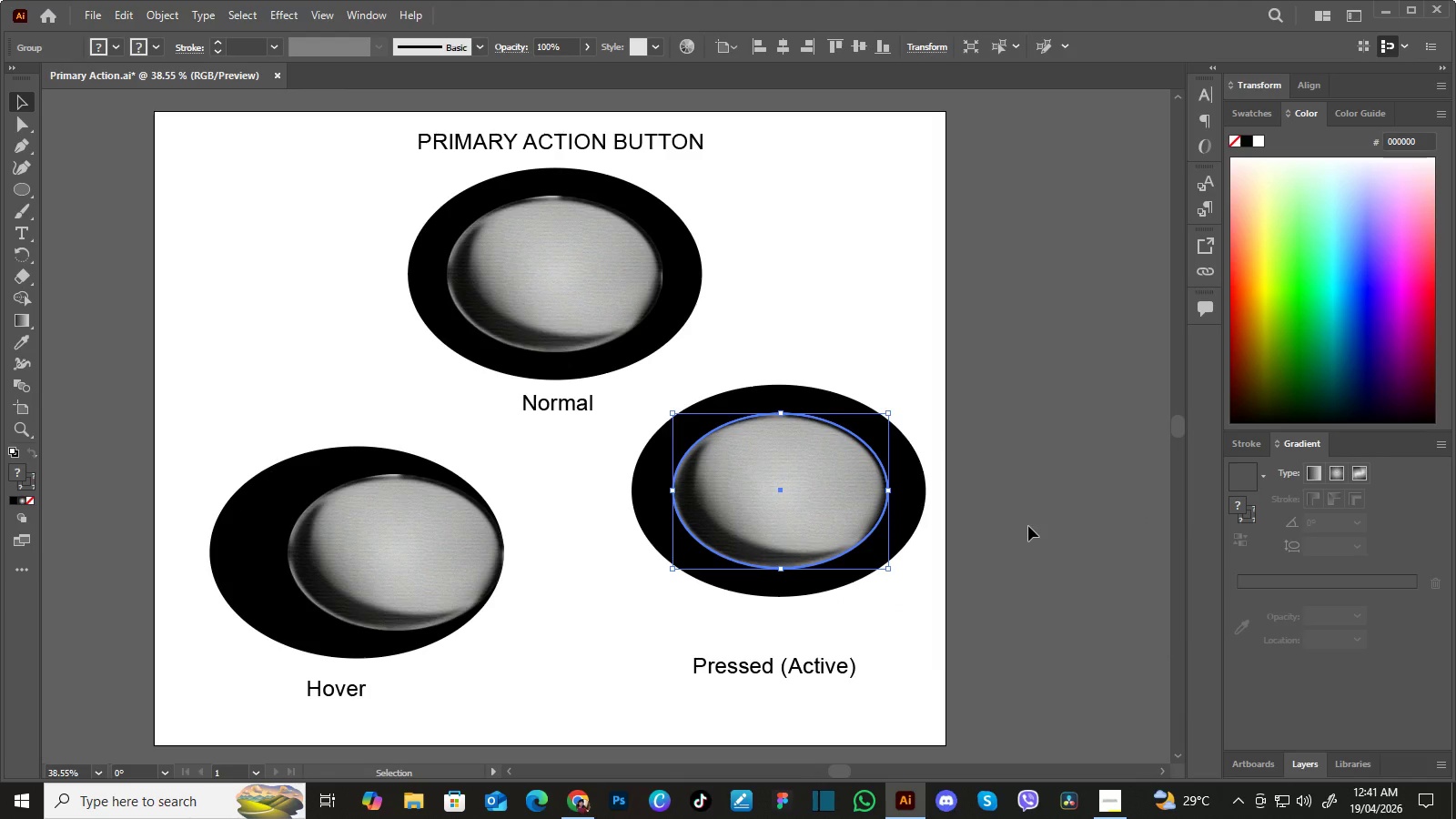 
left_click([1253, 446])
 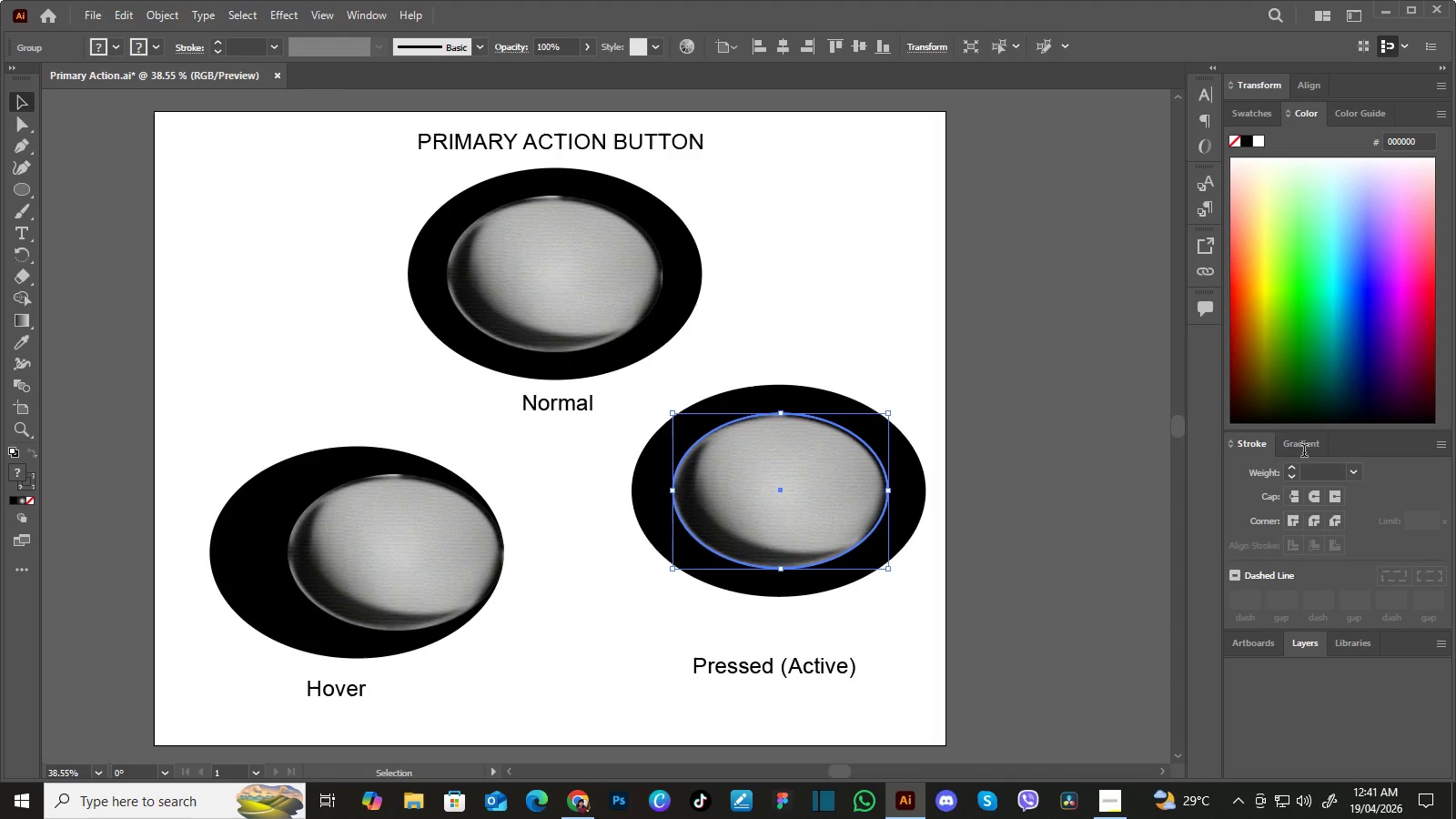 
wait(10.09)
 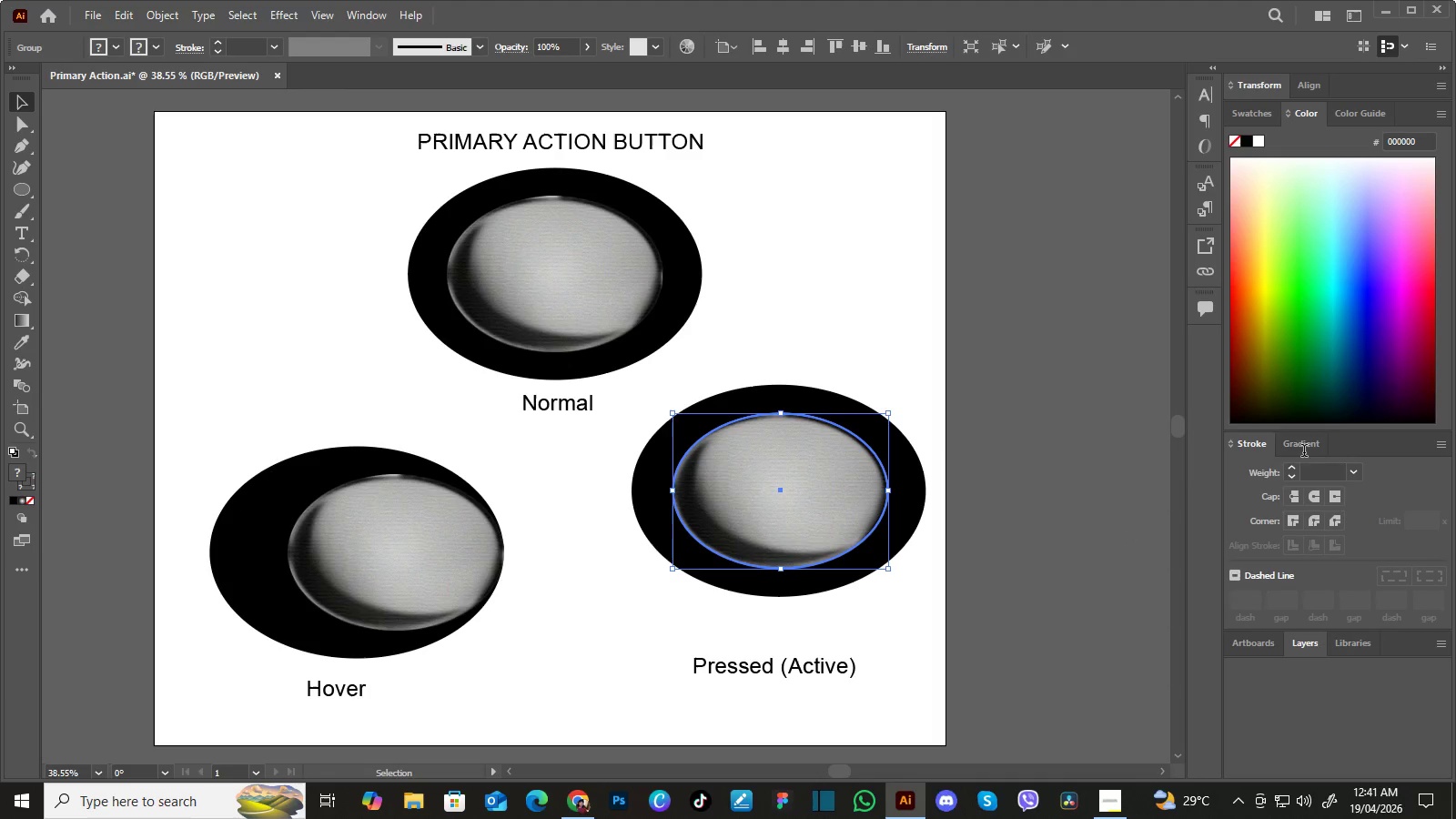 
left_click([376, 15])
 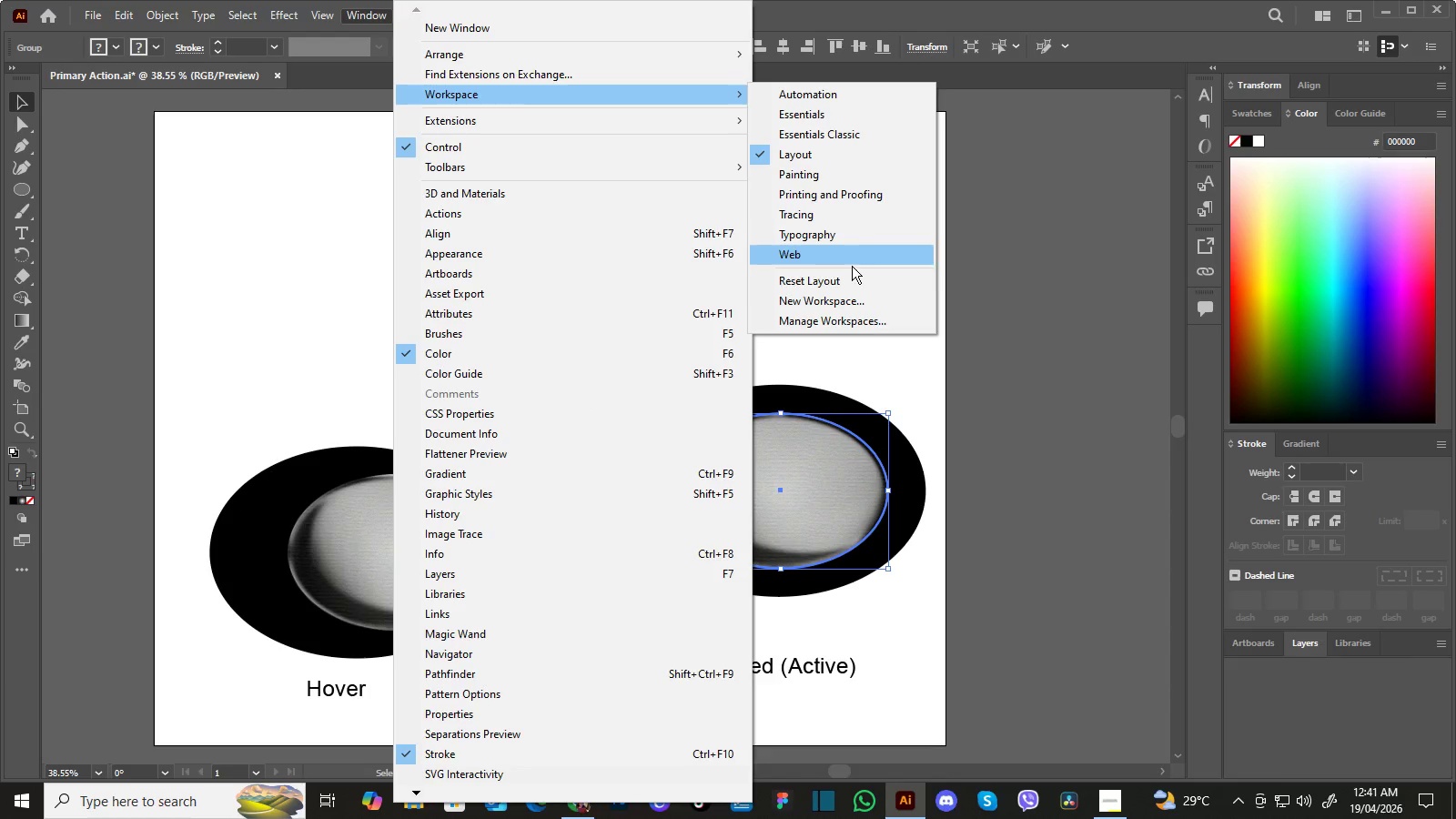 
left_click([854, 280])
 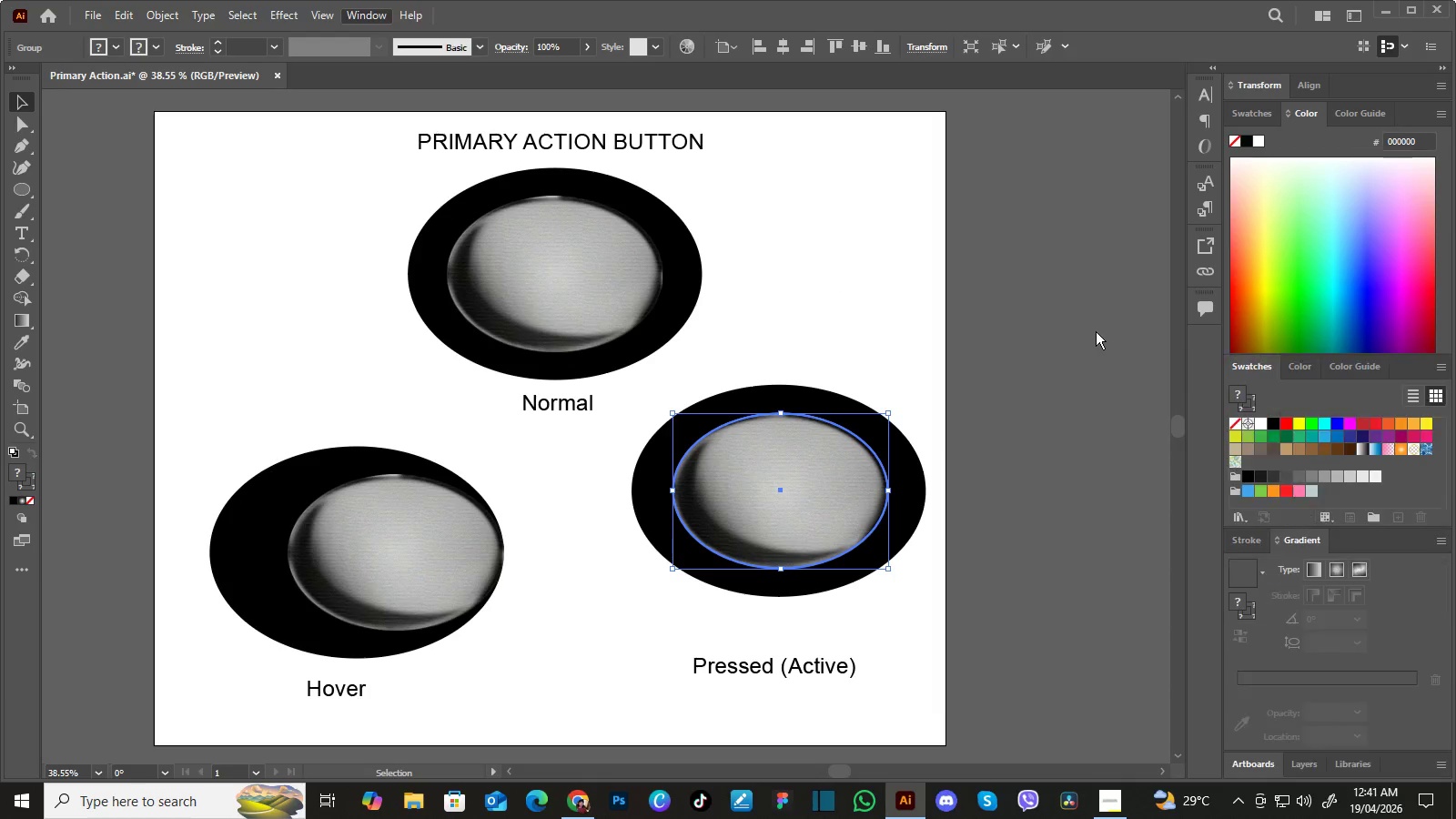 
mouse_move([1111, 351])
 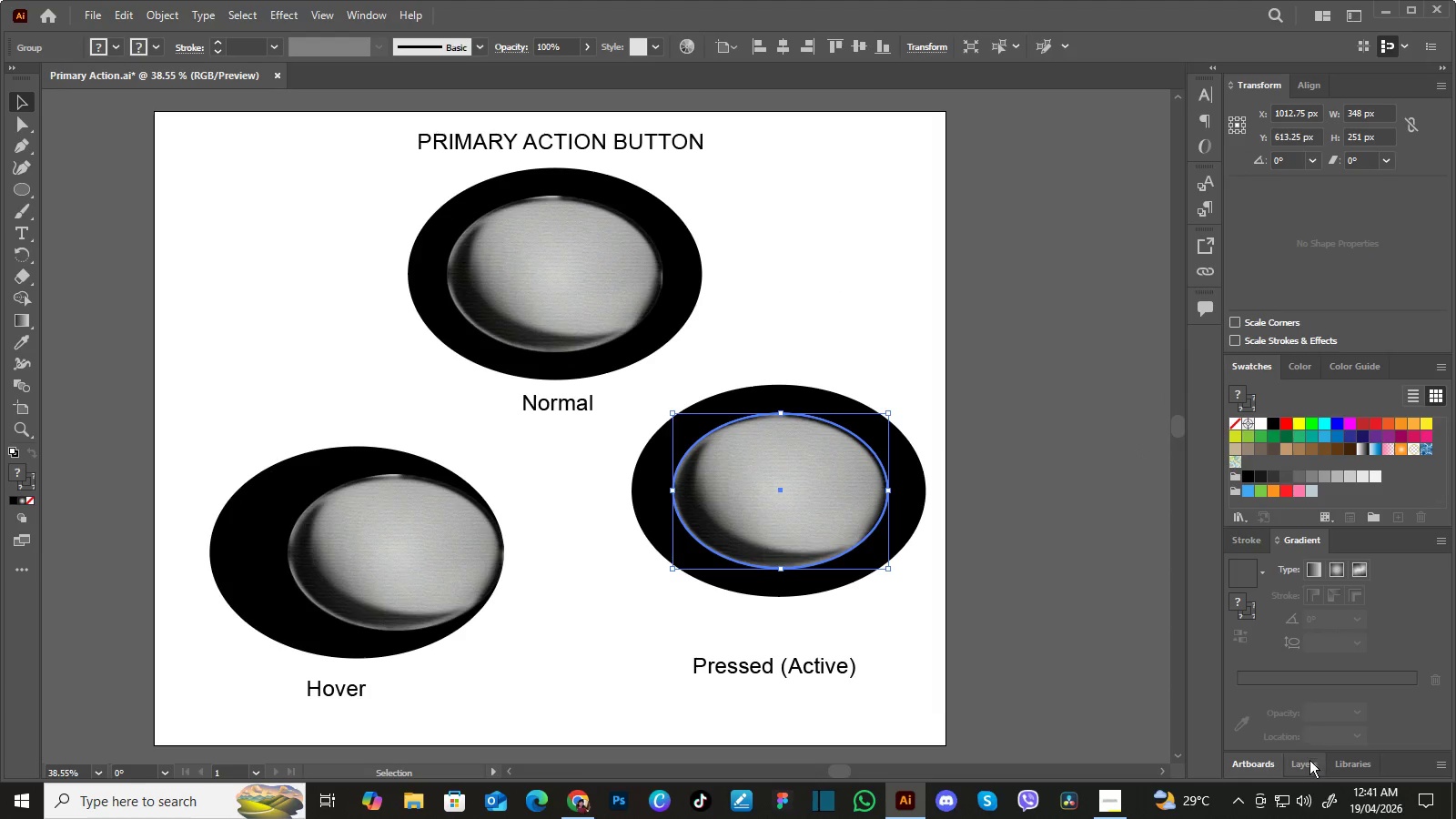 
left_click([1309, 762])
 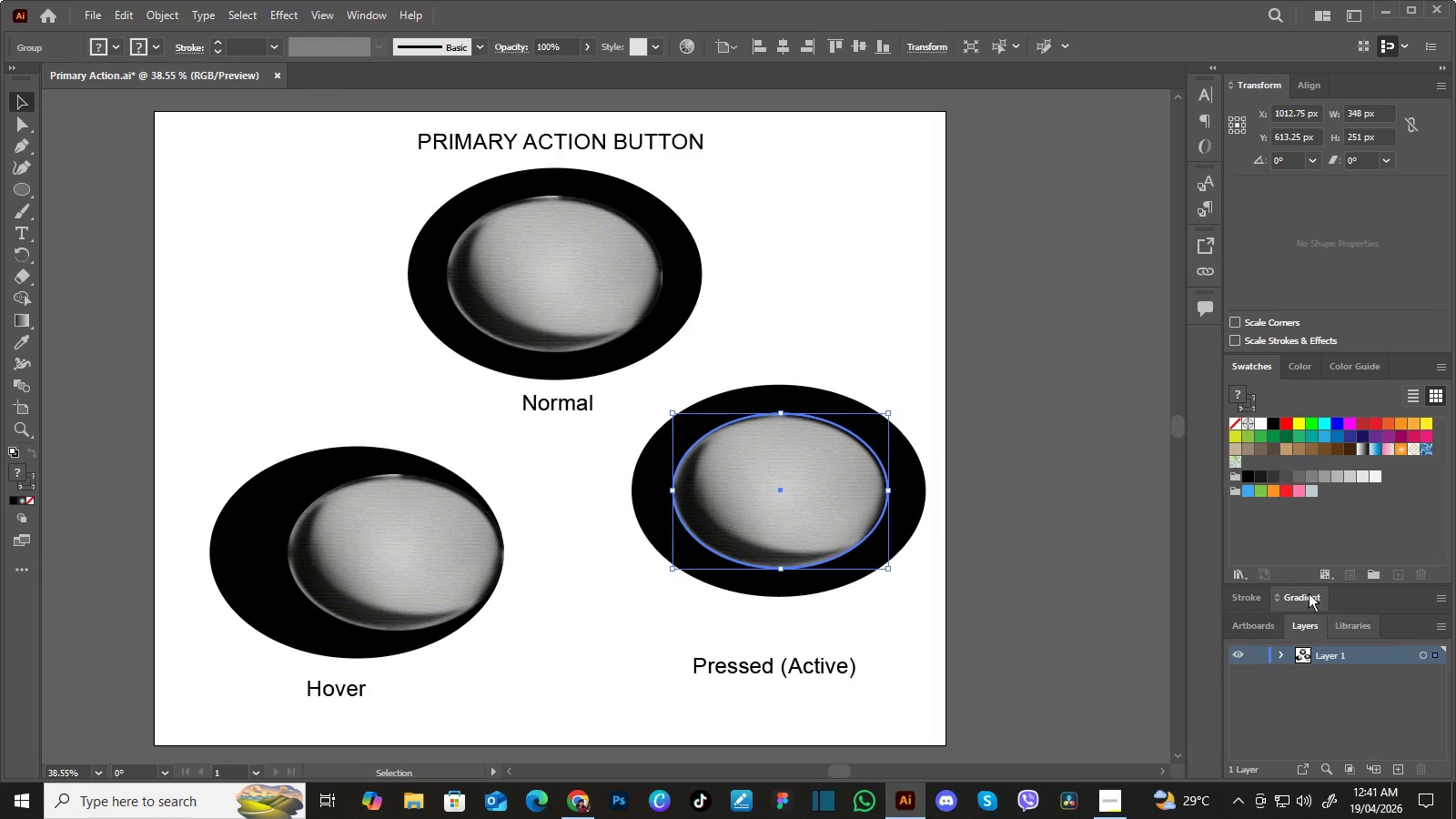 
wait(8.83)
 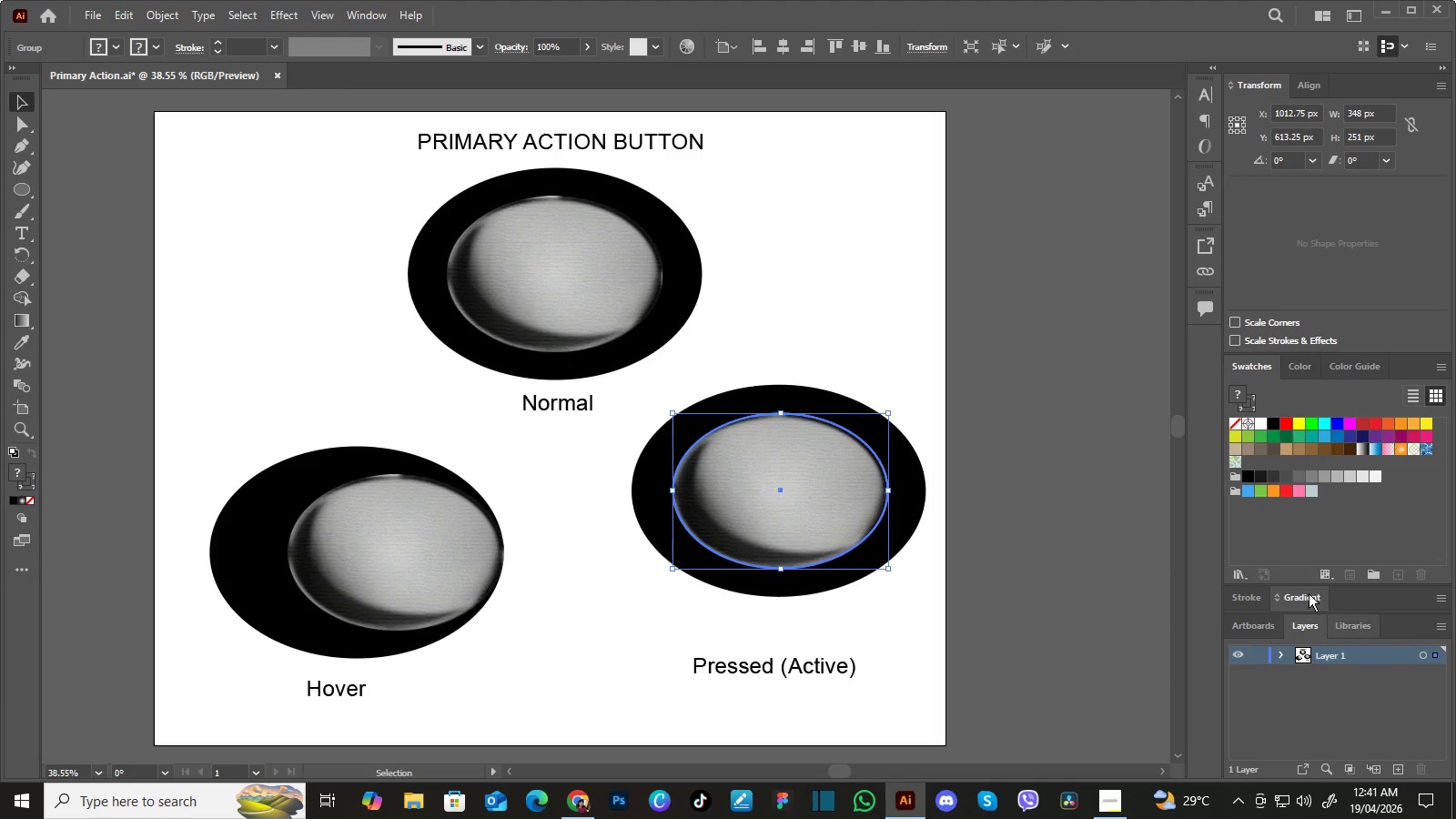 
left_click([1010, 311])
 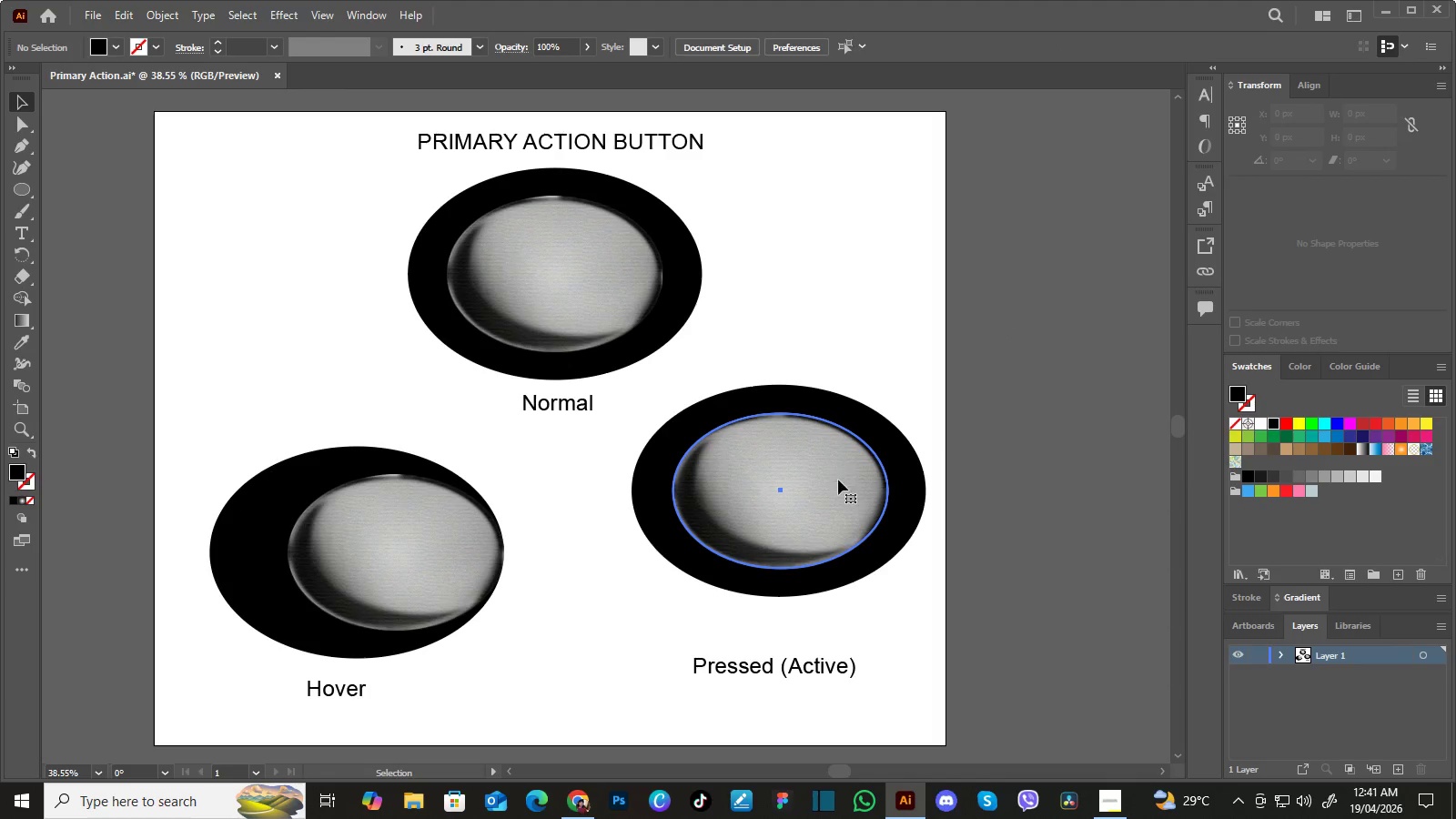 
left_click([838, 480])
 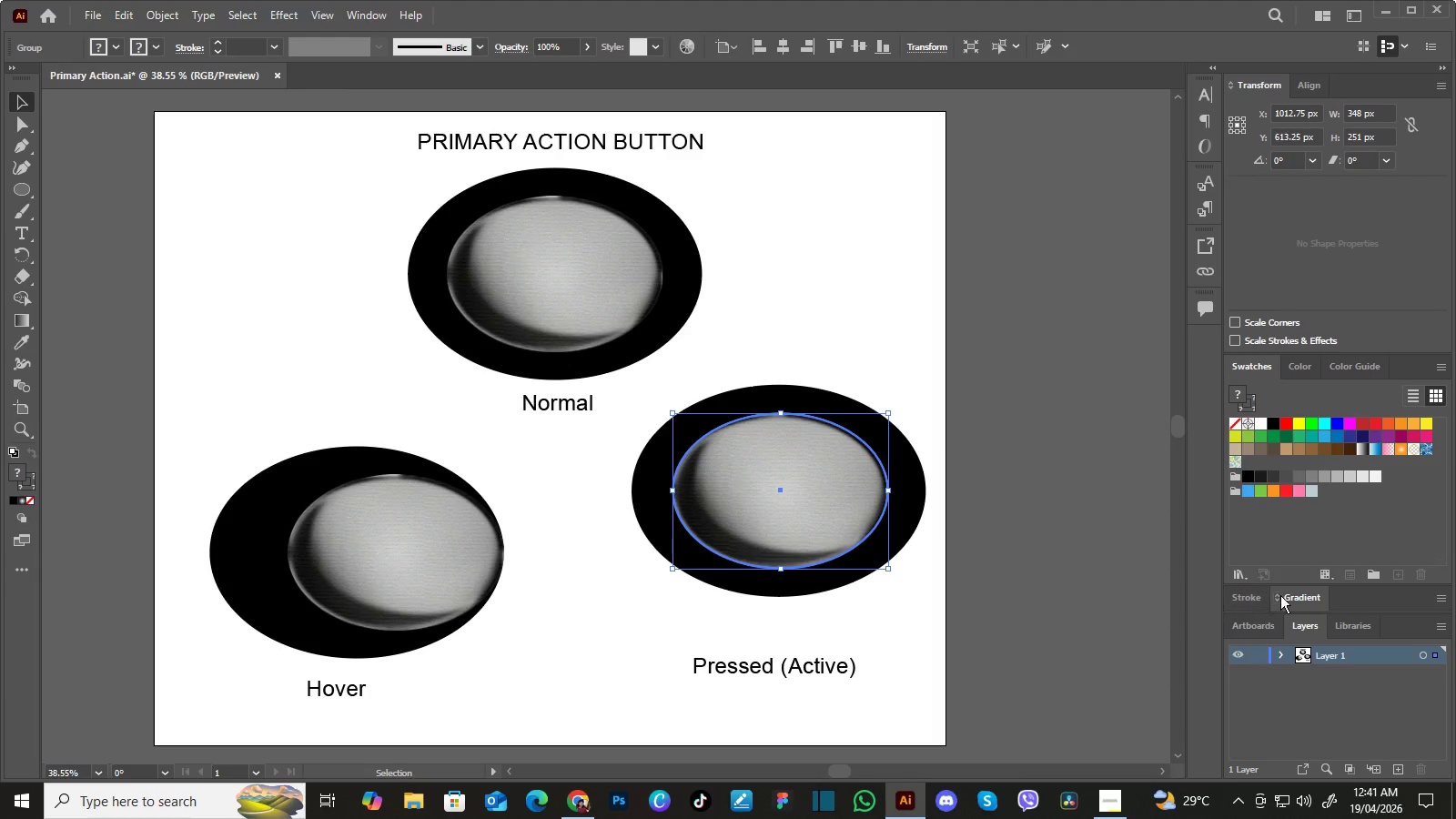 
left_click([1251, 597])
 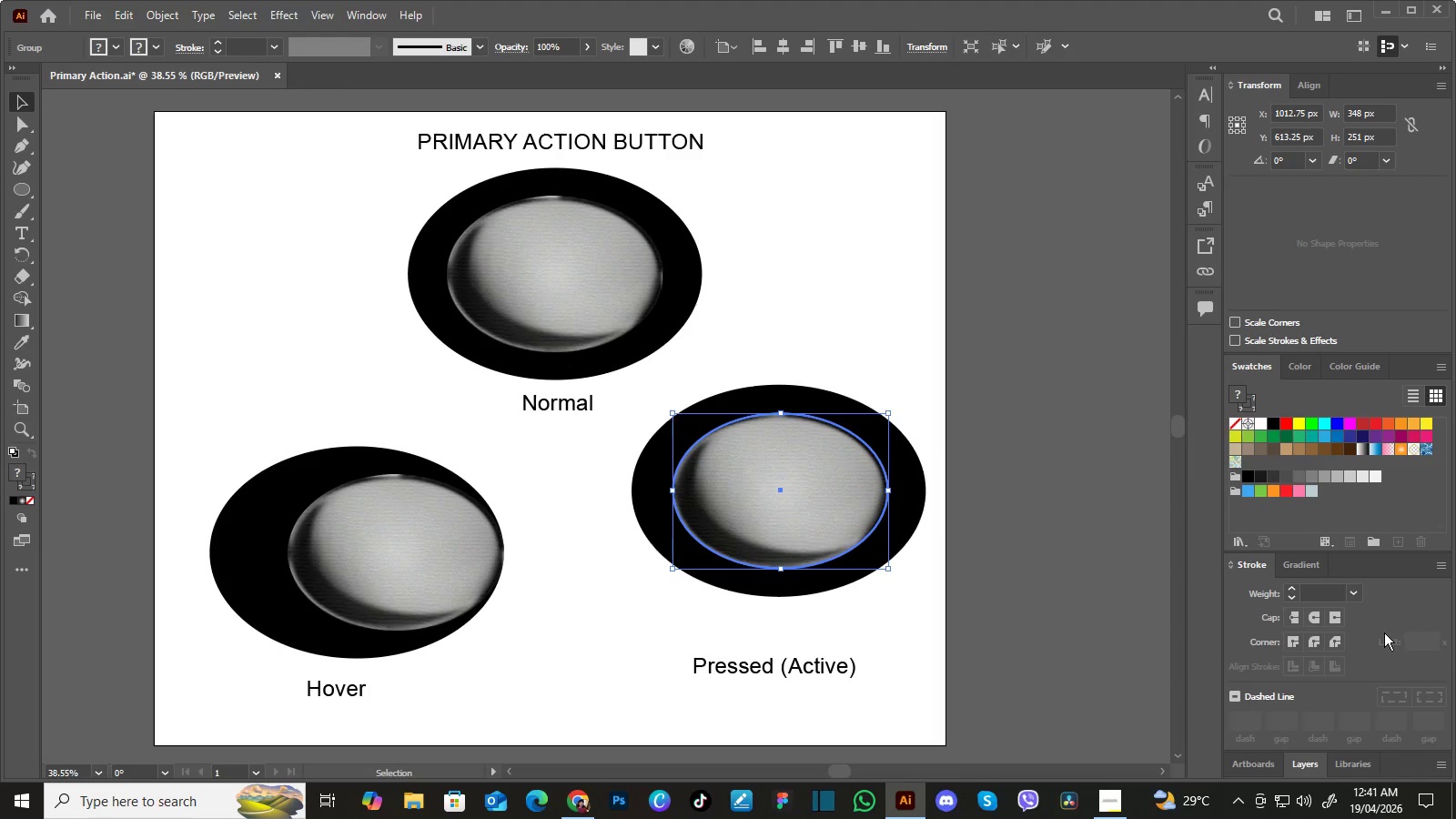 
scroll: coordinate [1384, 632], scroll_direction: down, amount: 2.0
 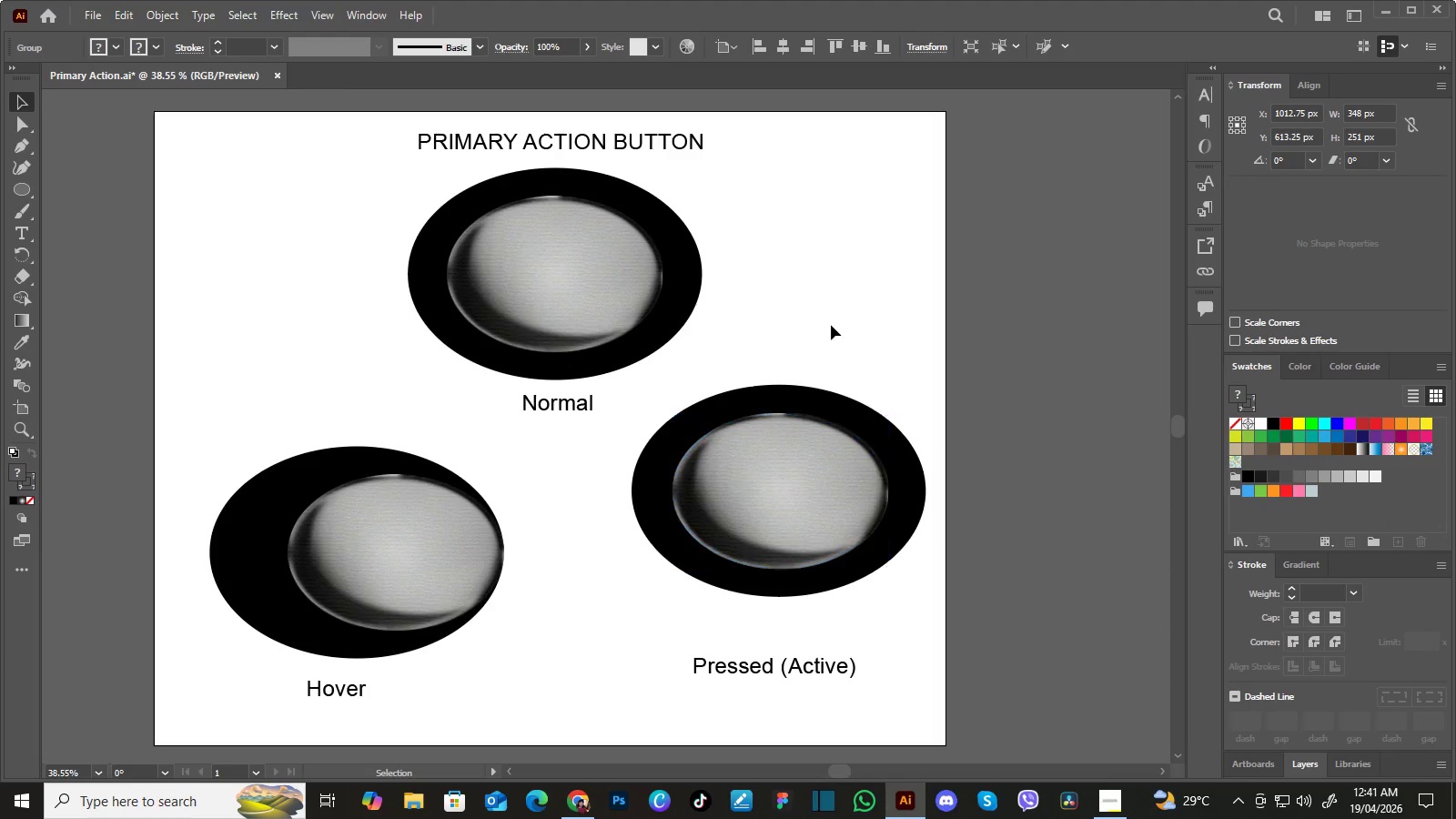 
left_click([831, 325])
 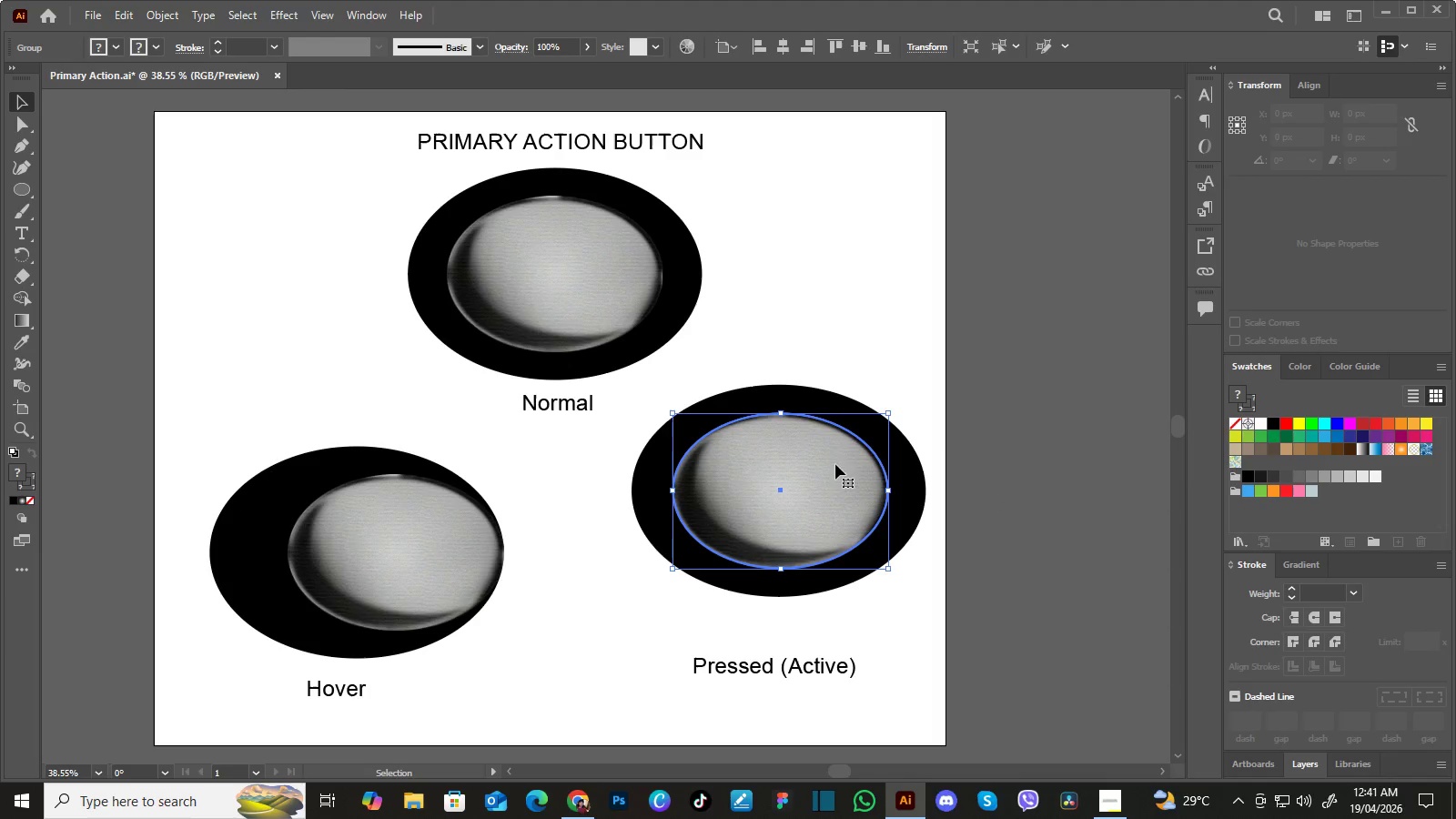 
left_click([837, 464])
 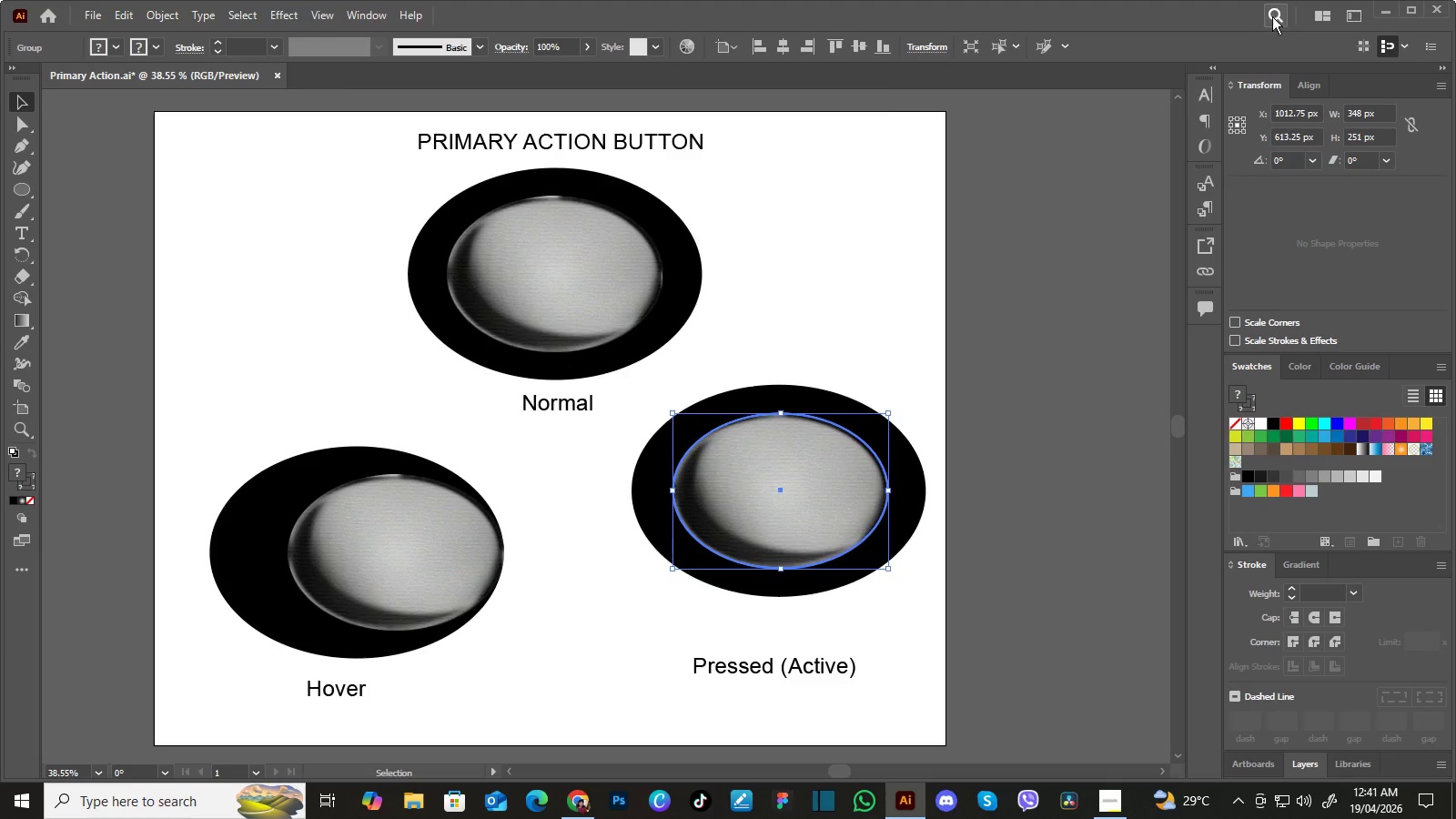 
left_click([1279, 15])
 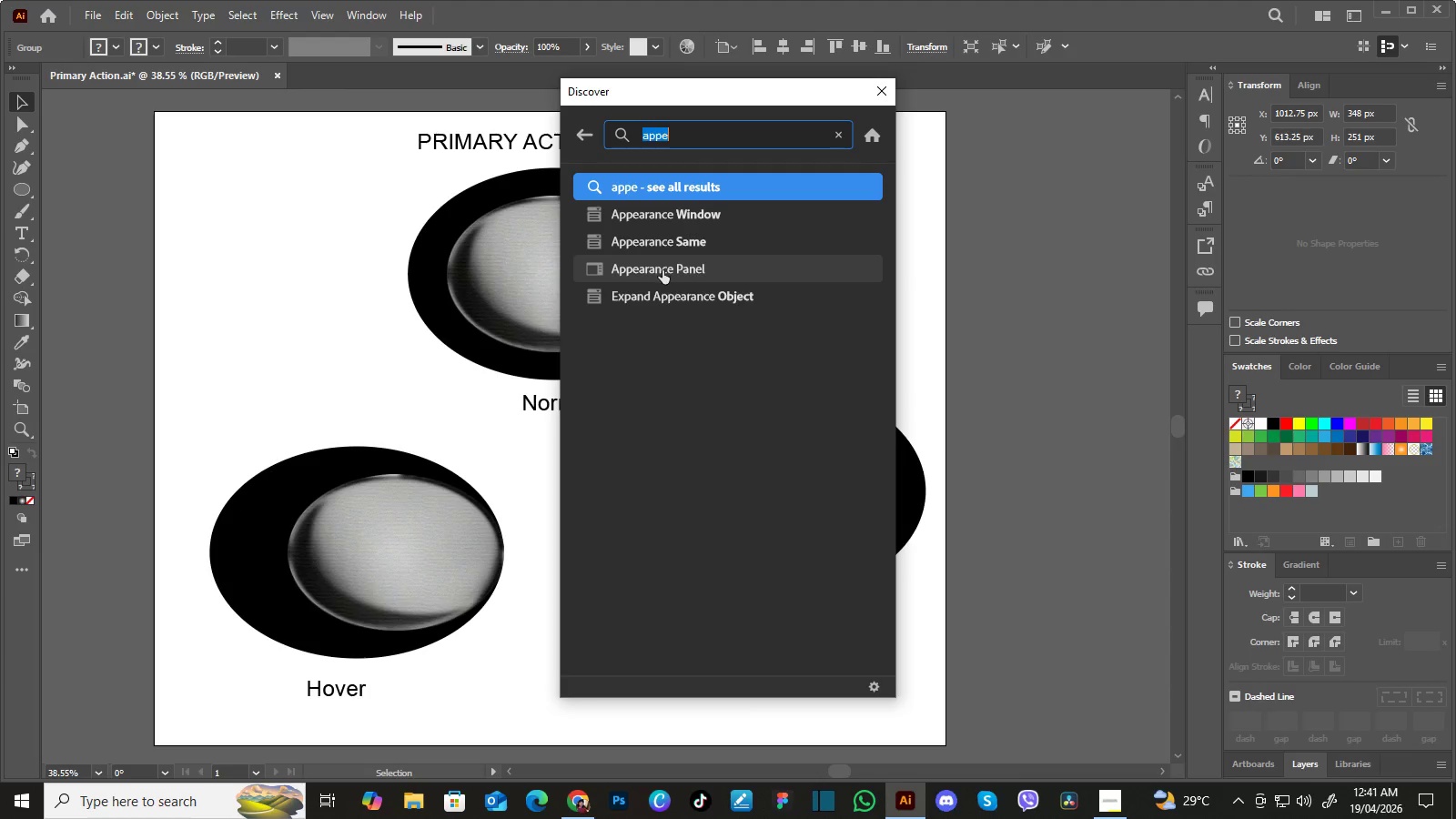 
left_click([662, 270])
 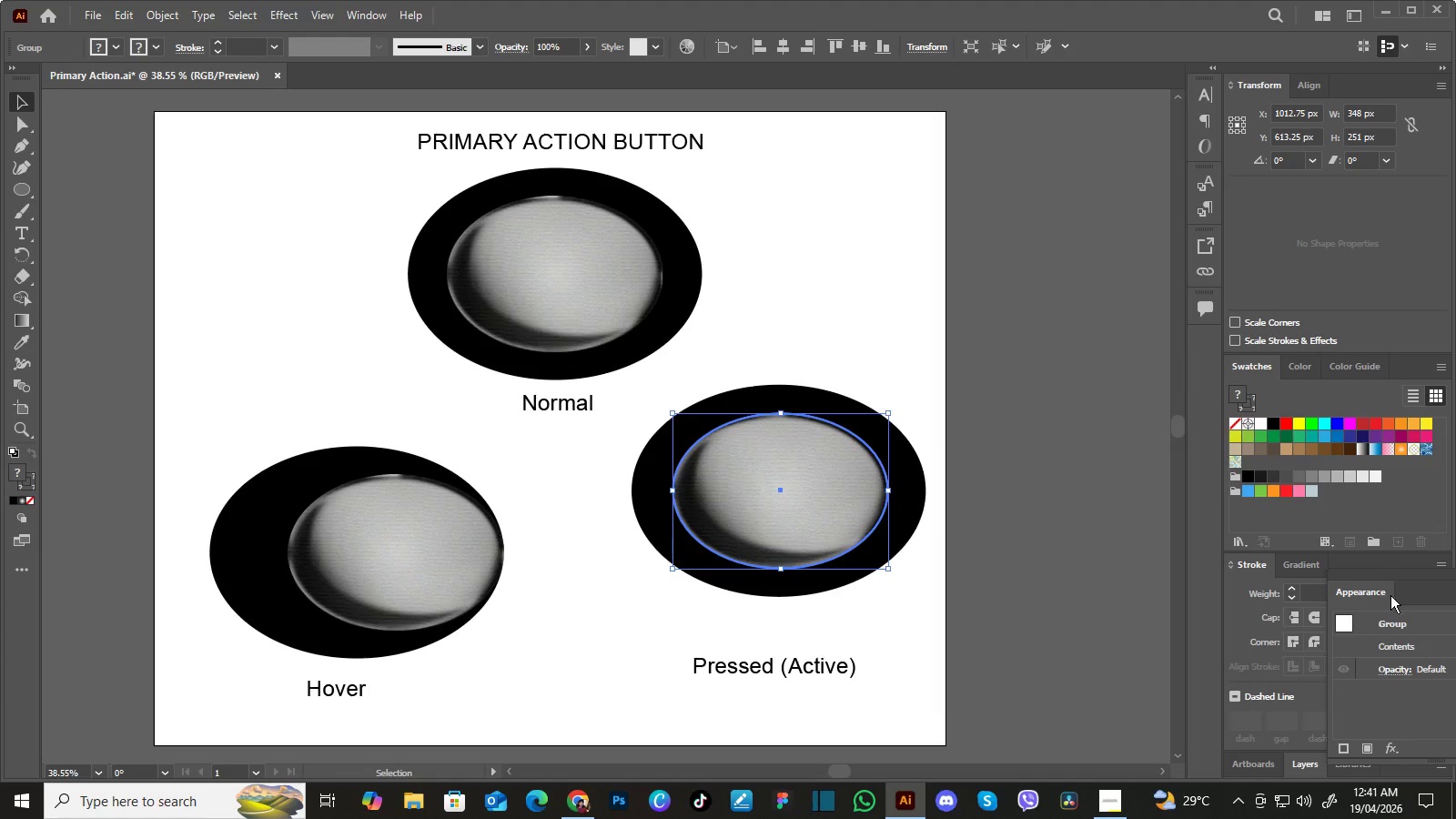 
left_click_drag(start_coordinate=[1391, 596], to_coordinate=[1045, 222])
 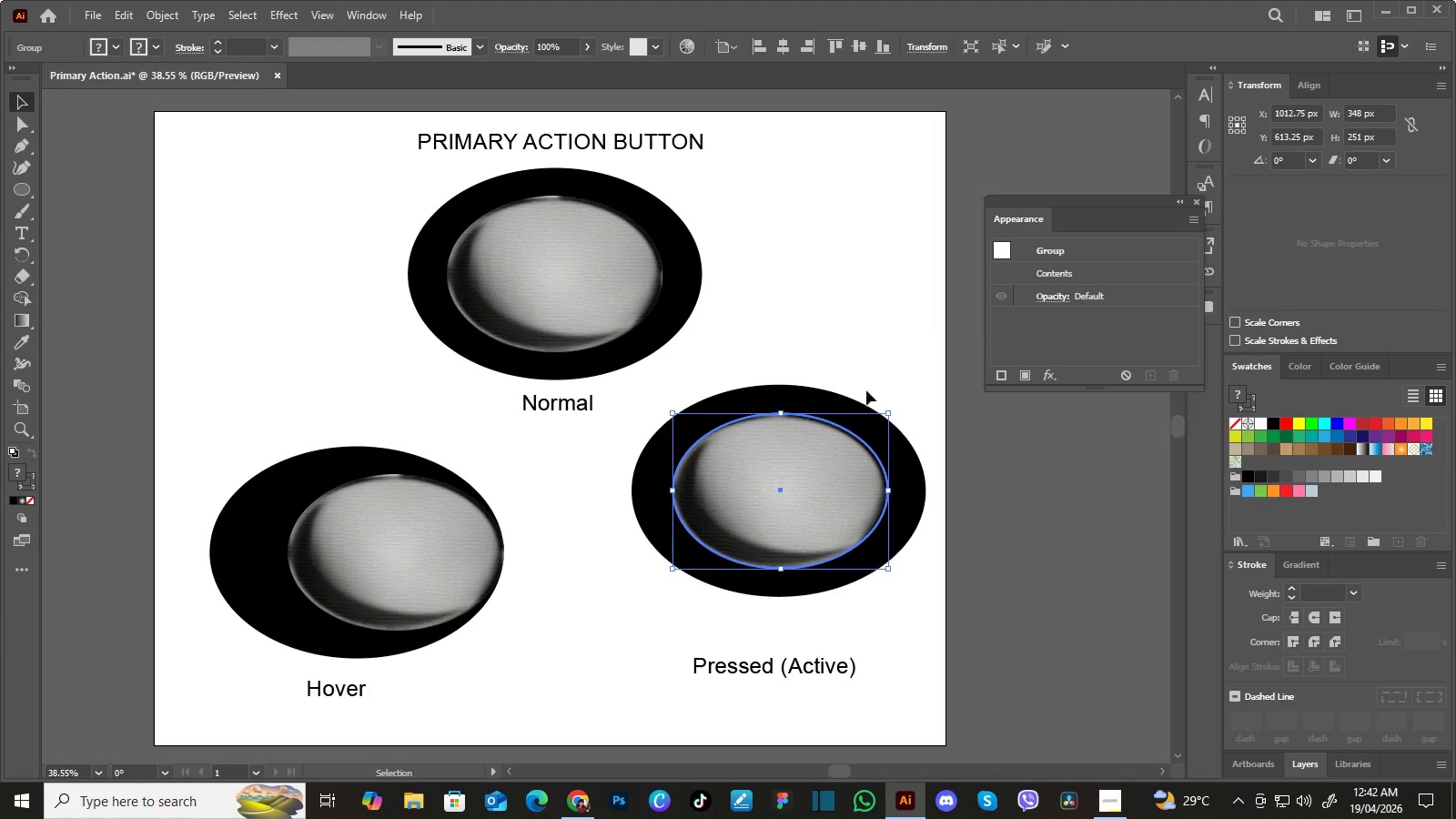 
left_click([764, 460])
 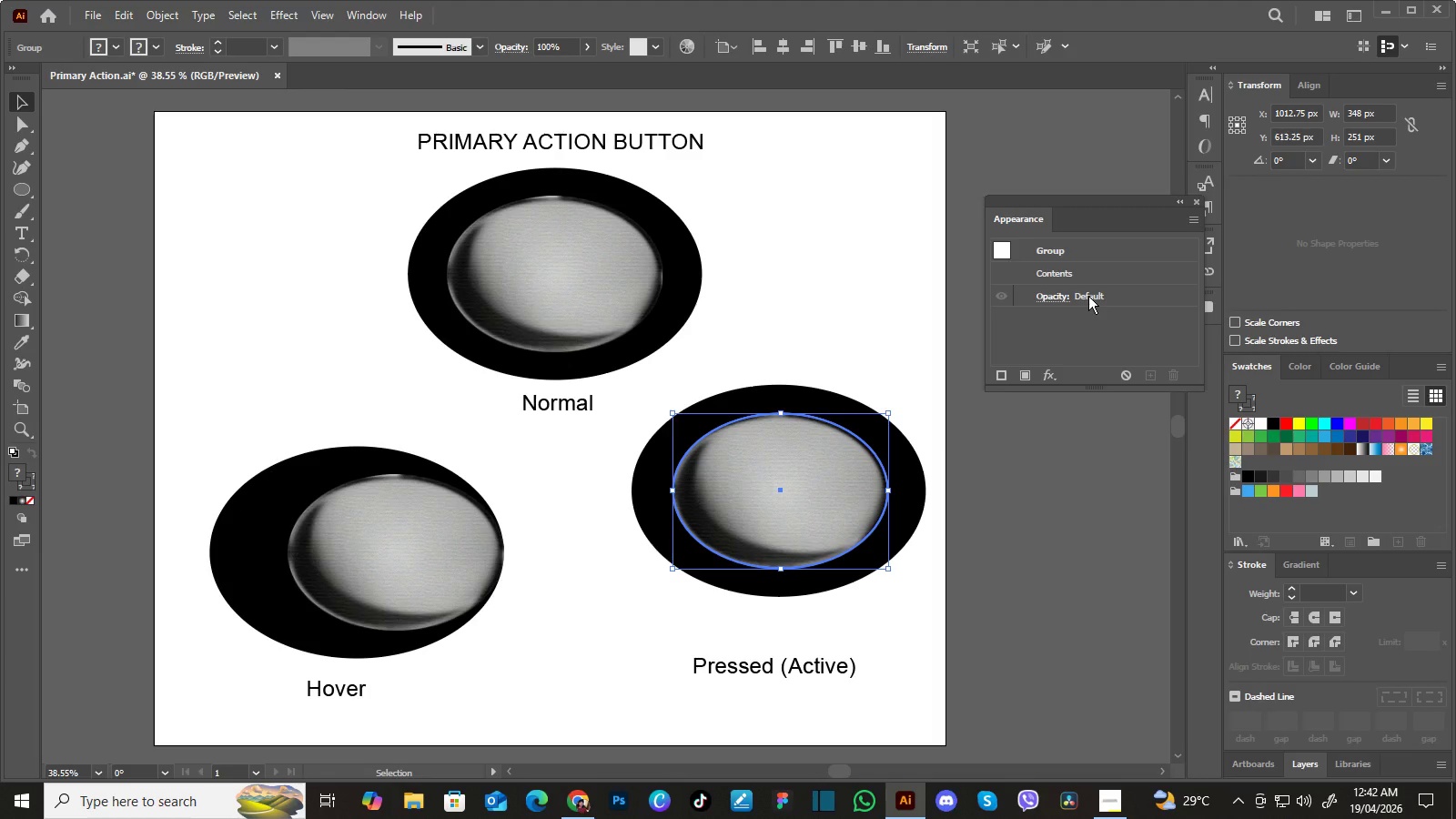 
wait(7.22)
 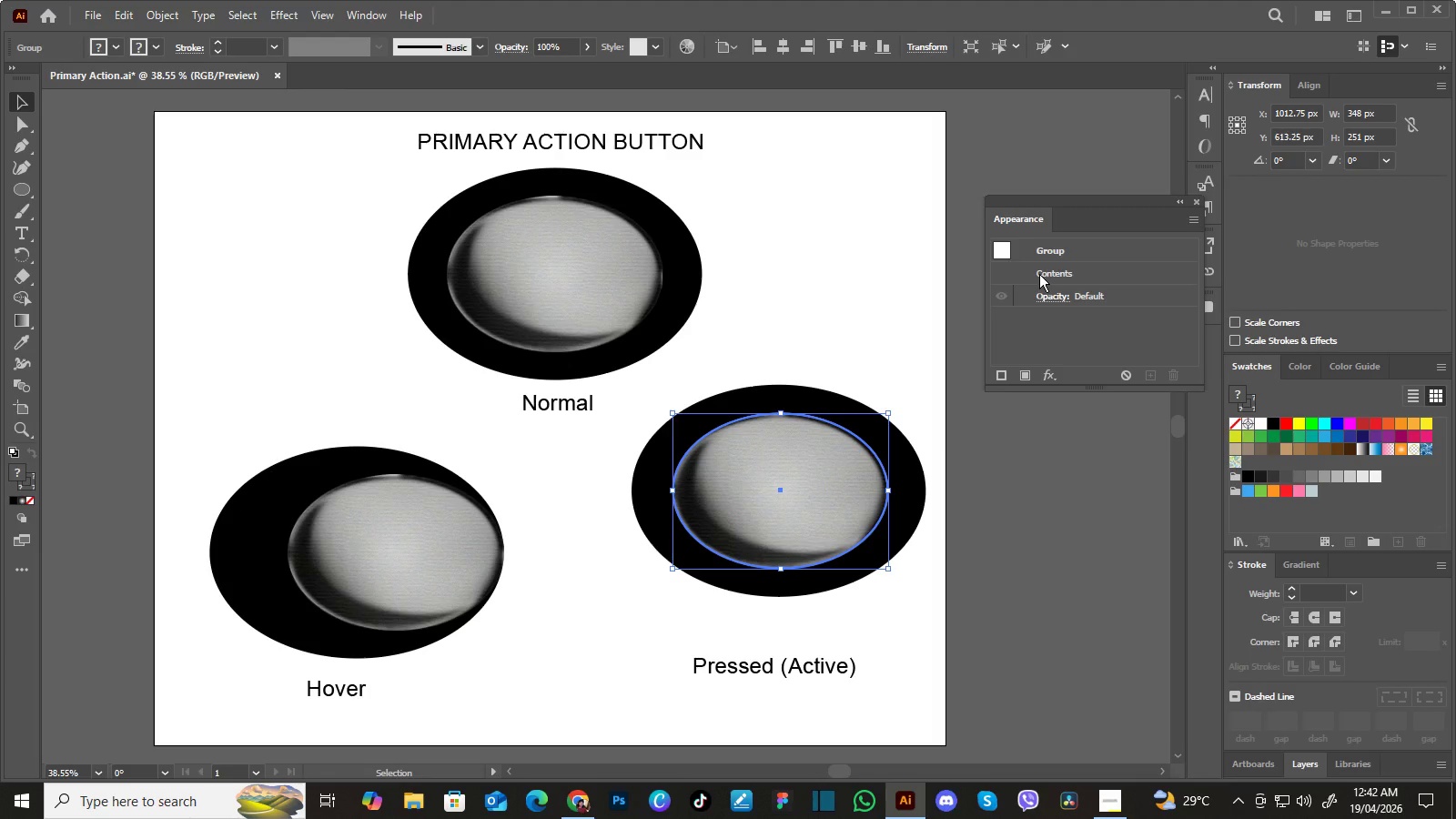 
left_click([1121, 302])
 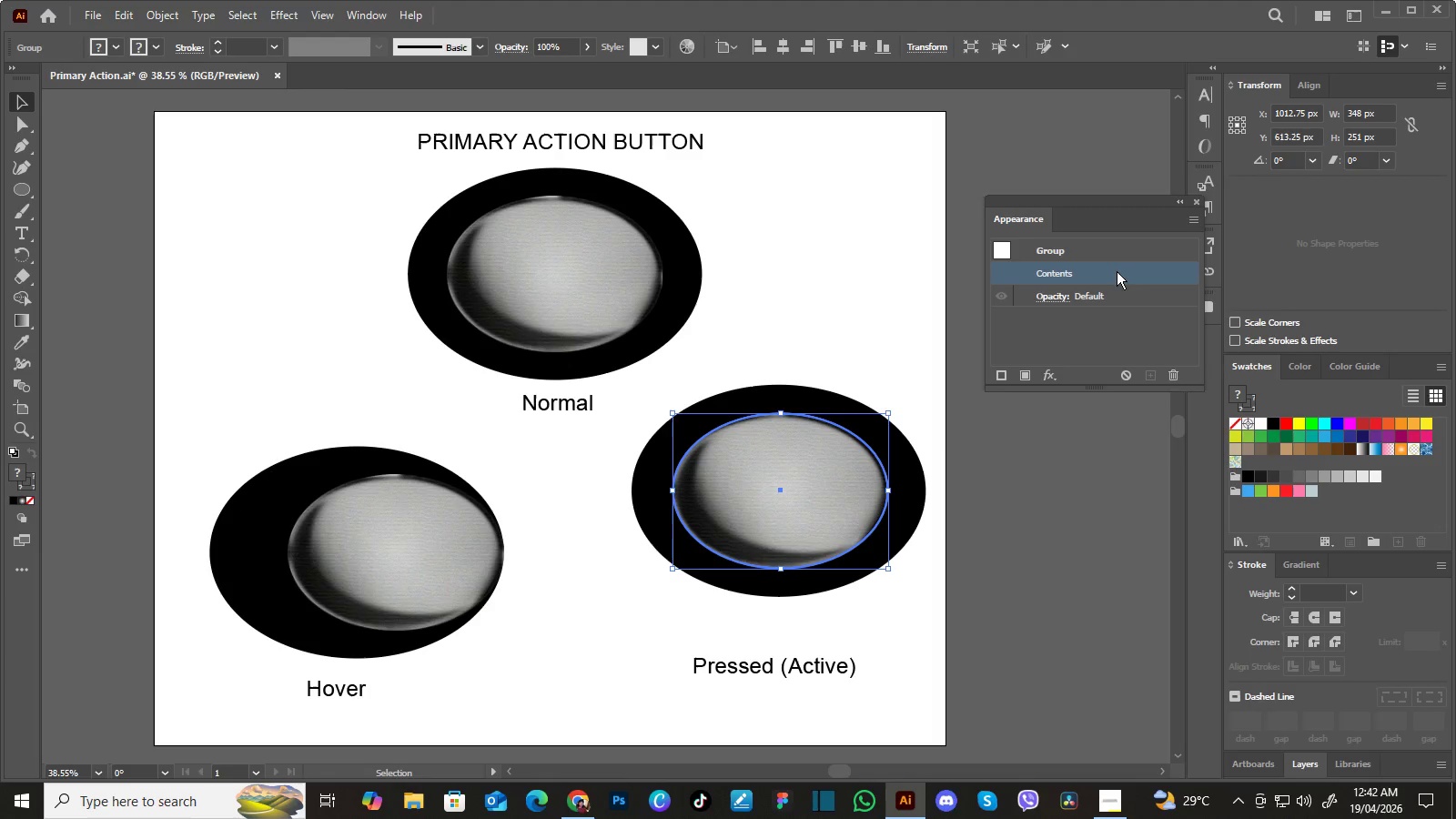 
left_click([1117, 271])
 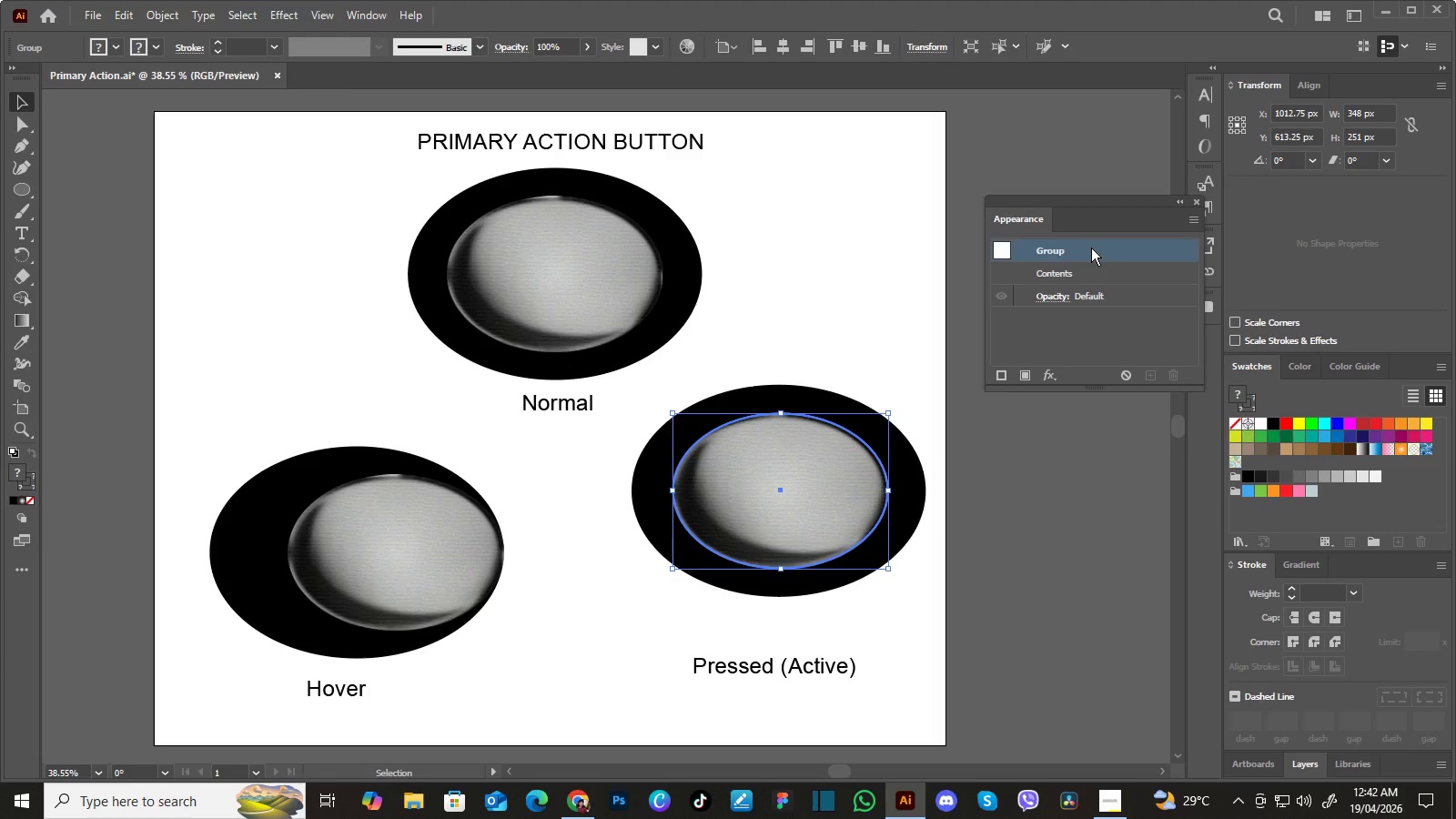 
left_click([1091, 248])
 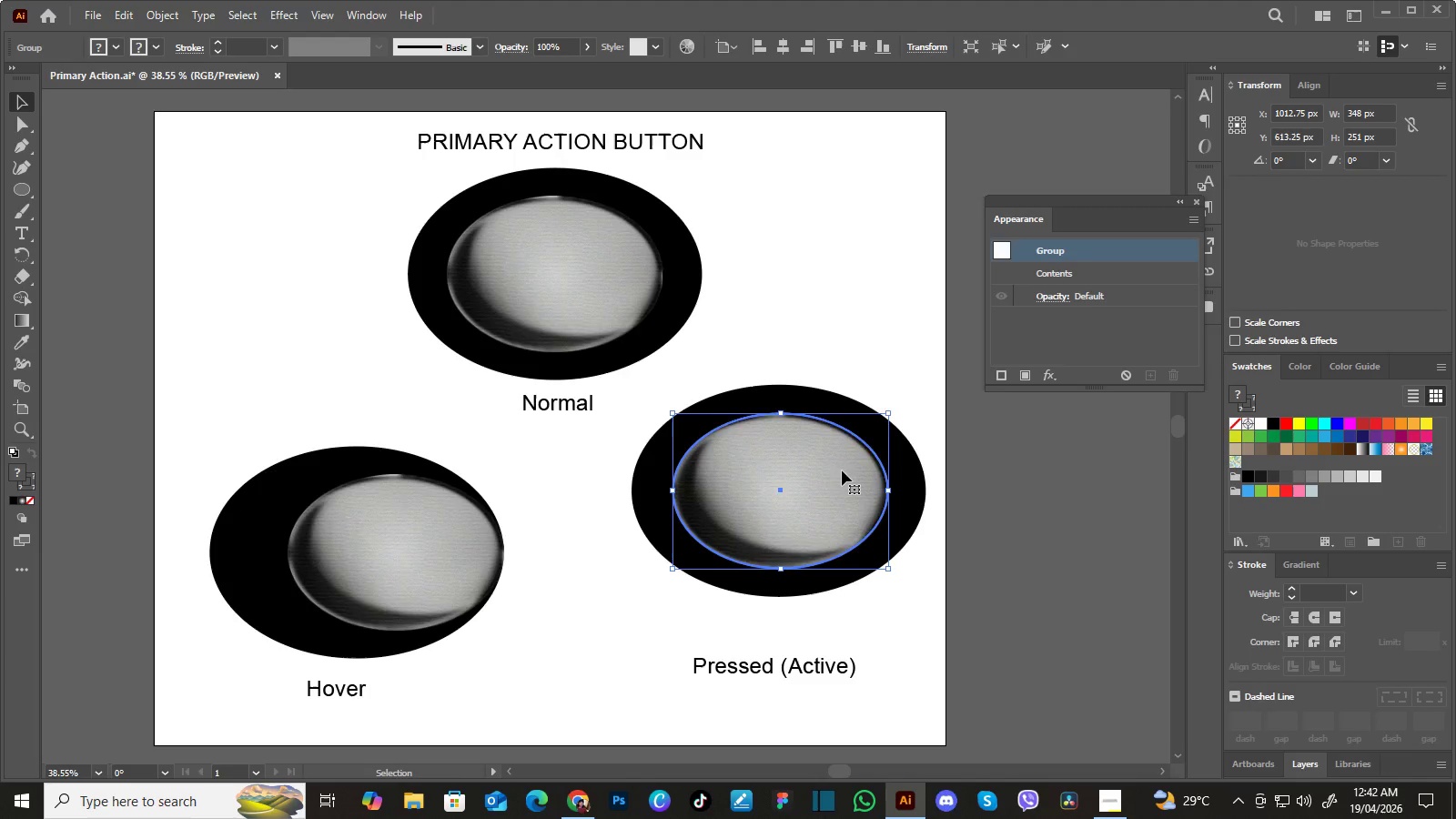 
double_click([842, 470])
 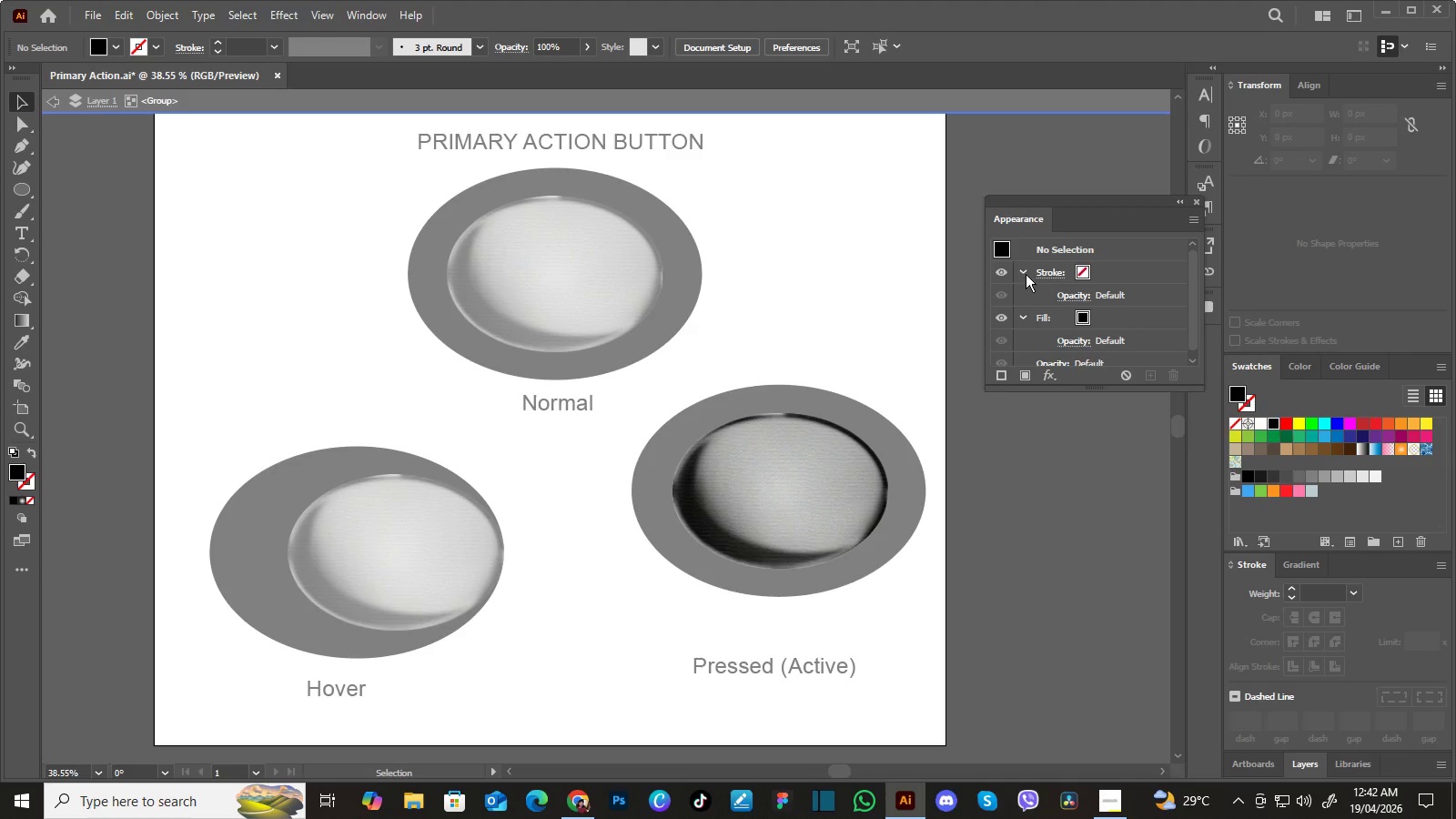 
wait(5.28)
 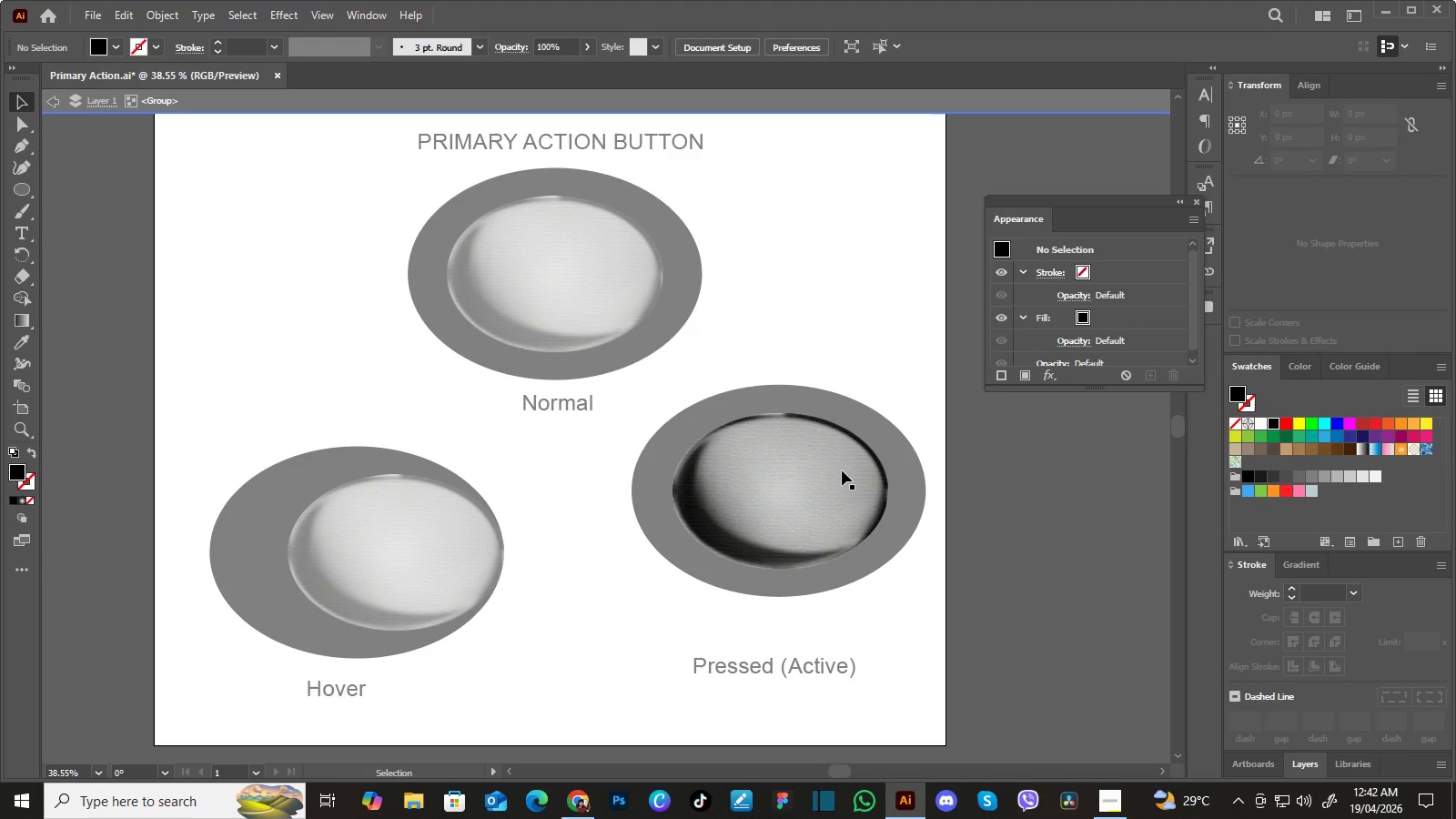 
left_click([1026, 270])
 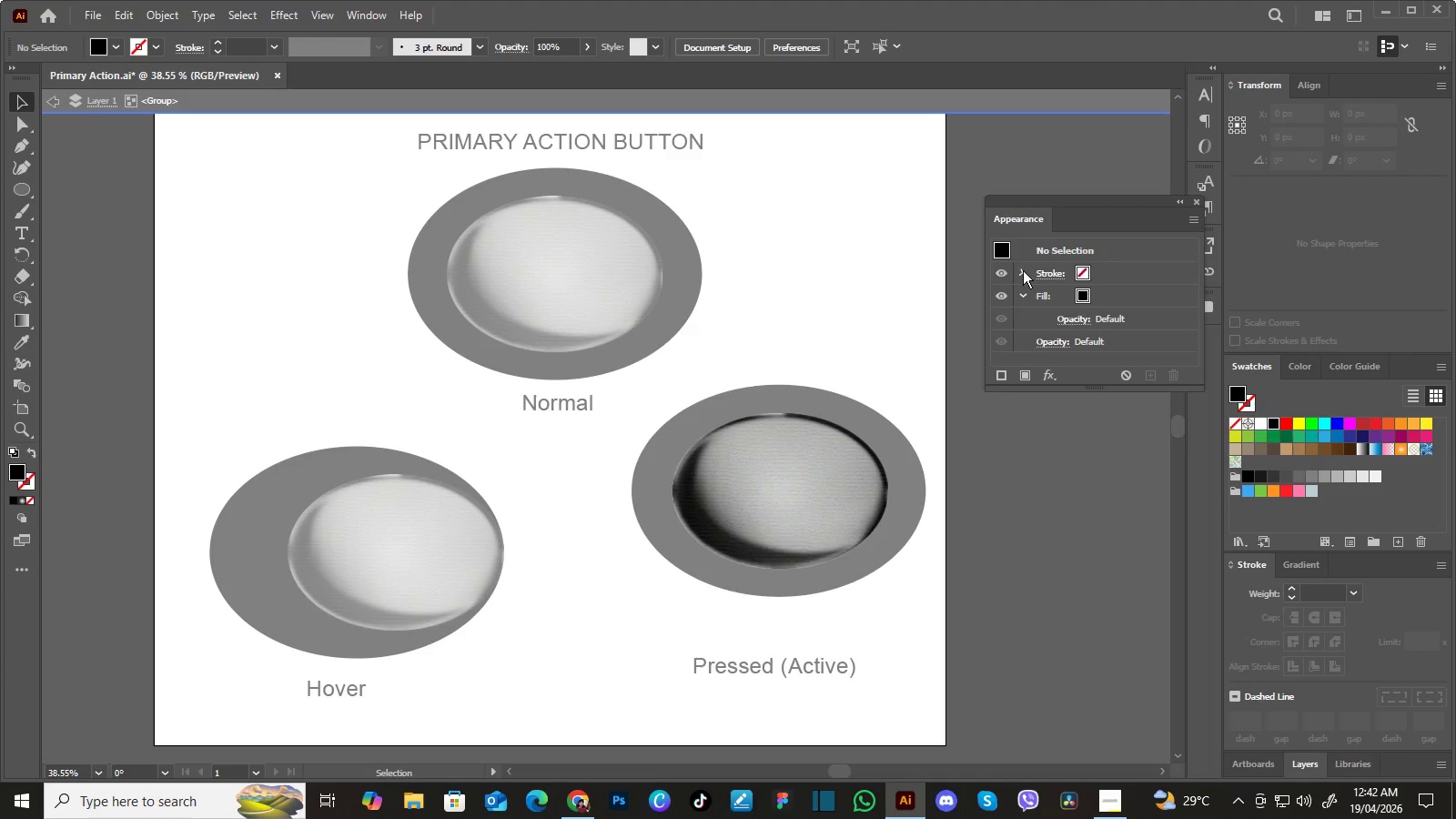 
left_click([1023, 270])
 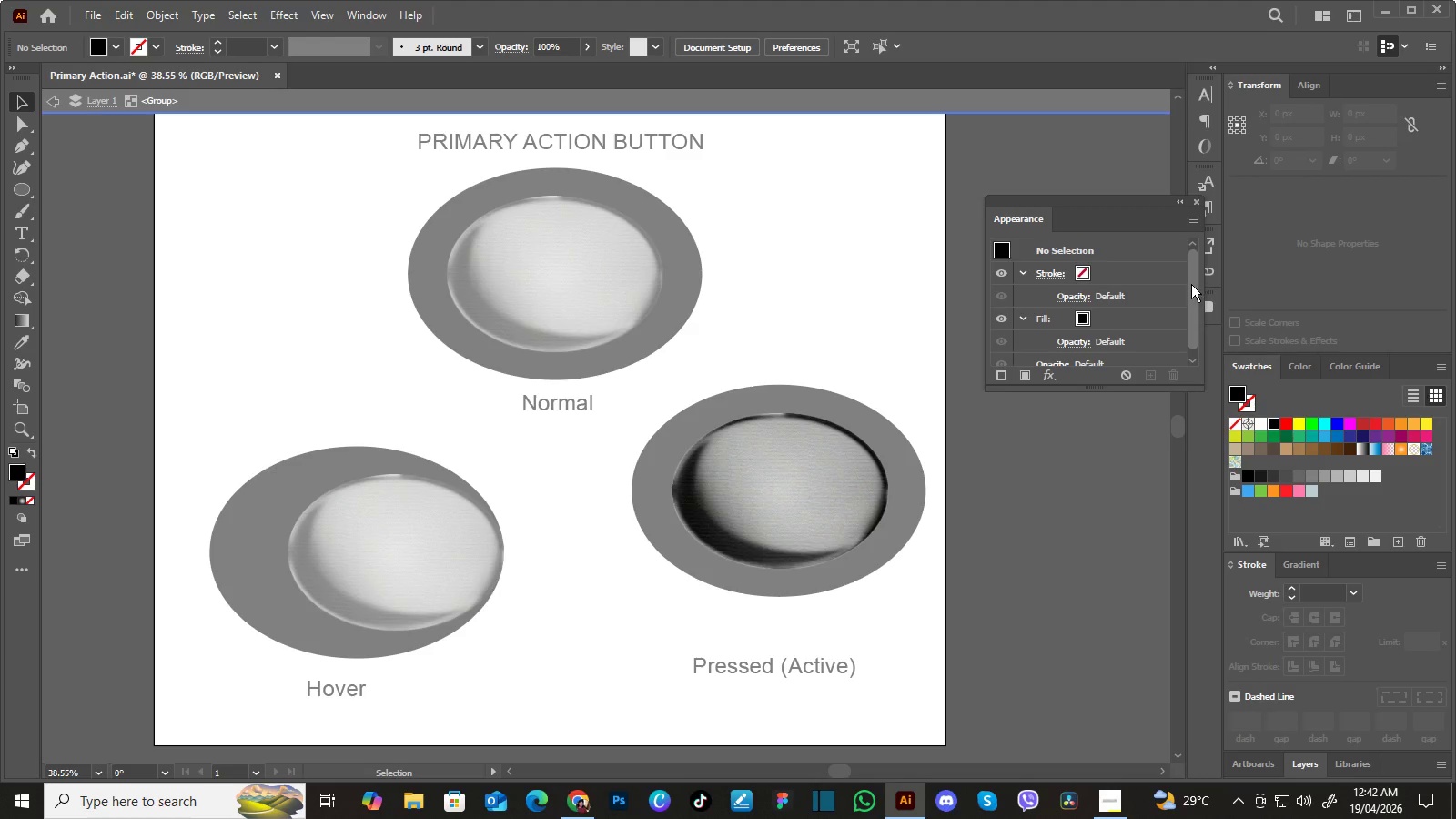 
left_click_drag(start_coordinate=[1192, 278], to_coordinate=[1187, 304])
 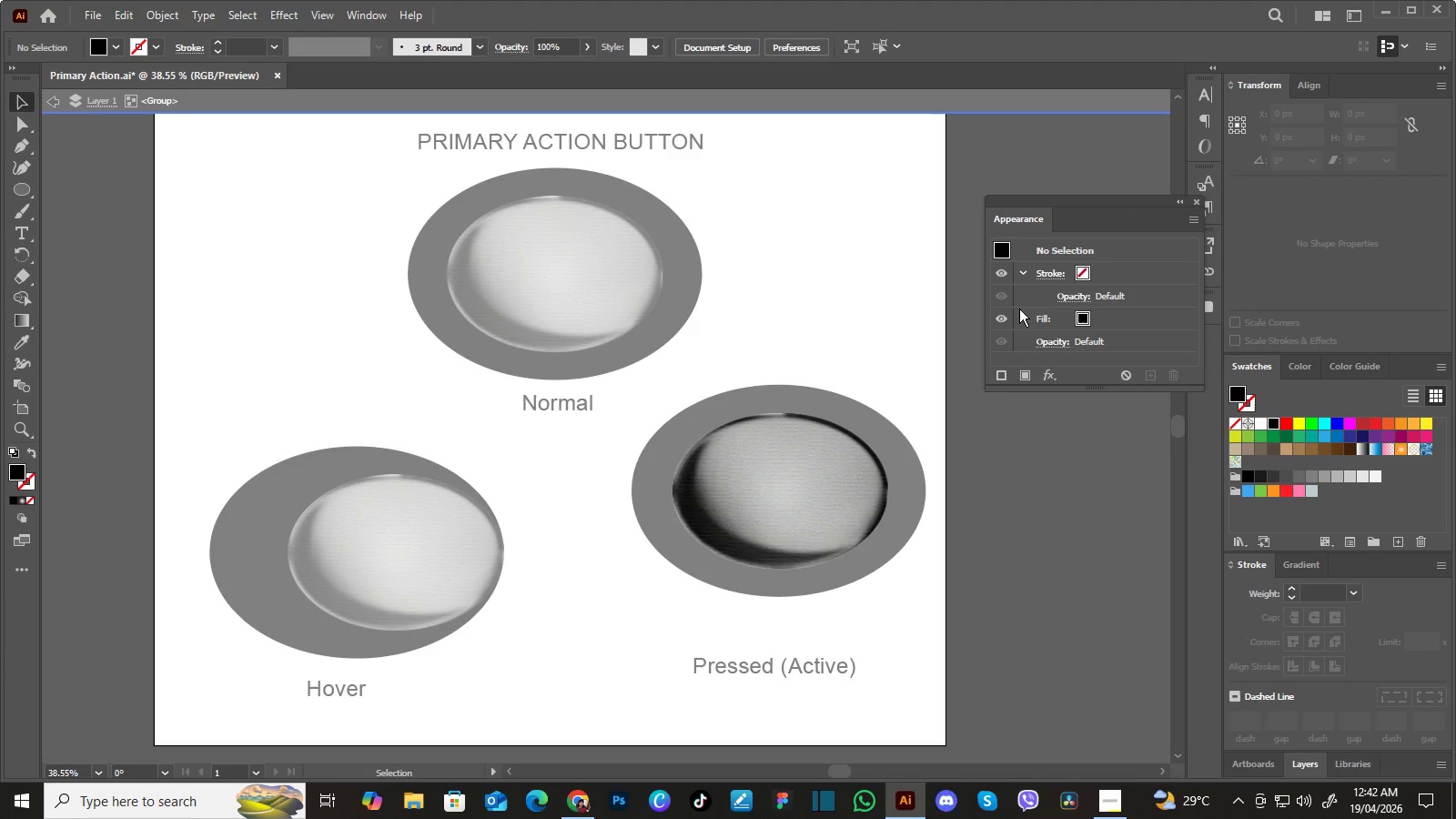 
left_click([1019, 308])
 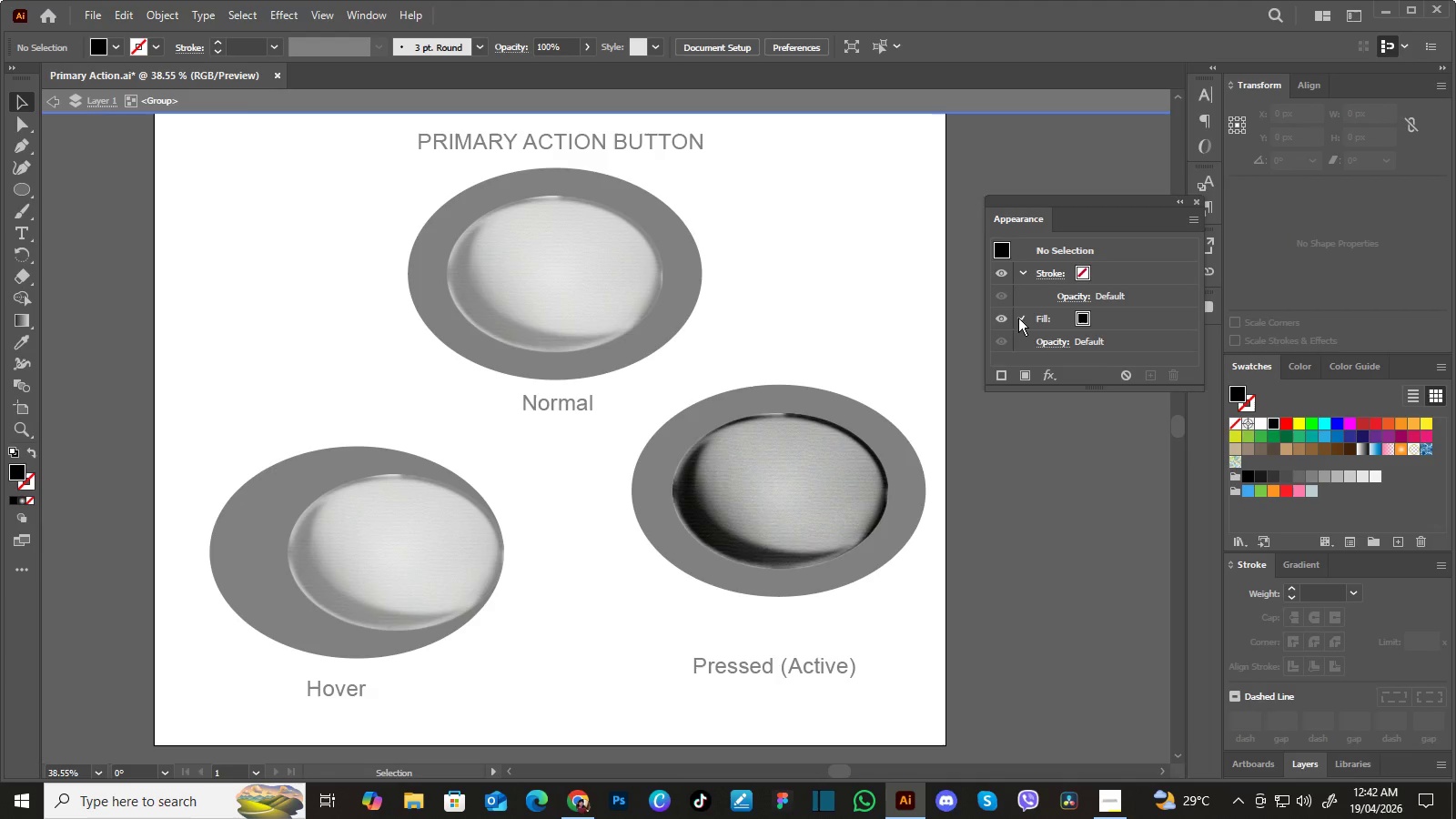 
left_click([1018, 318])
 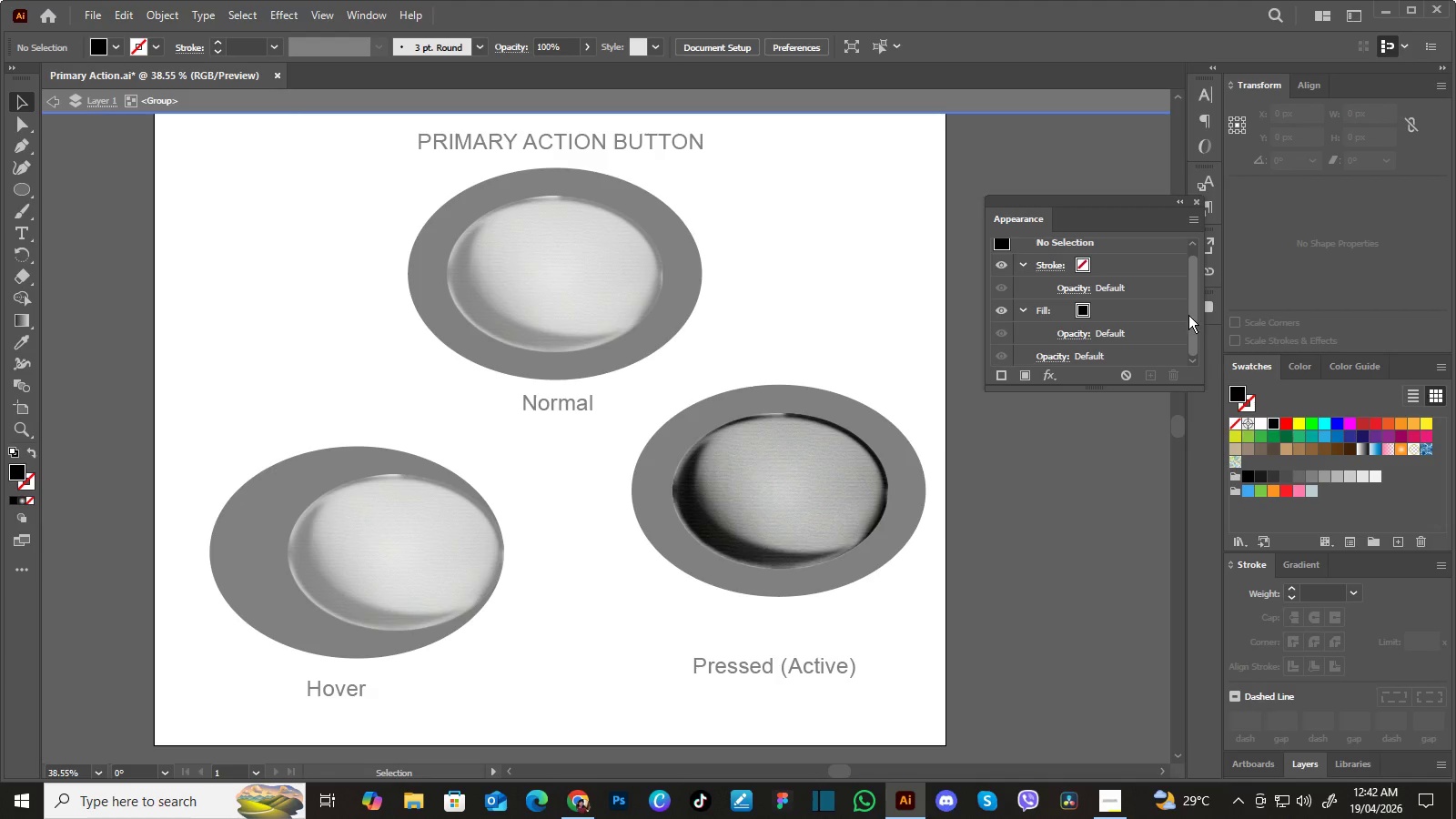 
left_click_drag(start_coordinate=[1195, 285], to_coordinate=[1187, 288])
 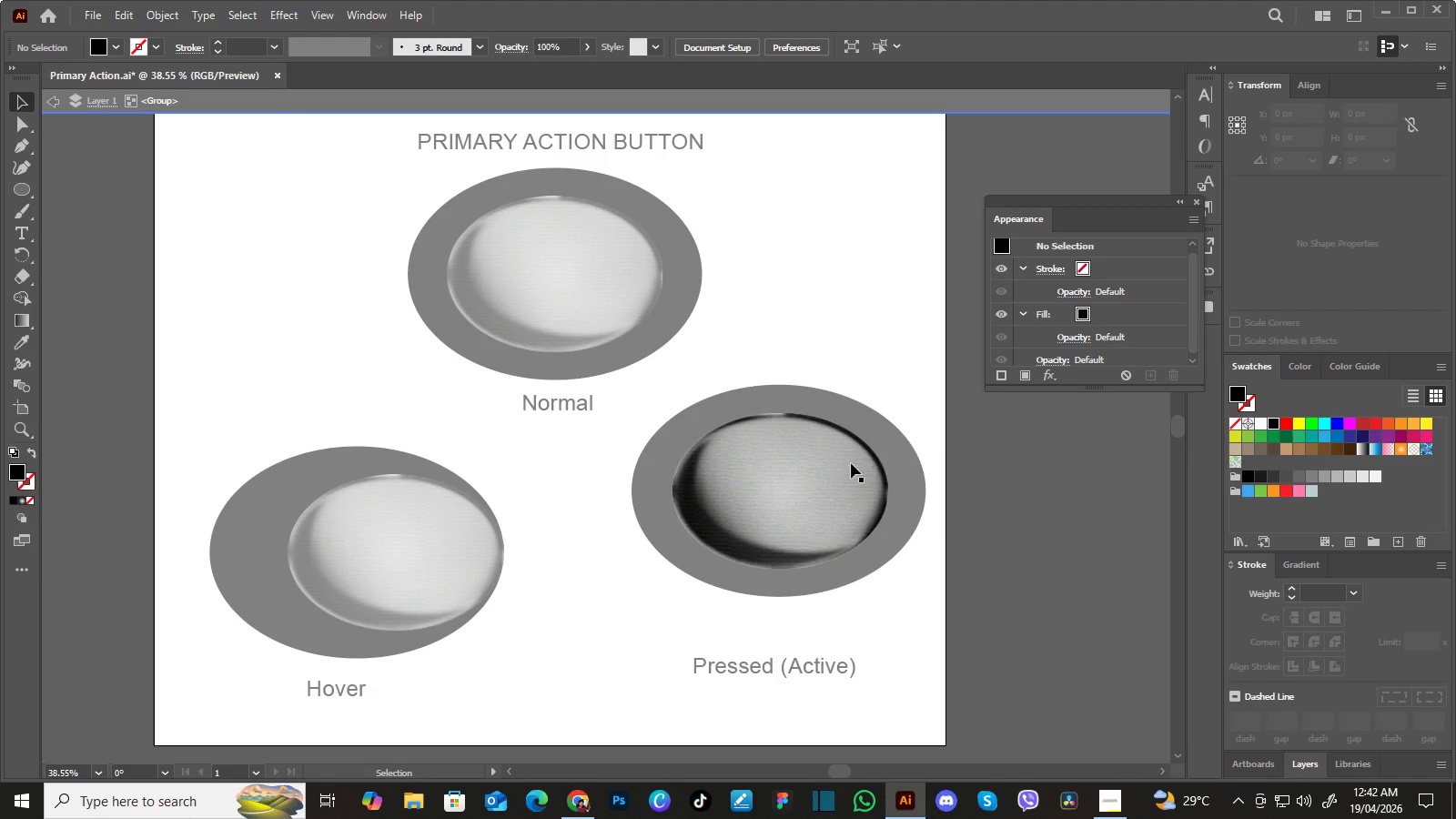 
left_click([851, 463])
 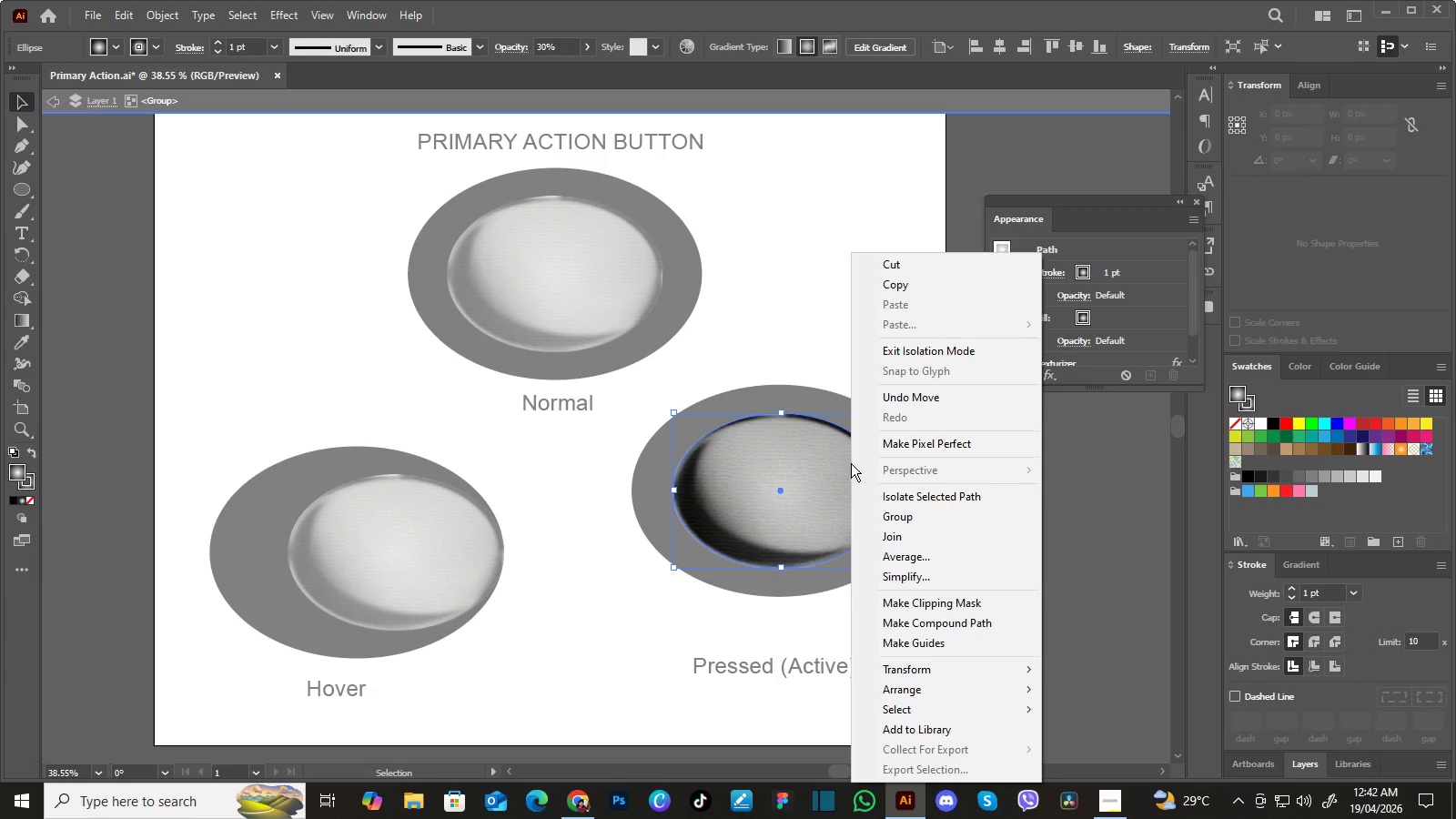 
right_click([851, 463])
 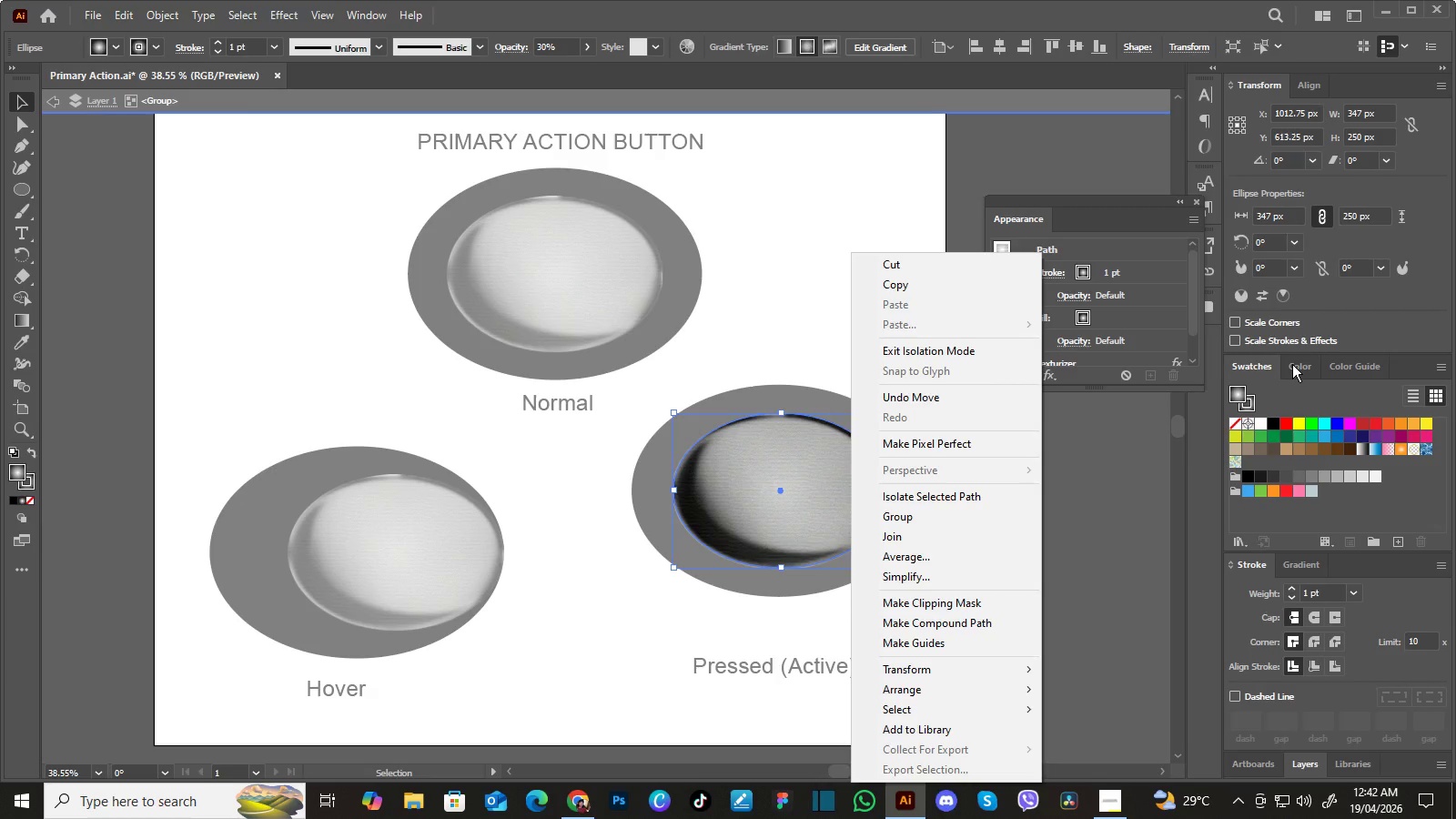 
wait(16.84)
 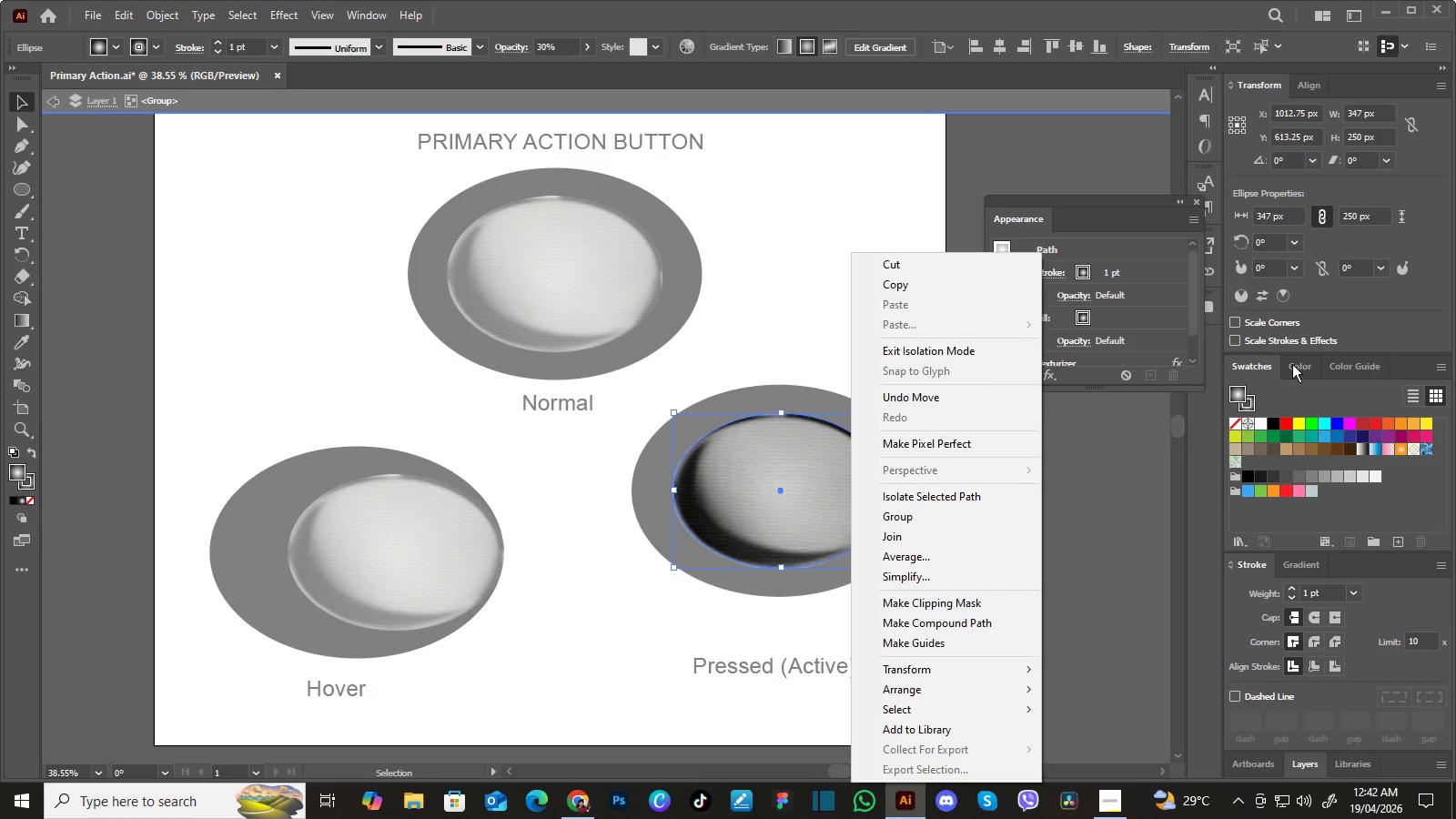 
left_click([1350, 367])
 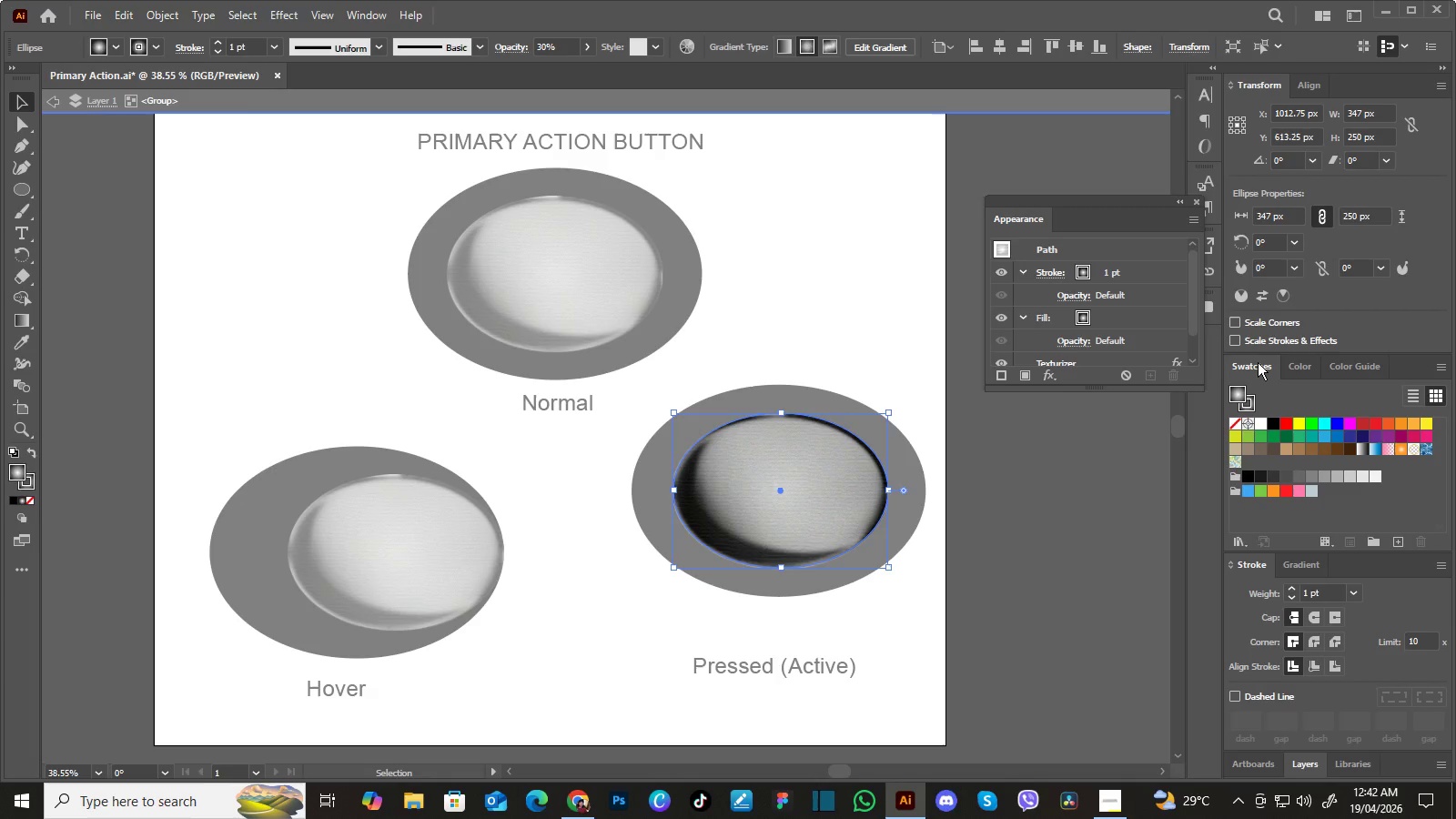 
left_click([1258, 362])
 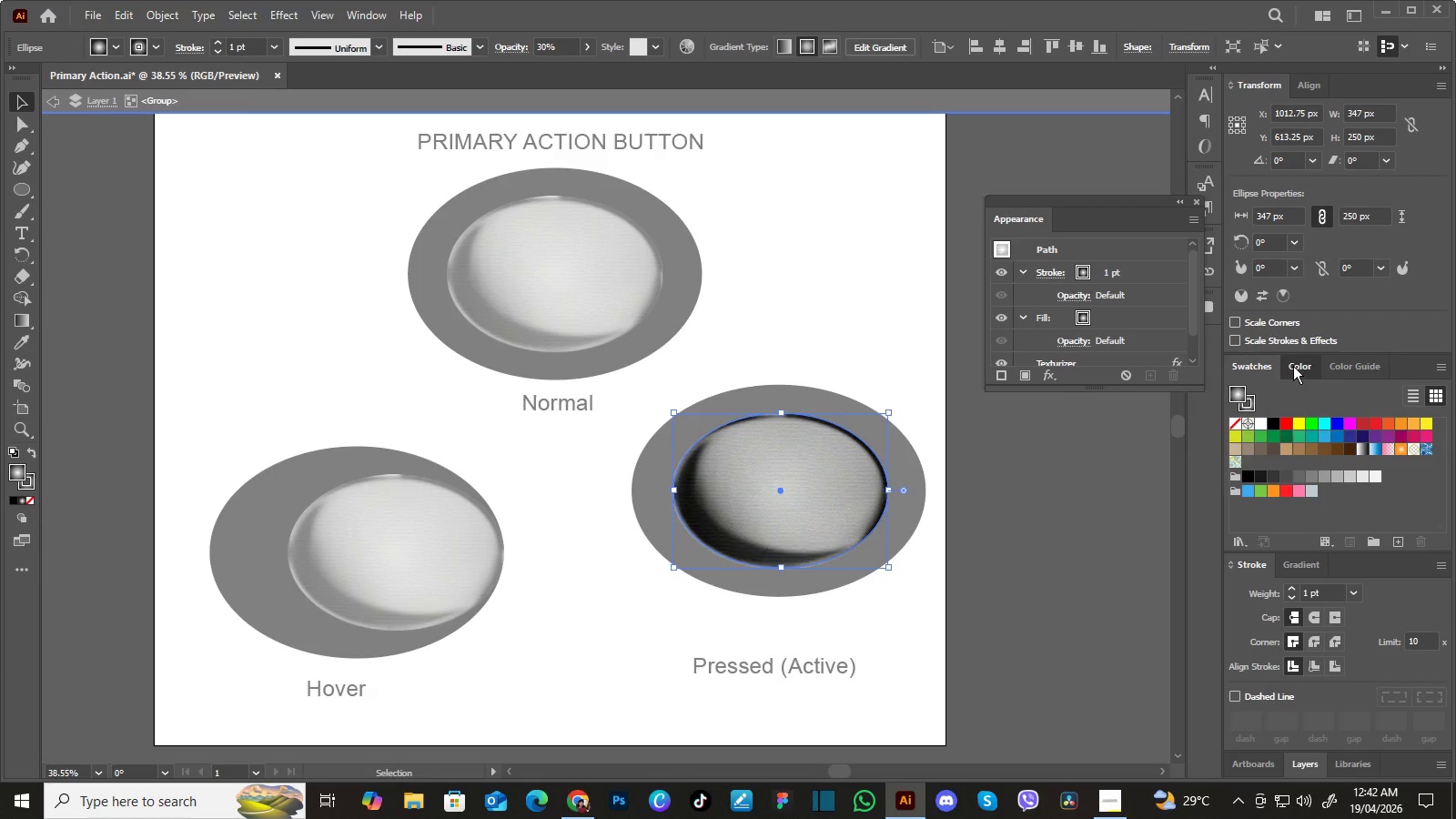 
left_click([1293, 366])
 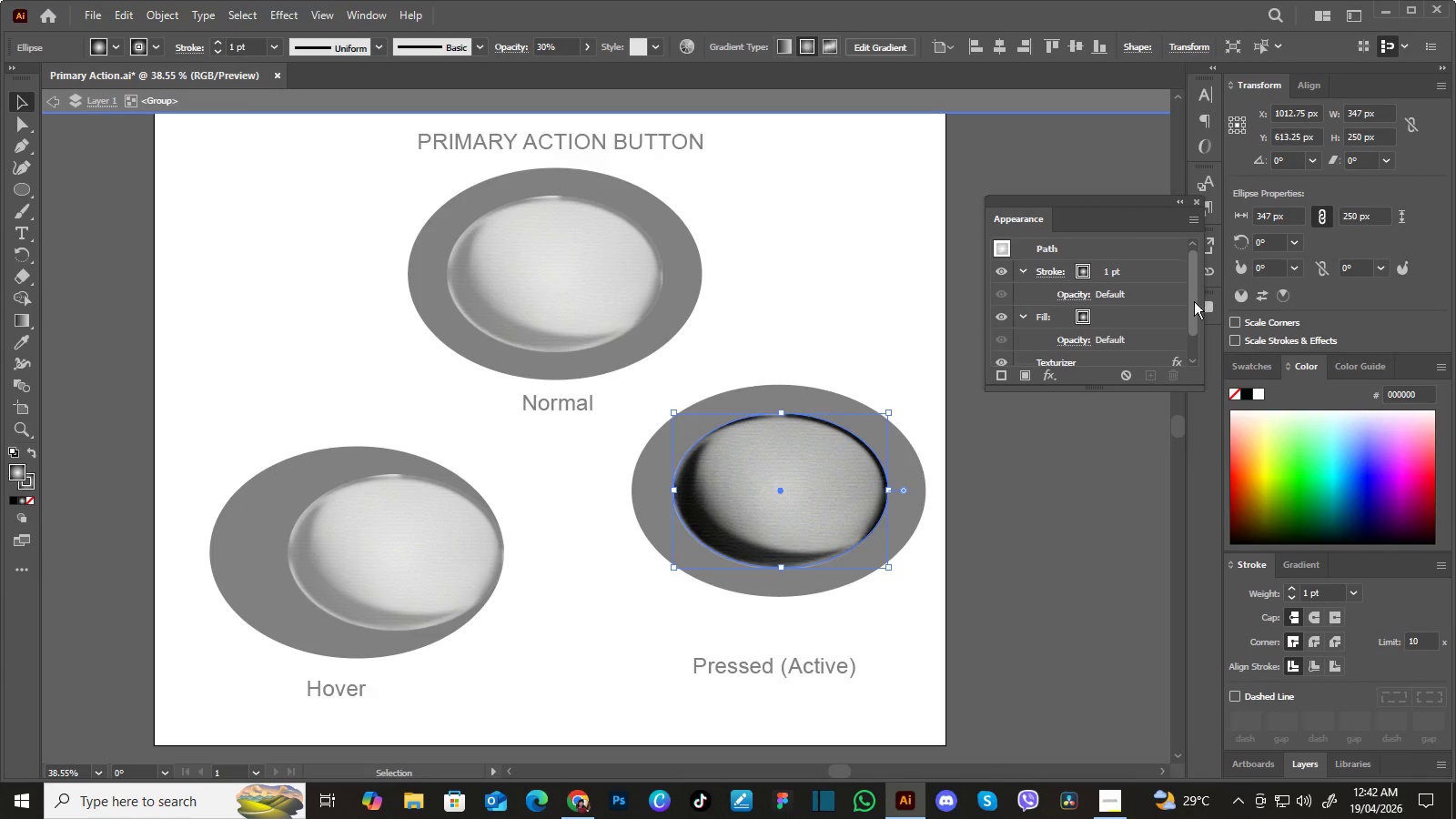 
left_click_drag(start_coordinate=[1197, 287], to_coordinate=[1193, 334])
 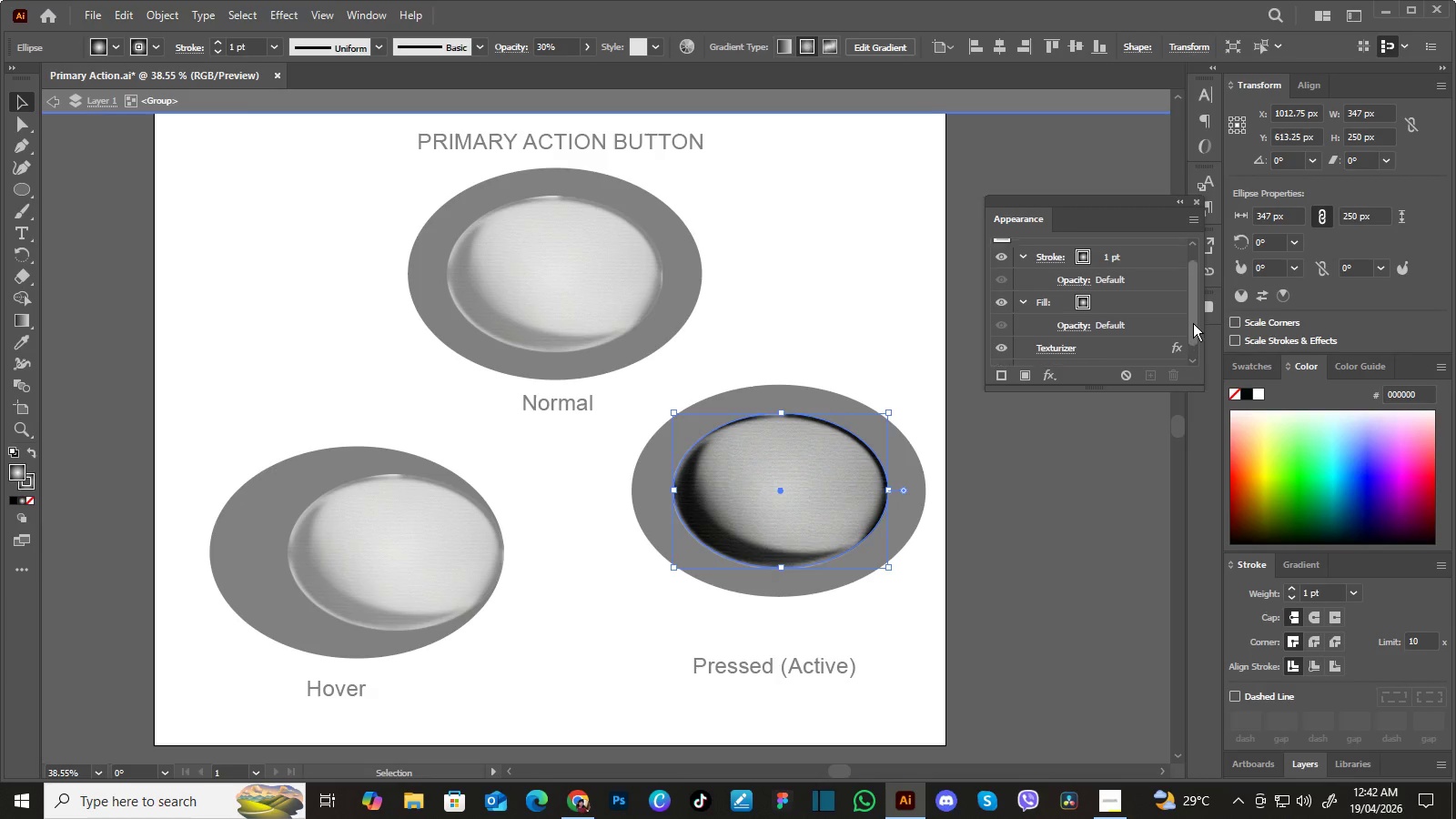 
left_click_drag(start_coordinate=[1193, 334], to_coordinate=[1194, 295])
 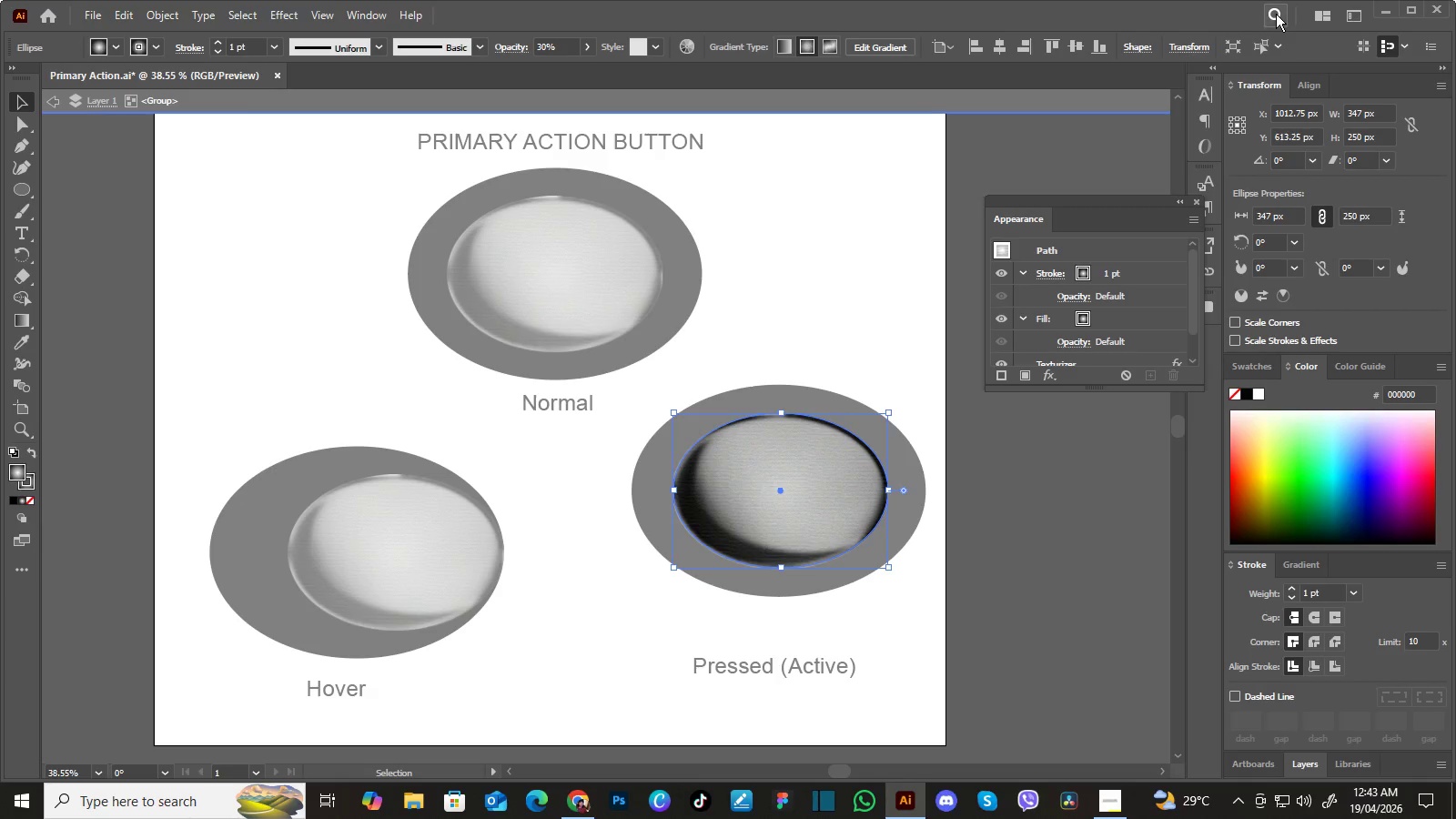 
left_click([1276, 14])
 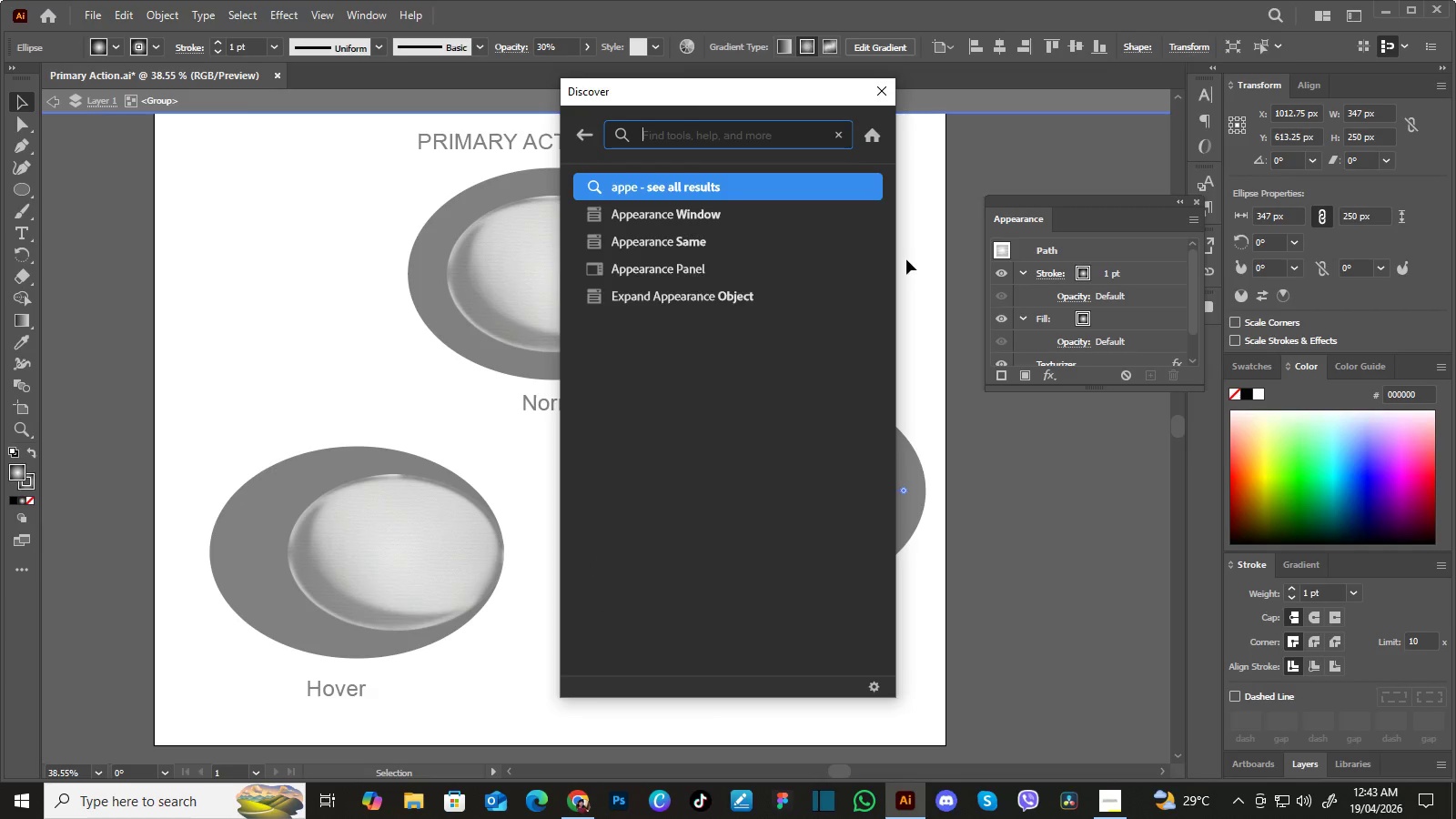 
key(Backspace)
type(OUTER)
 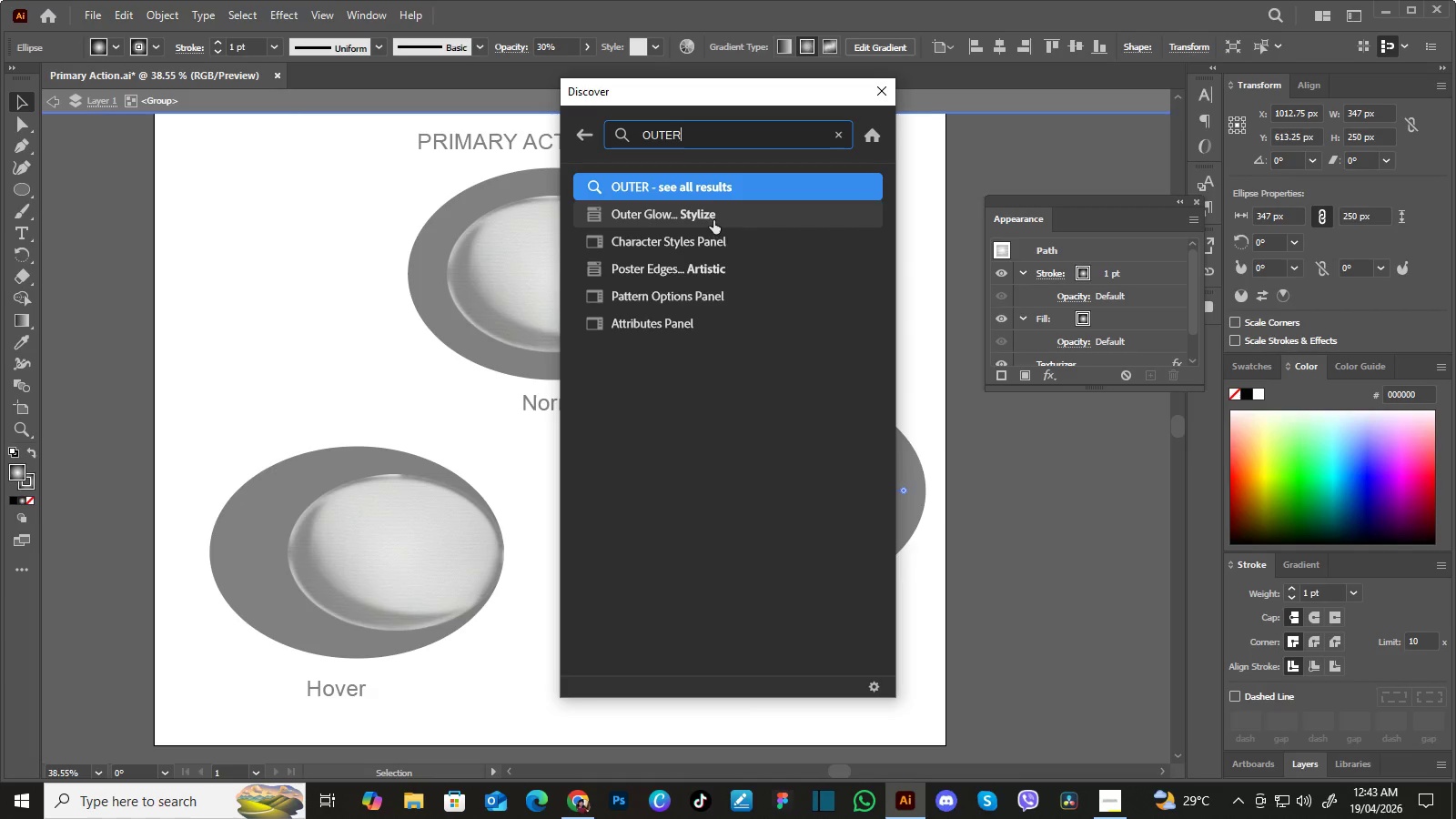 
left_click([703, 215])
 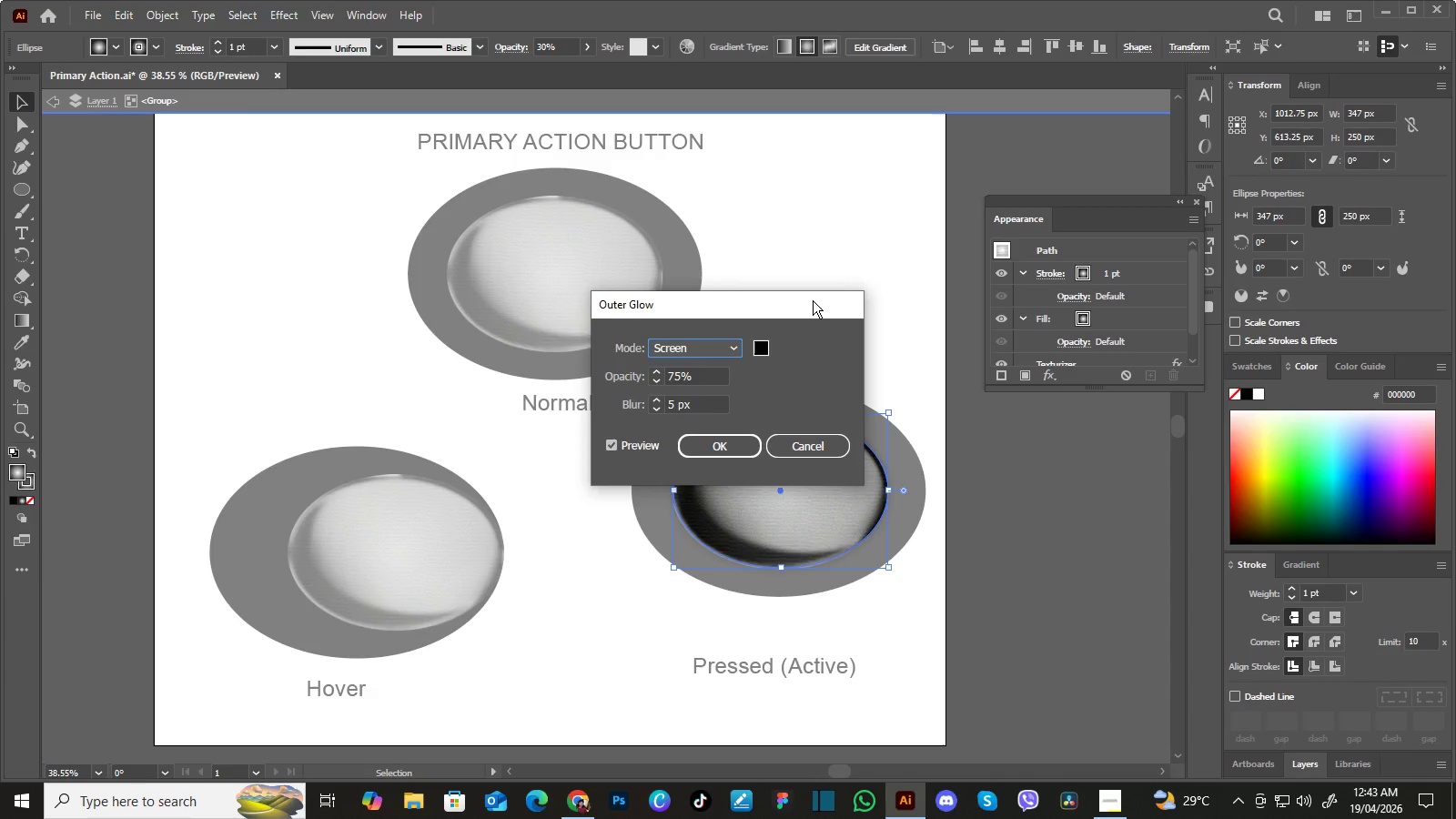 
wait(5.23)
 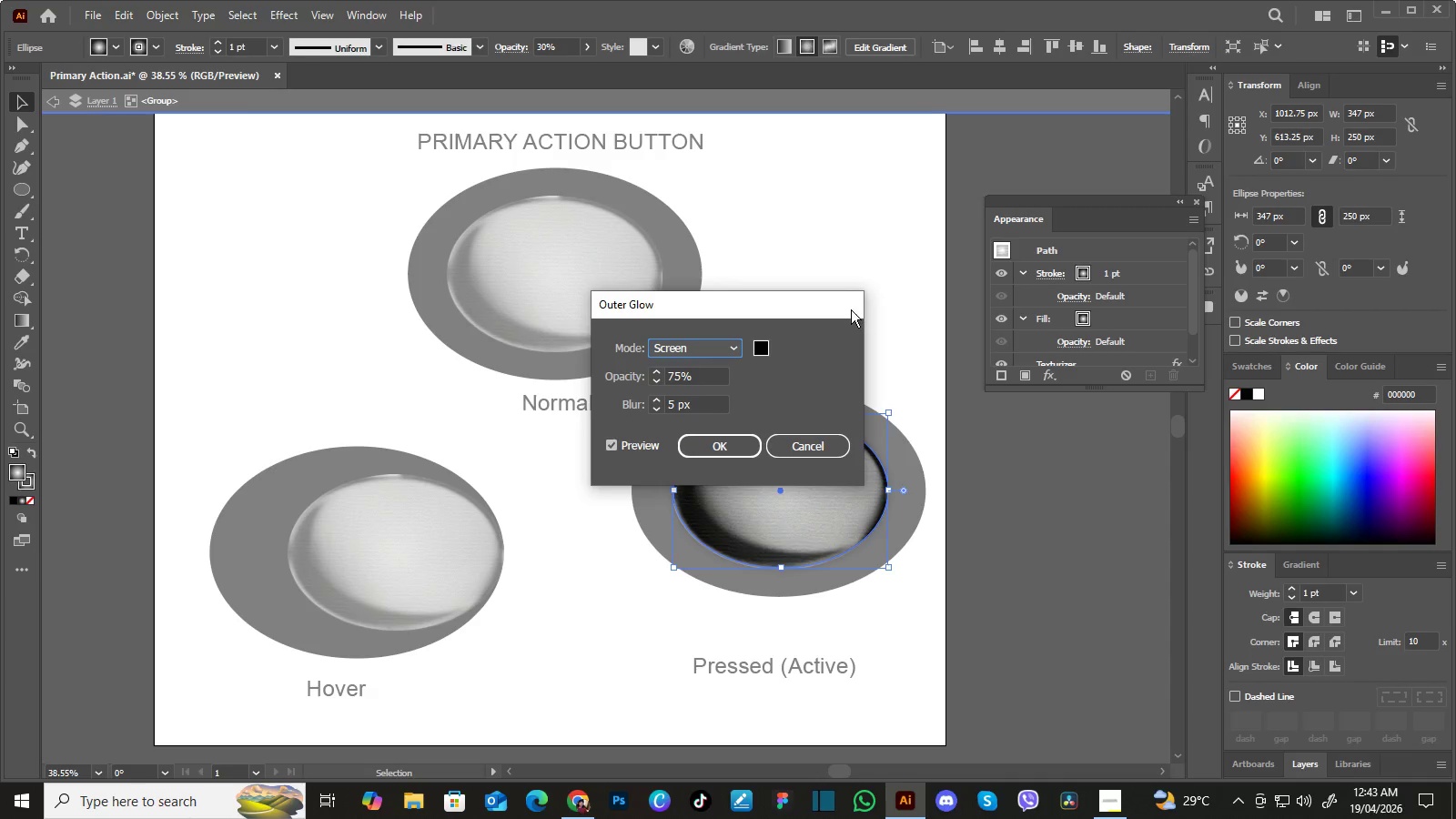 
left_click_drag(start_coordinate=[808, 304], to_coordinate=[1153, 369])
 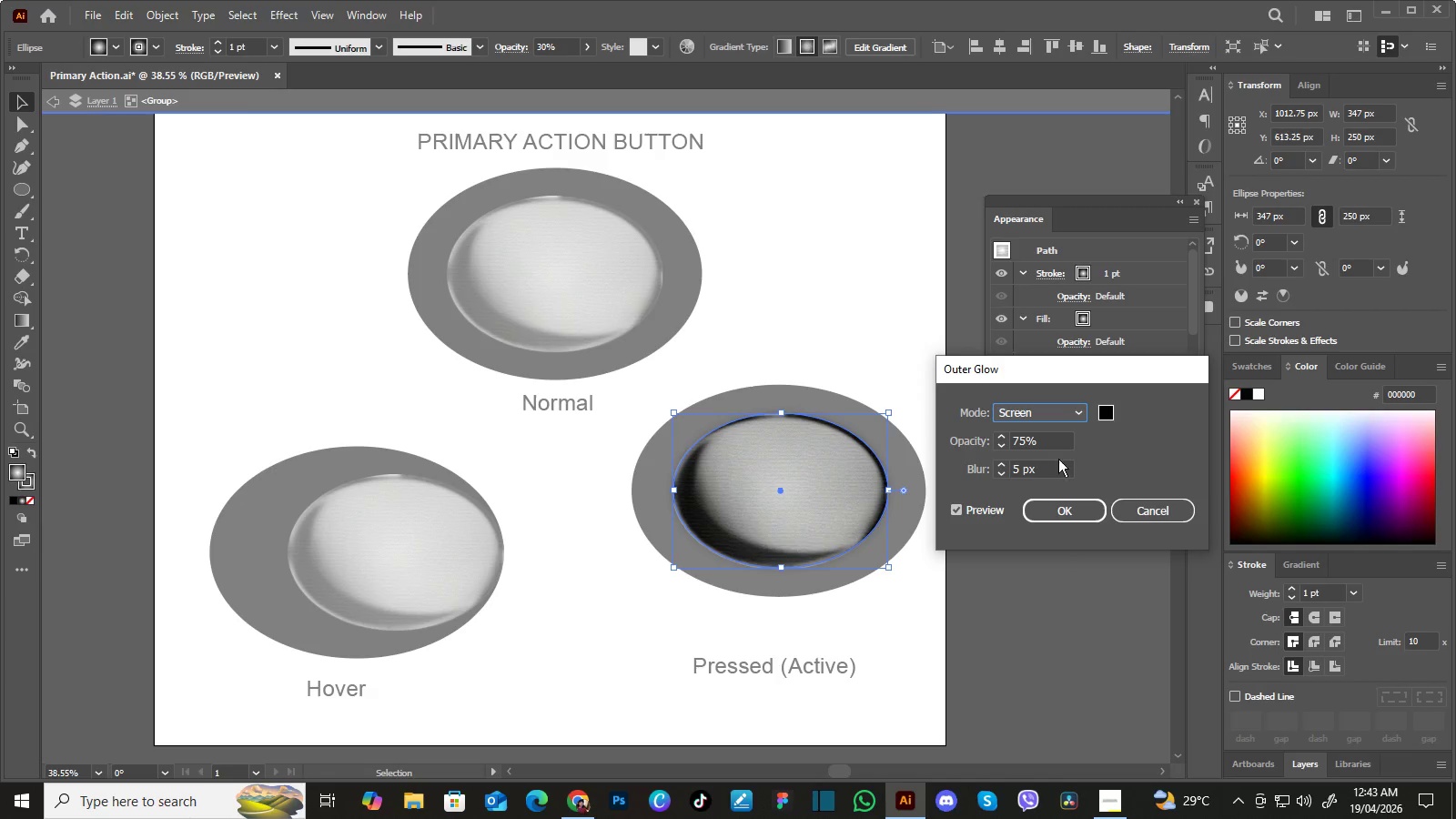 
wait(7.03)
 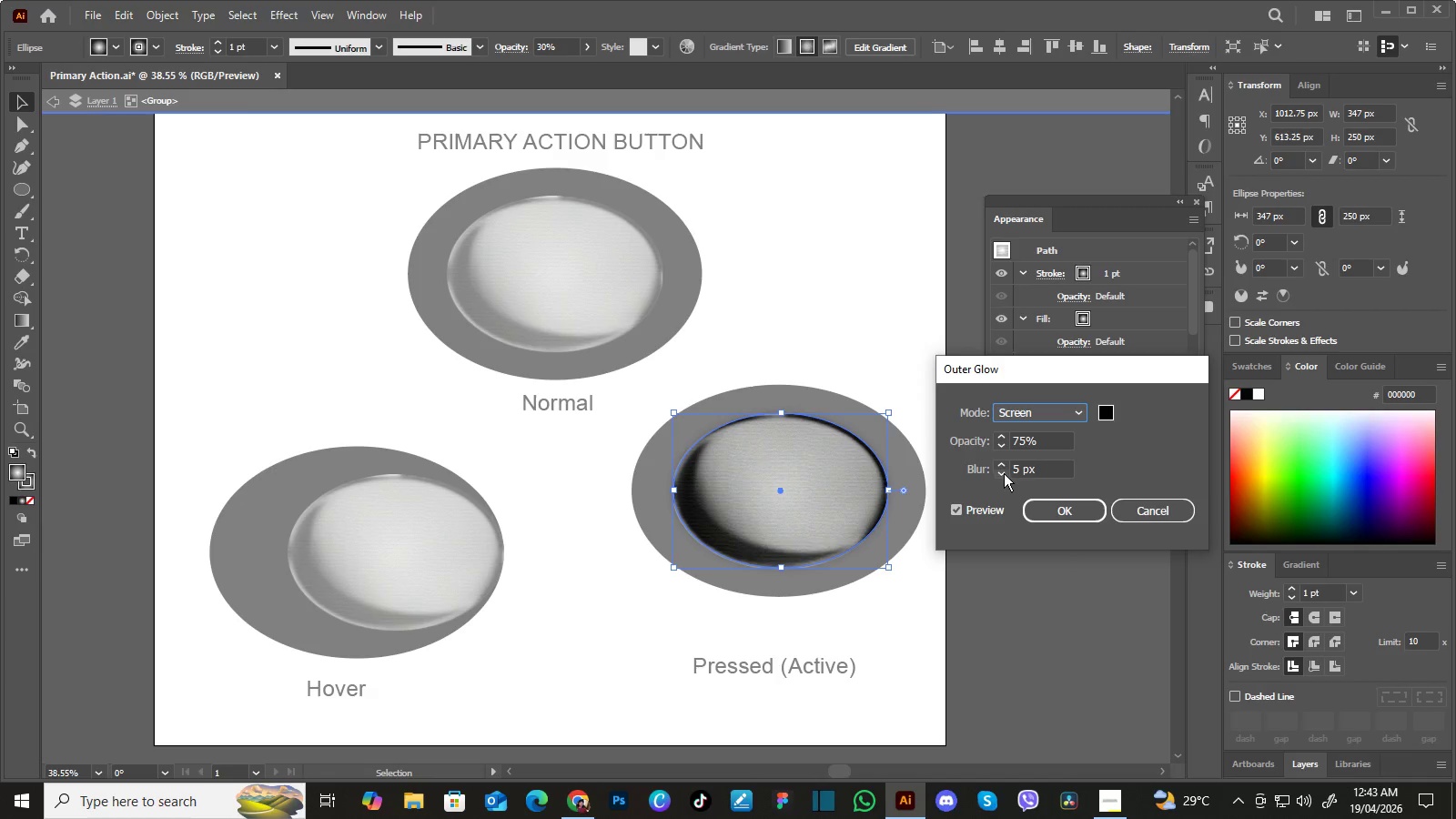 
left_click([1081, 409])
 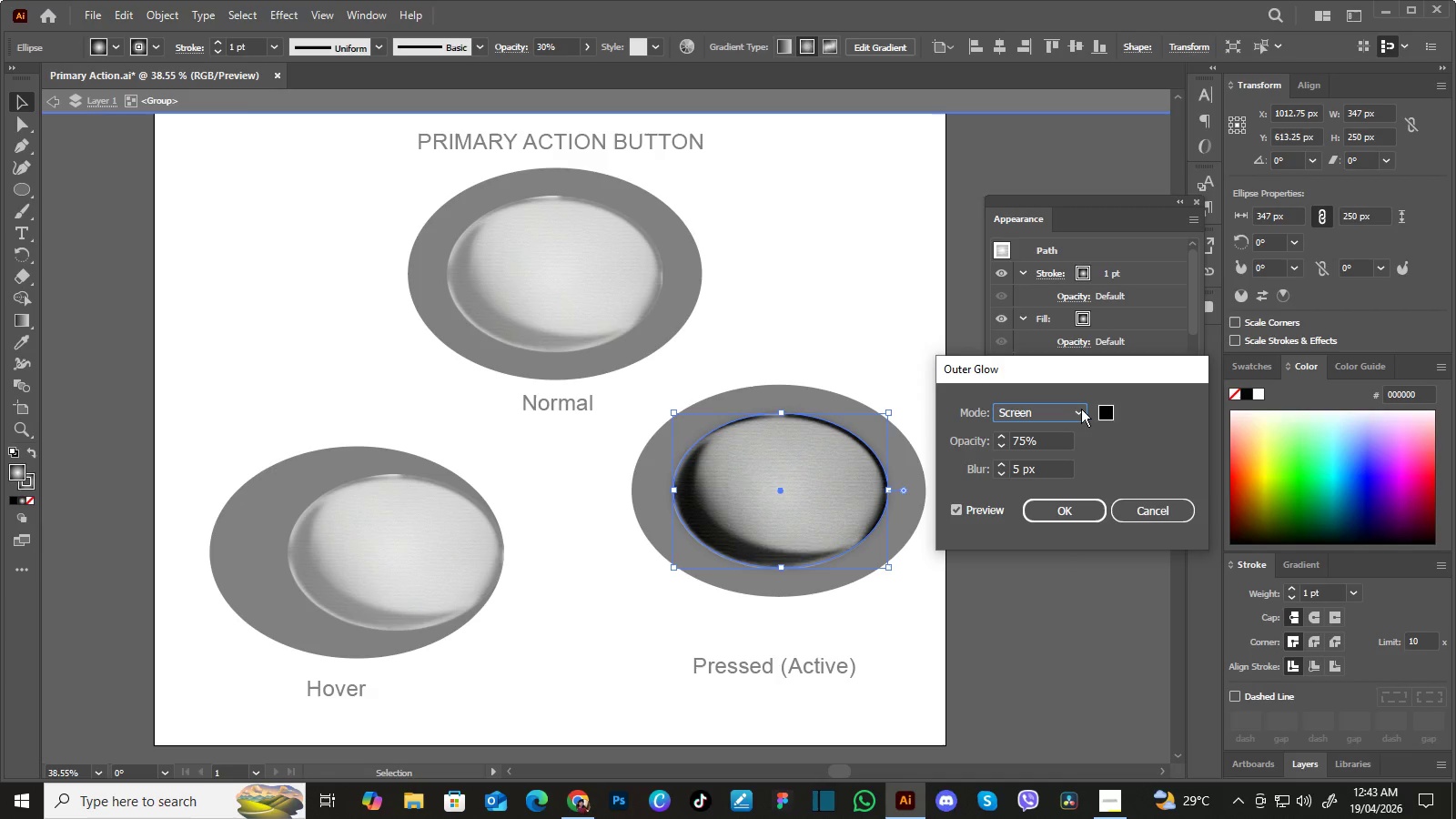 
left_click([1081, 409])
 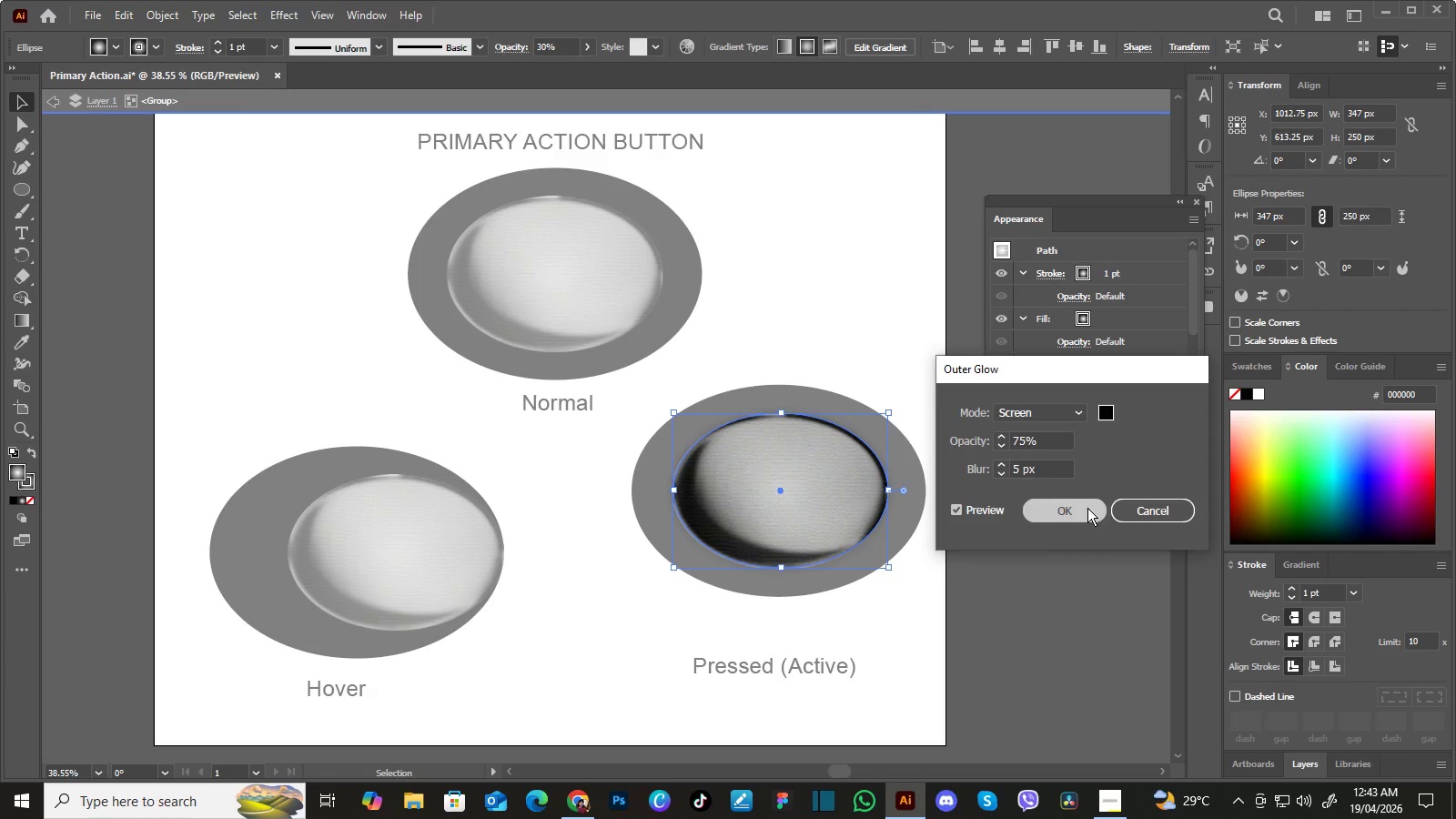 
left_click([1087, 508])
 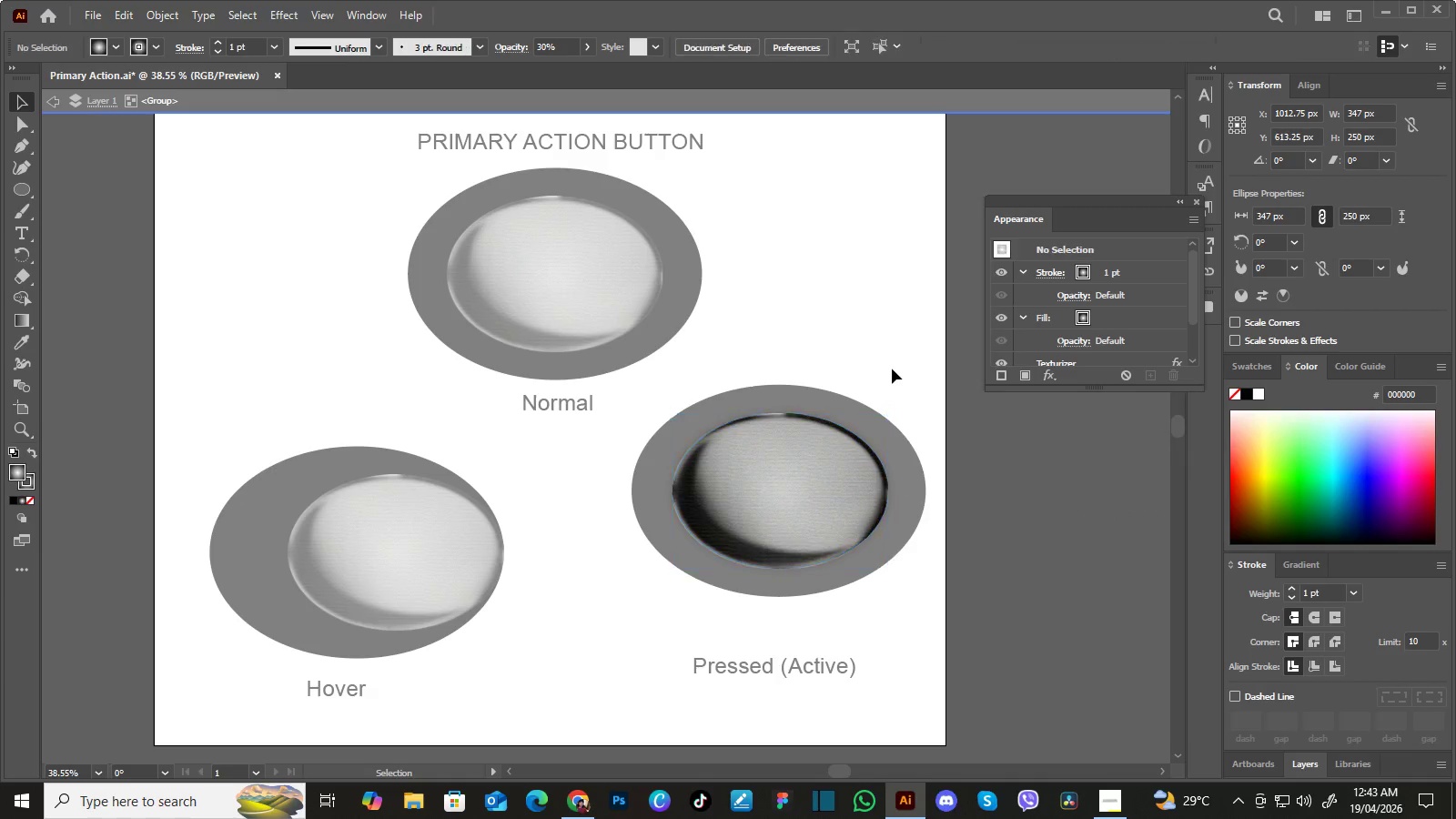 
left_click([892, 369])
 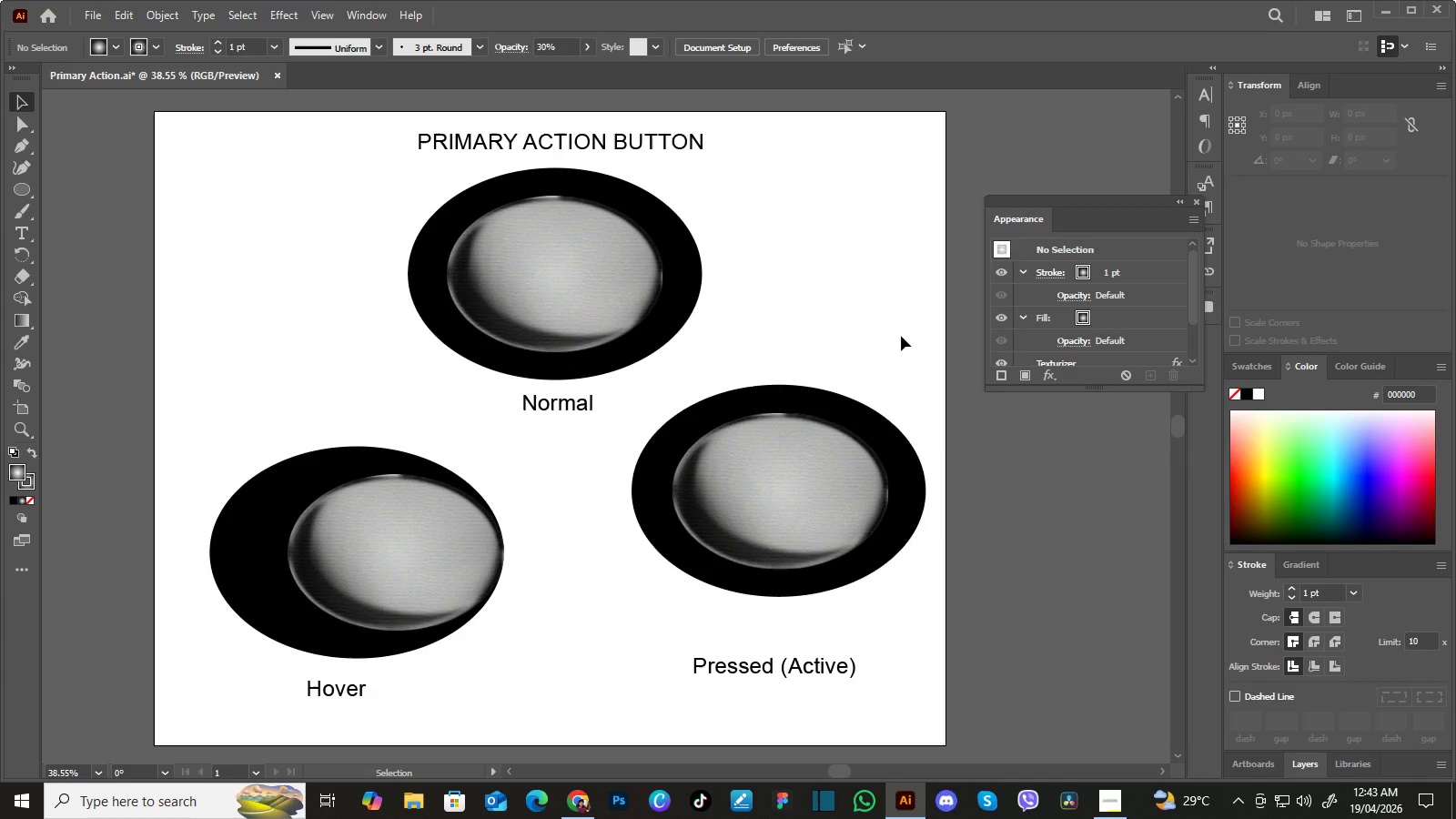 
double_click([901, 336])
 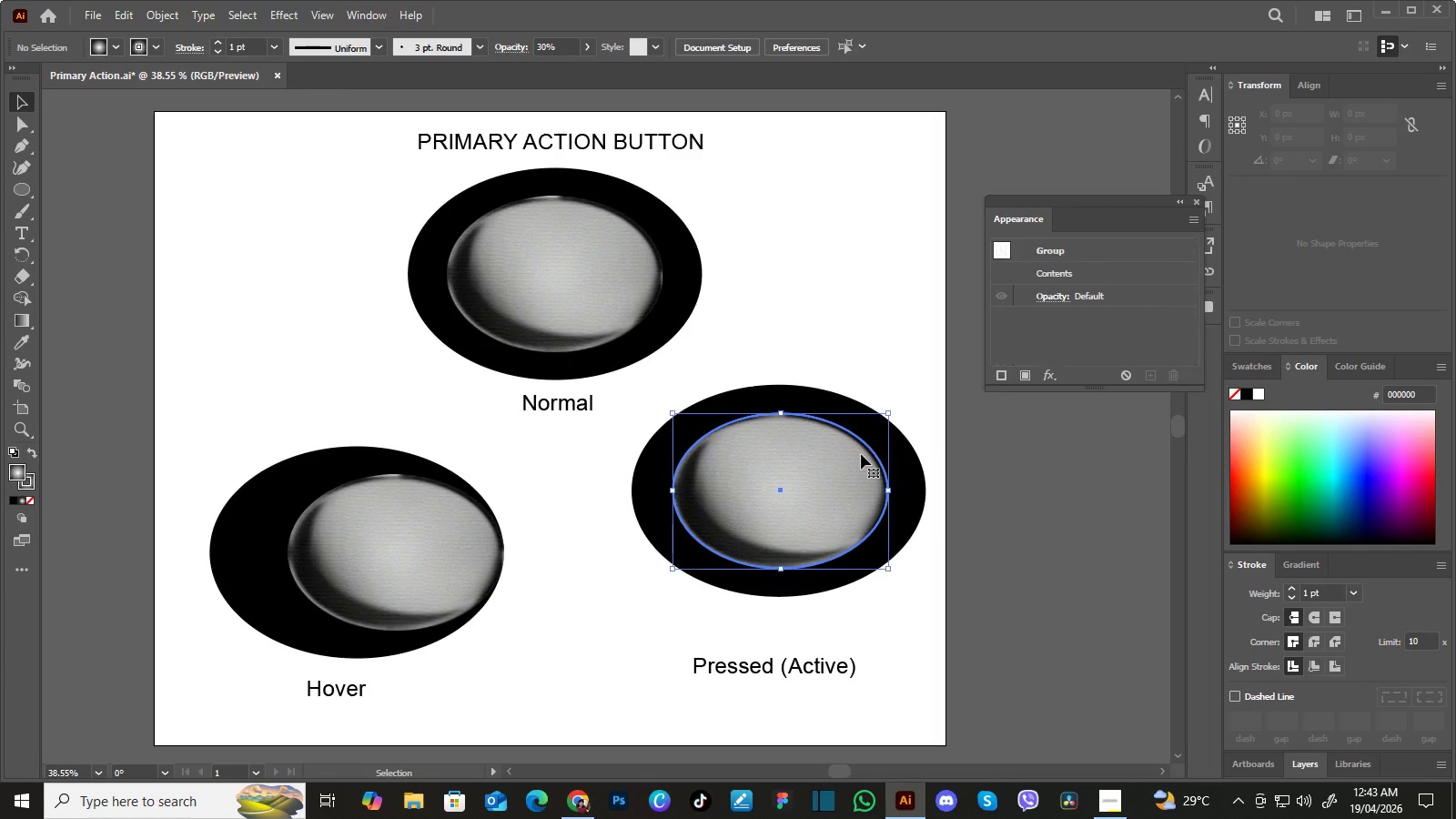 
left_click([861, 454])
 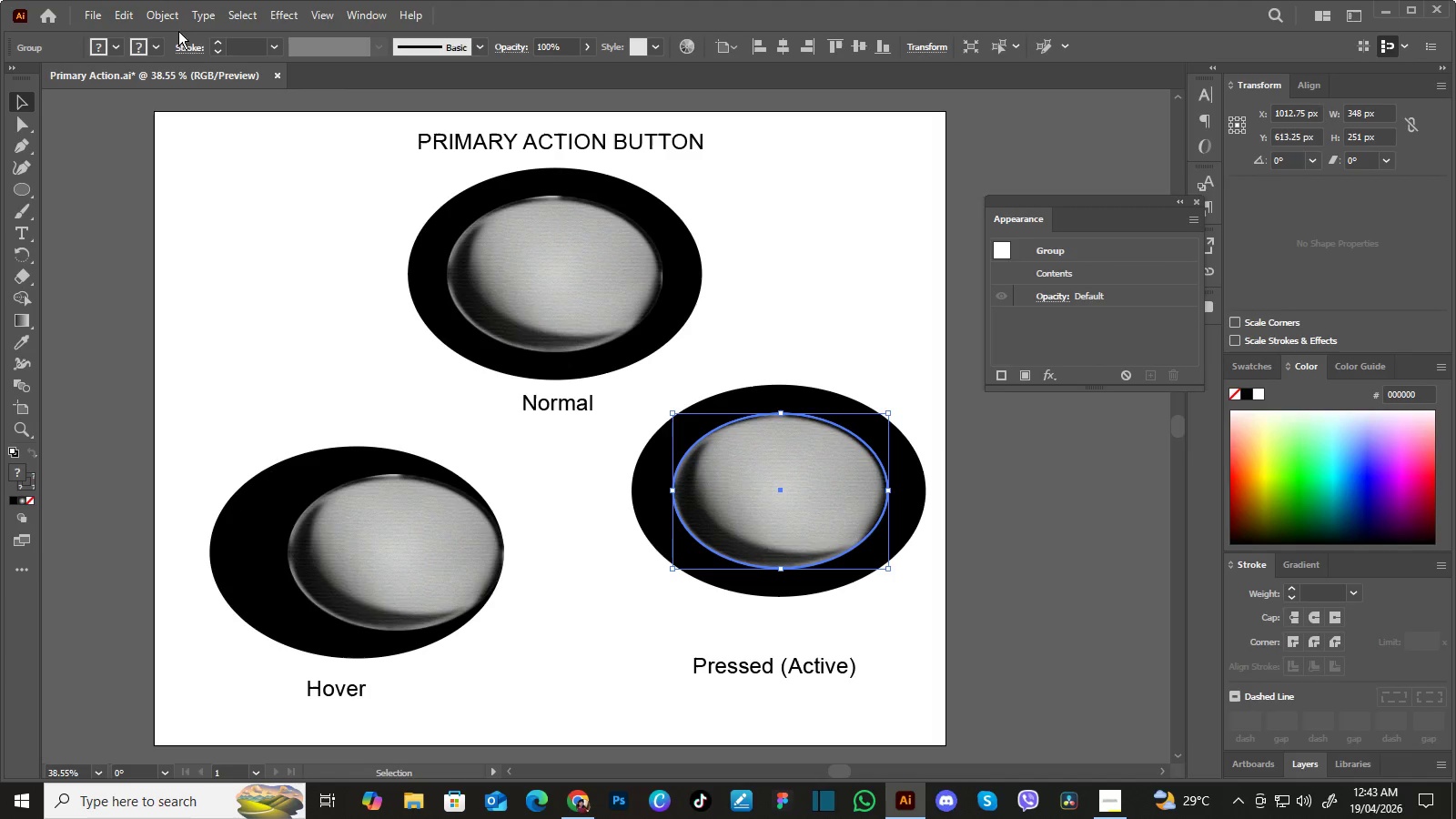 
left_click([176, 19])
 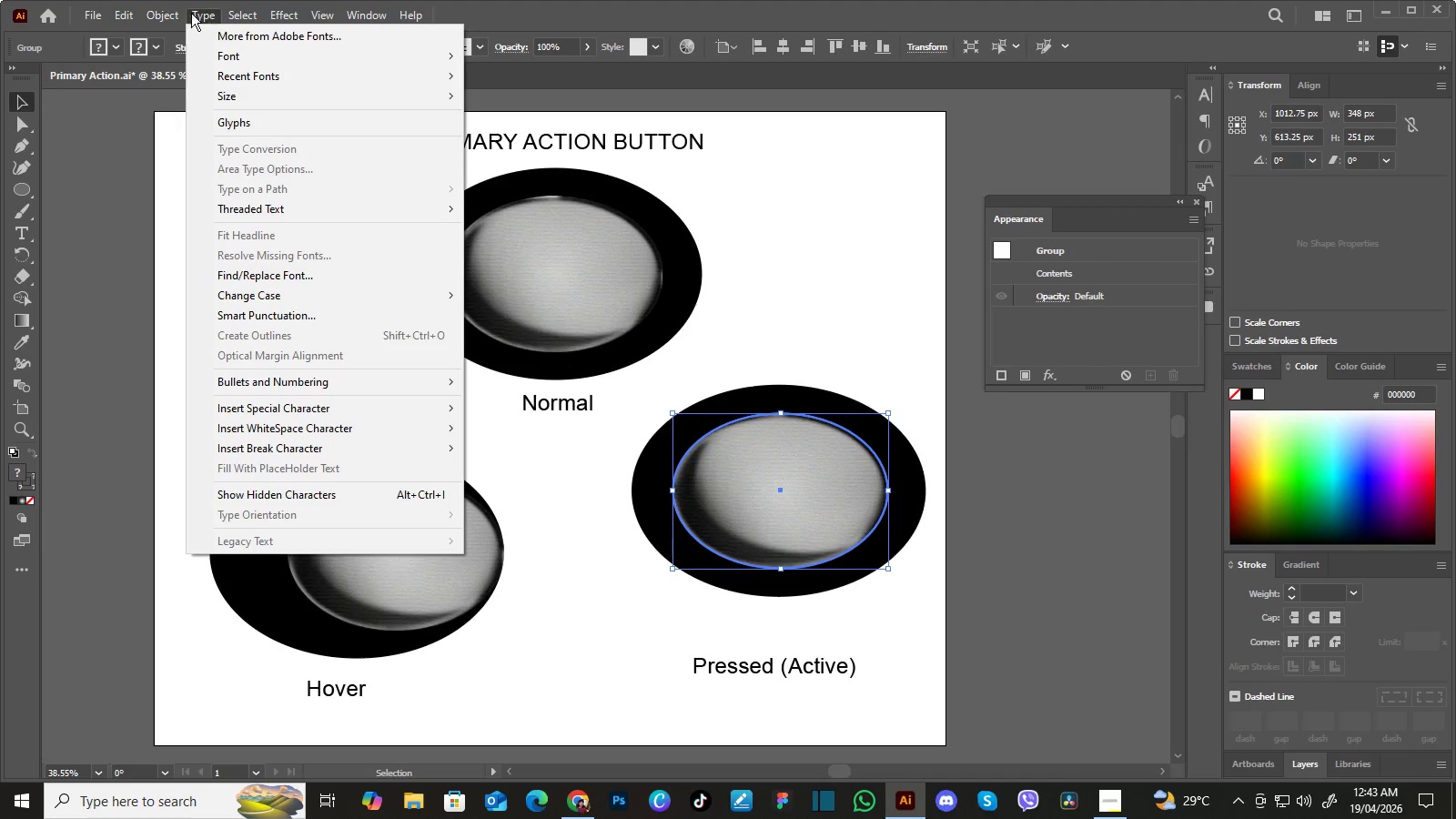 
wait(6.27)
 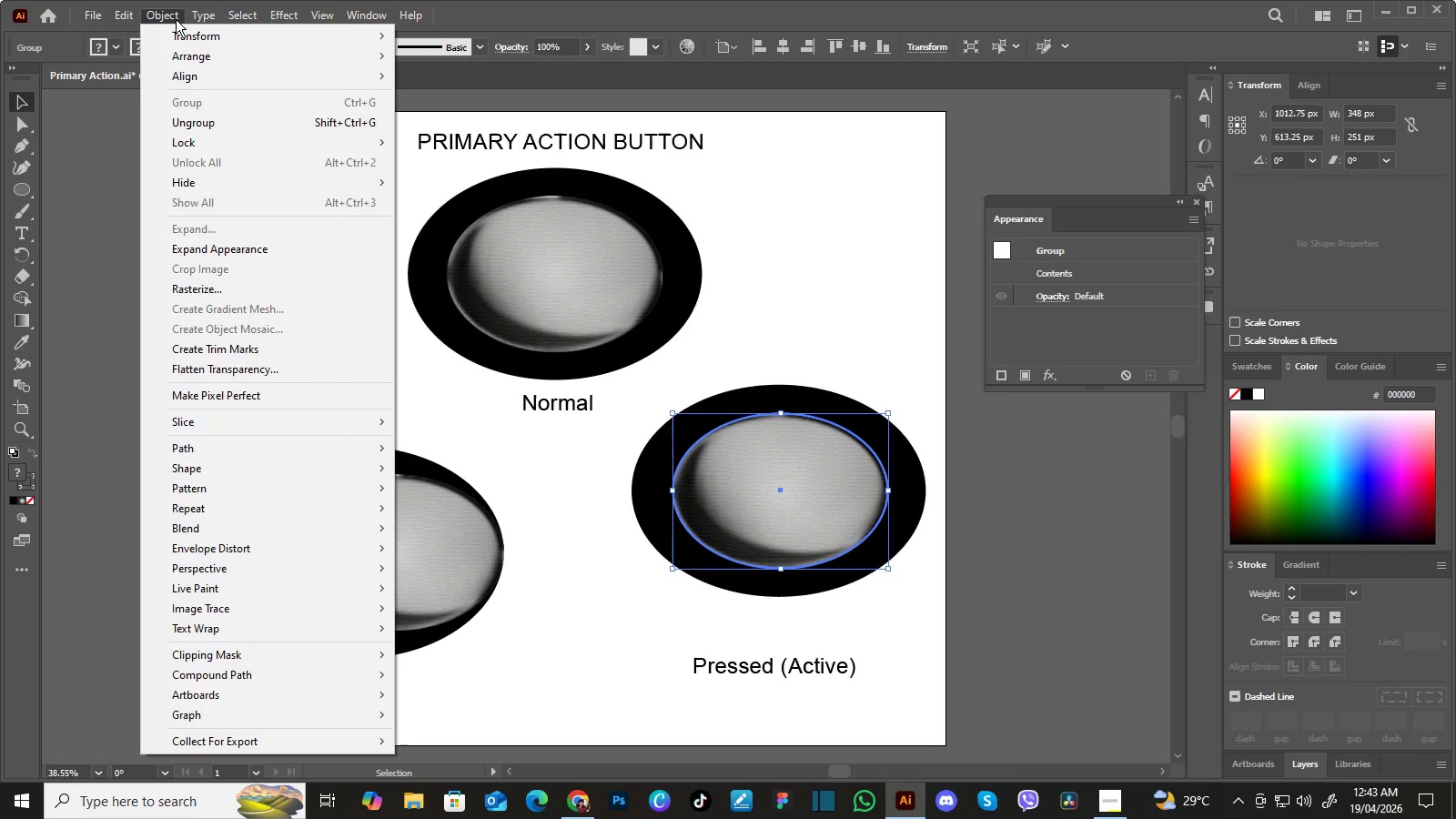 
mouse_move([238, 13])
 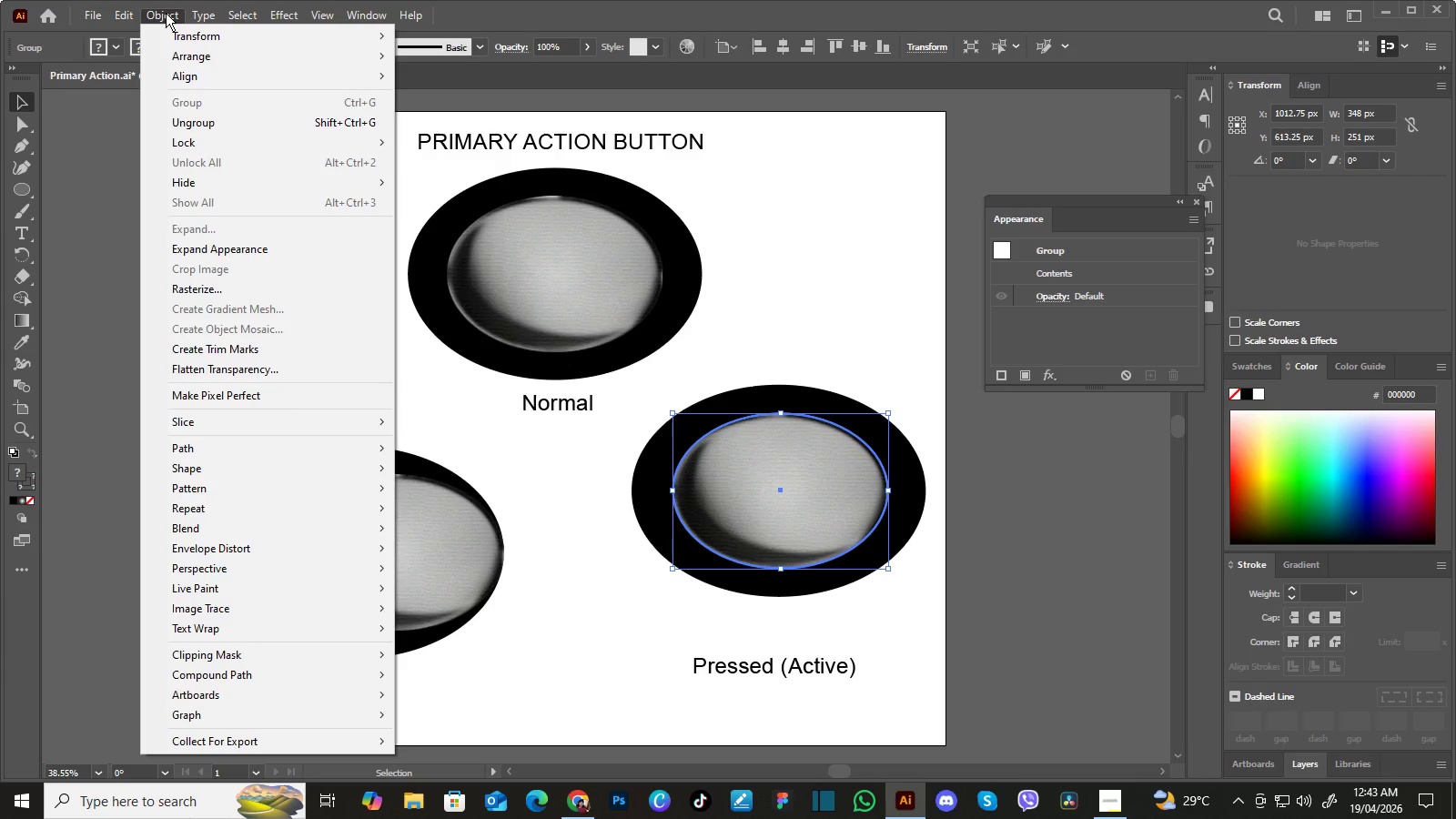 
wait(20.33)
 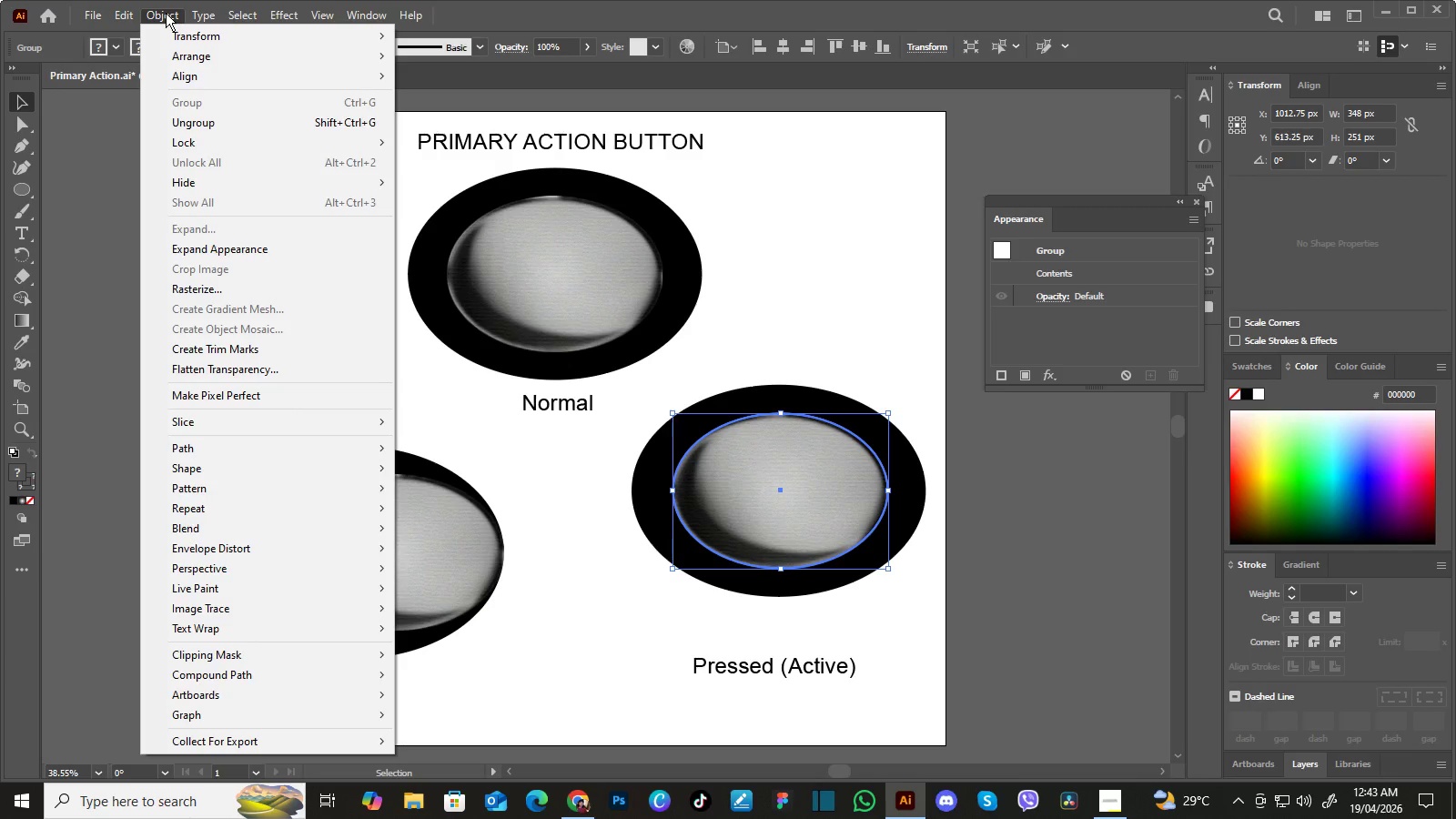 
mouse_move([136, 25])
 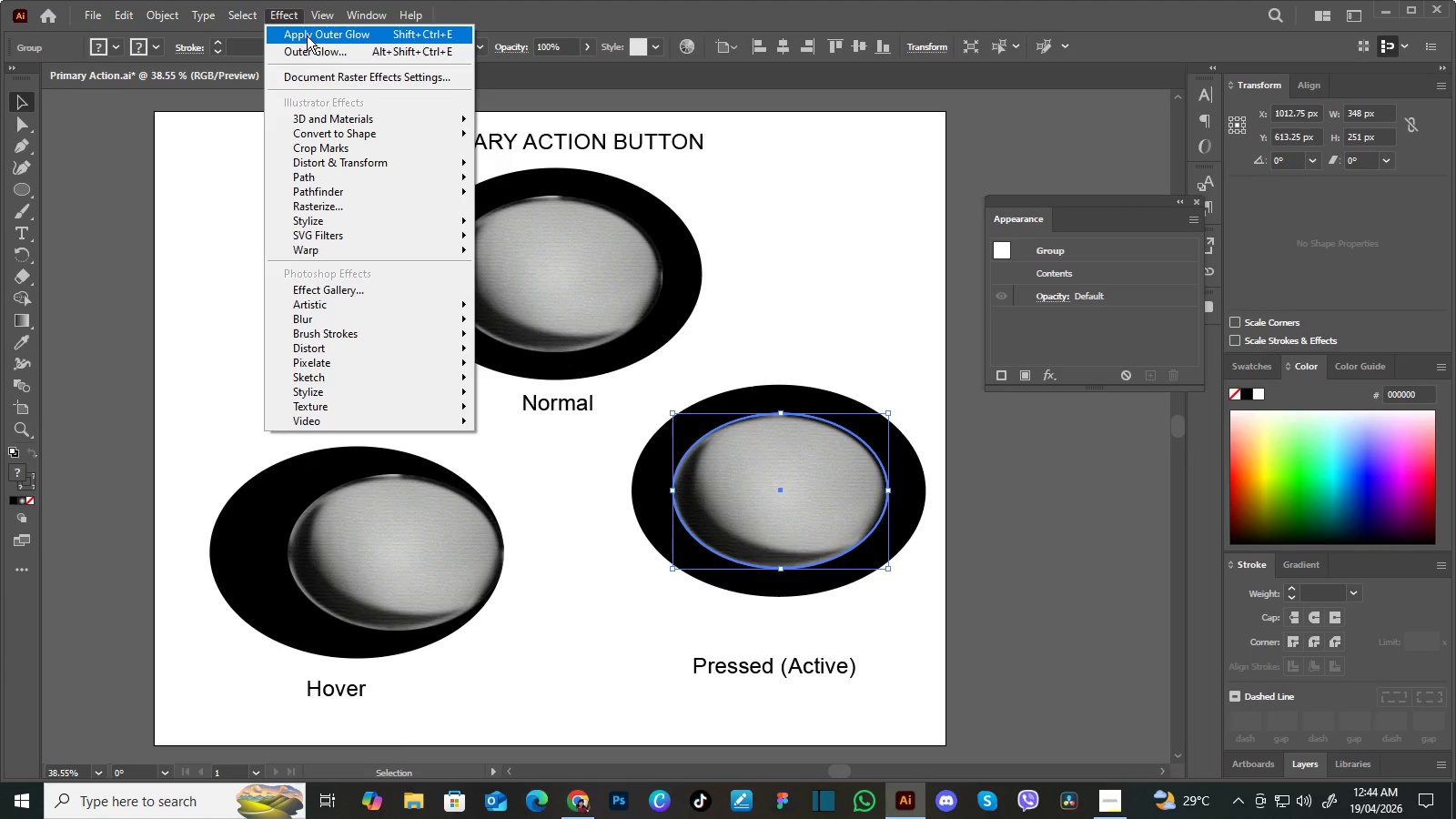 
left_click([307, 35])
 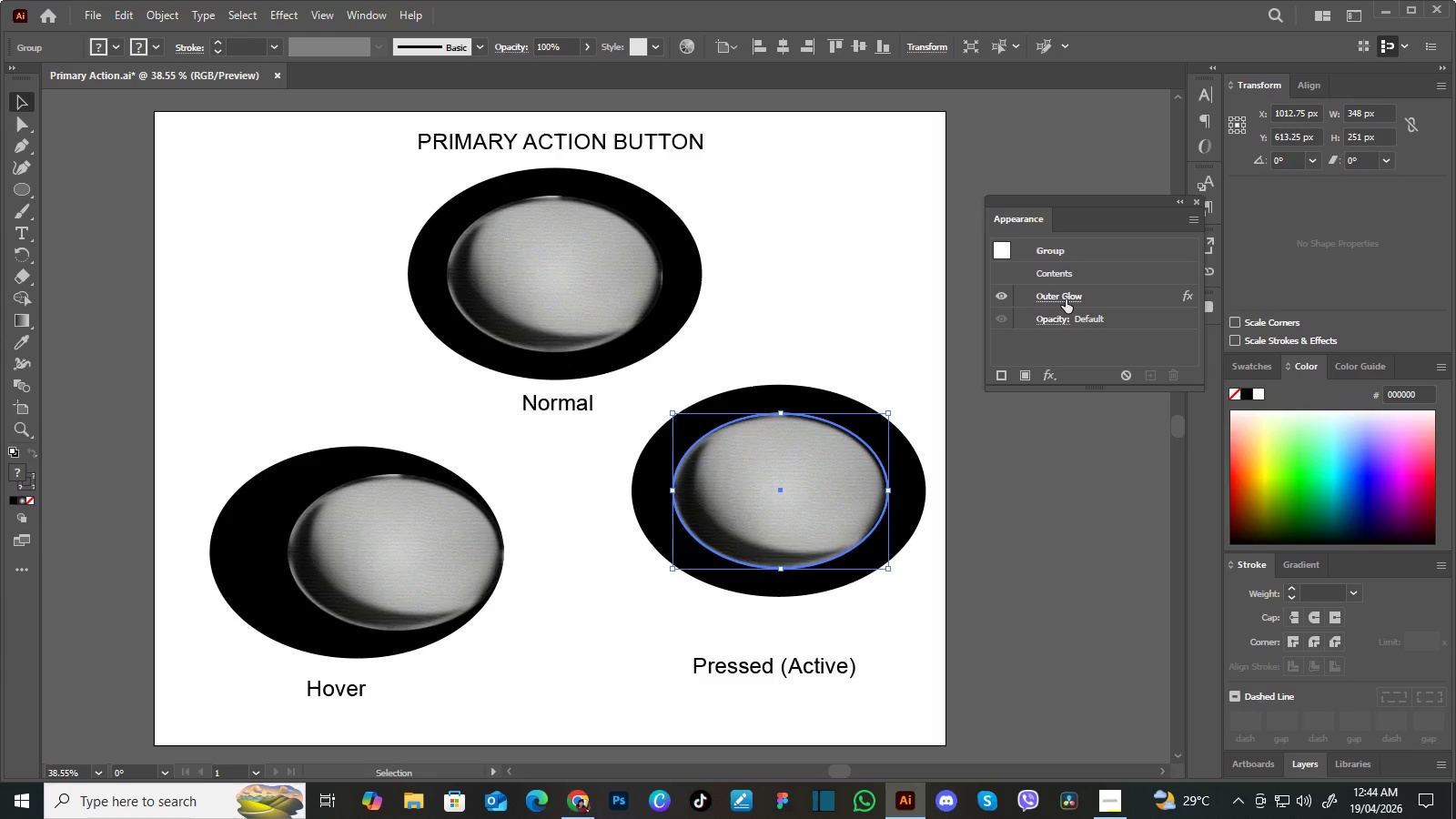 
left_click([1065, 298])
 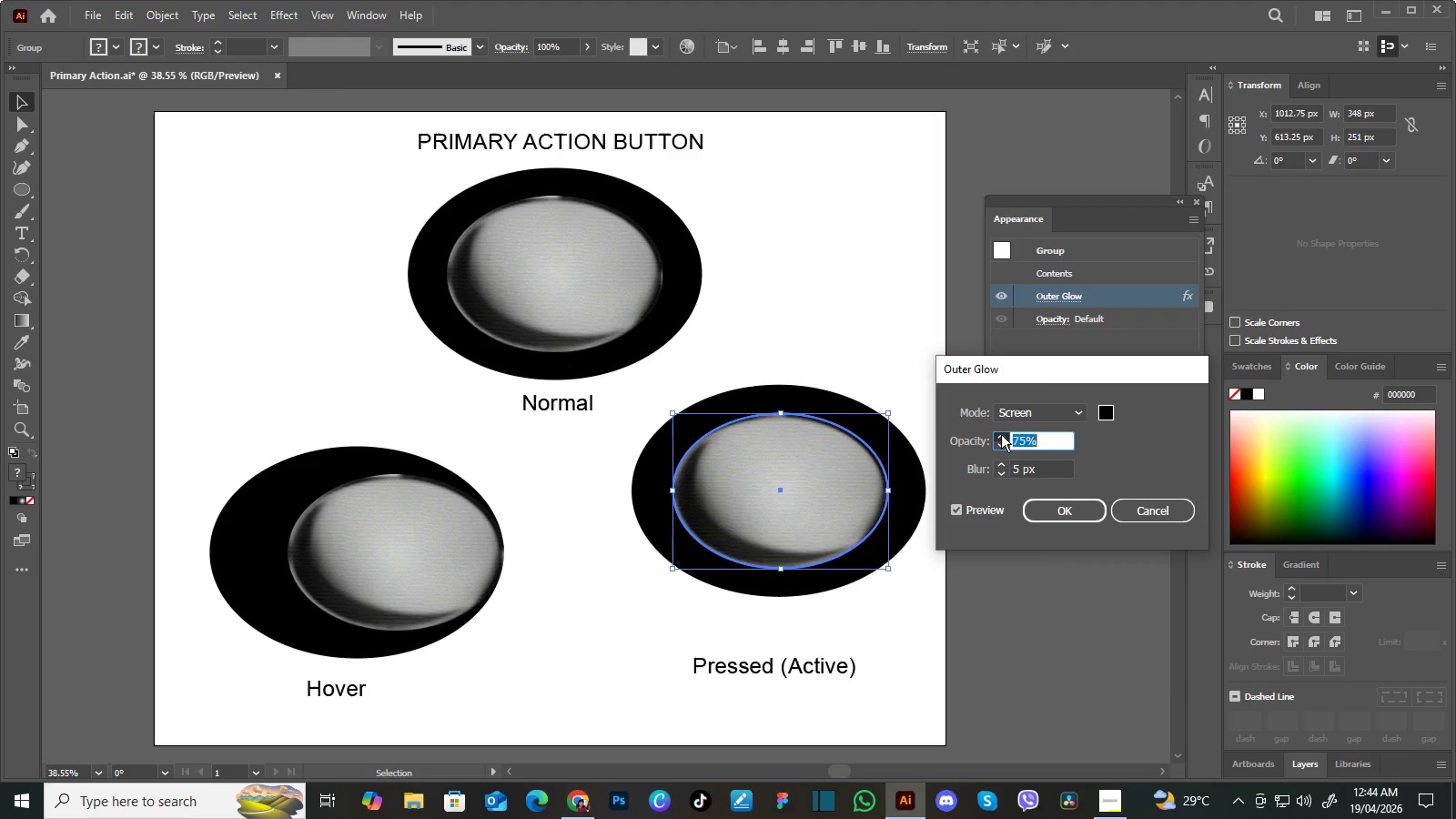 
double_click([1001, 434])
 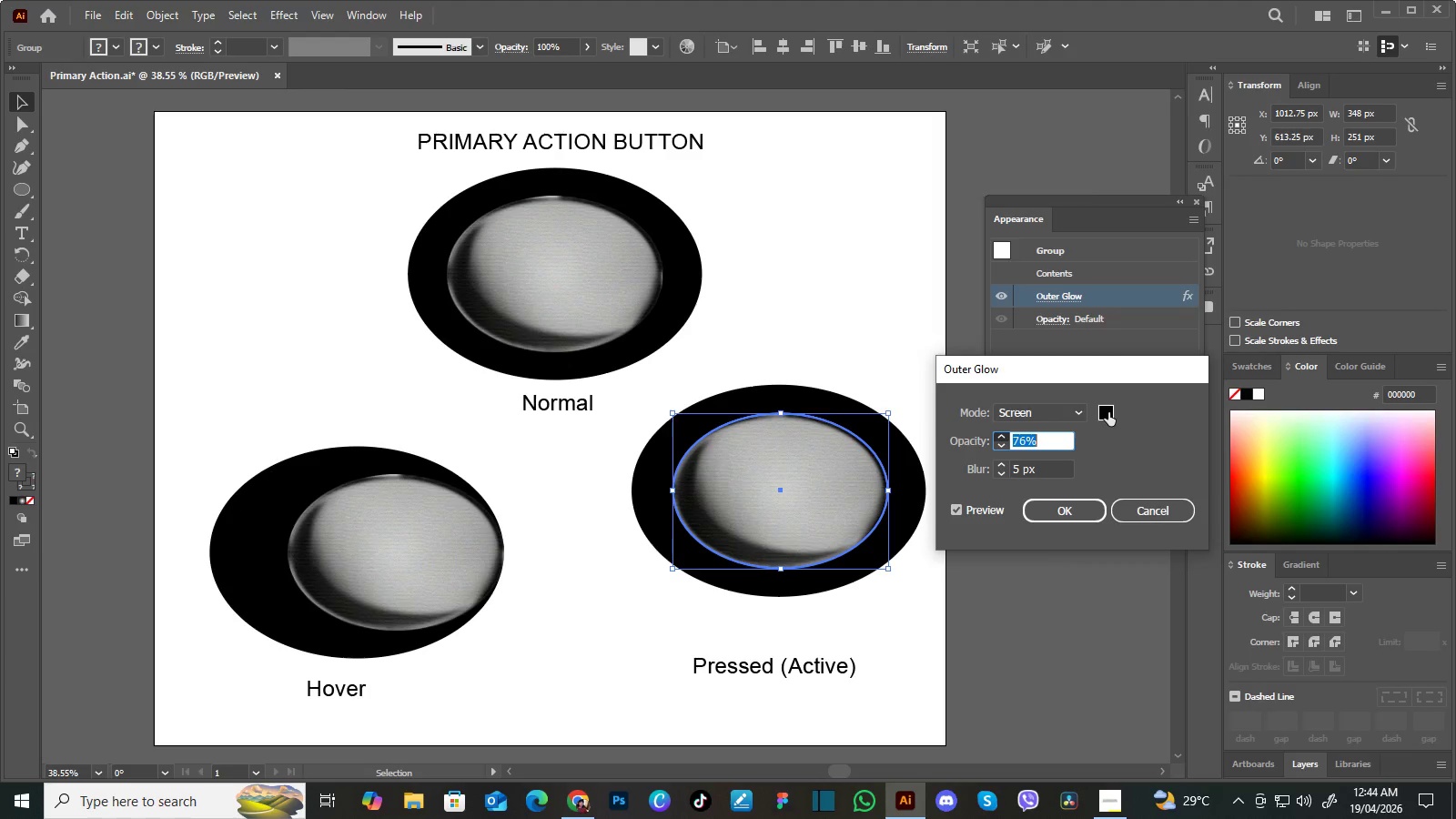 
left_click([1108, 412])
 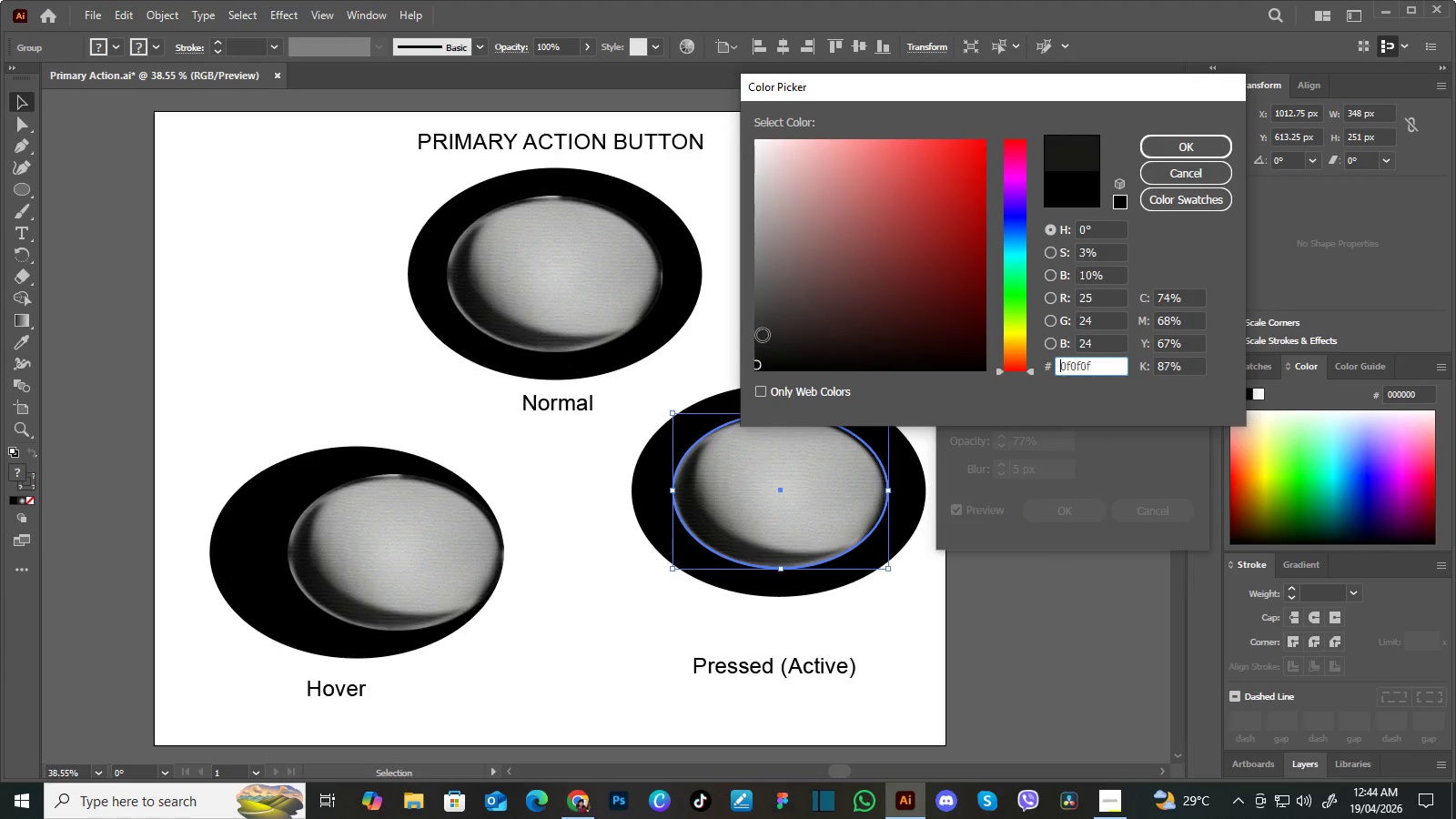 
left_click_drag(start_coordinate=[759, 365], to_coordinate=[733, 107])
 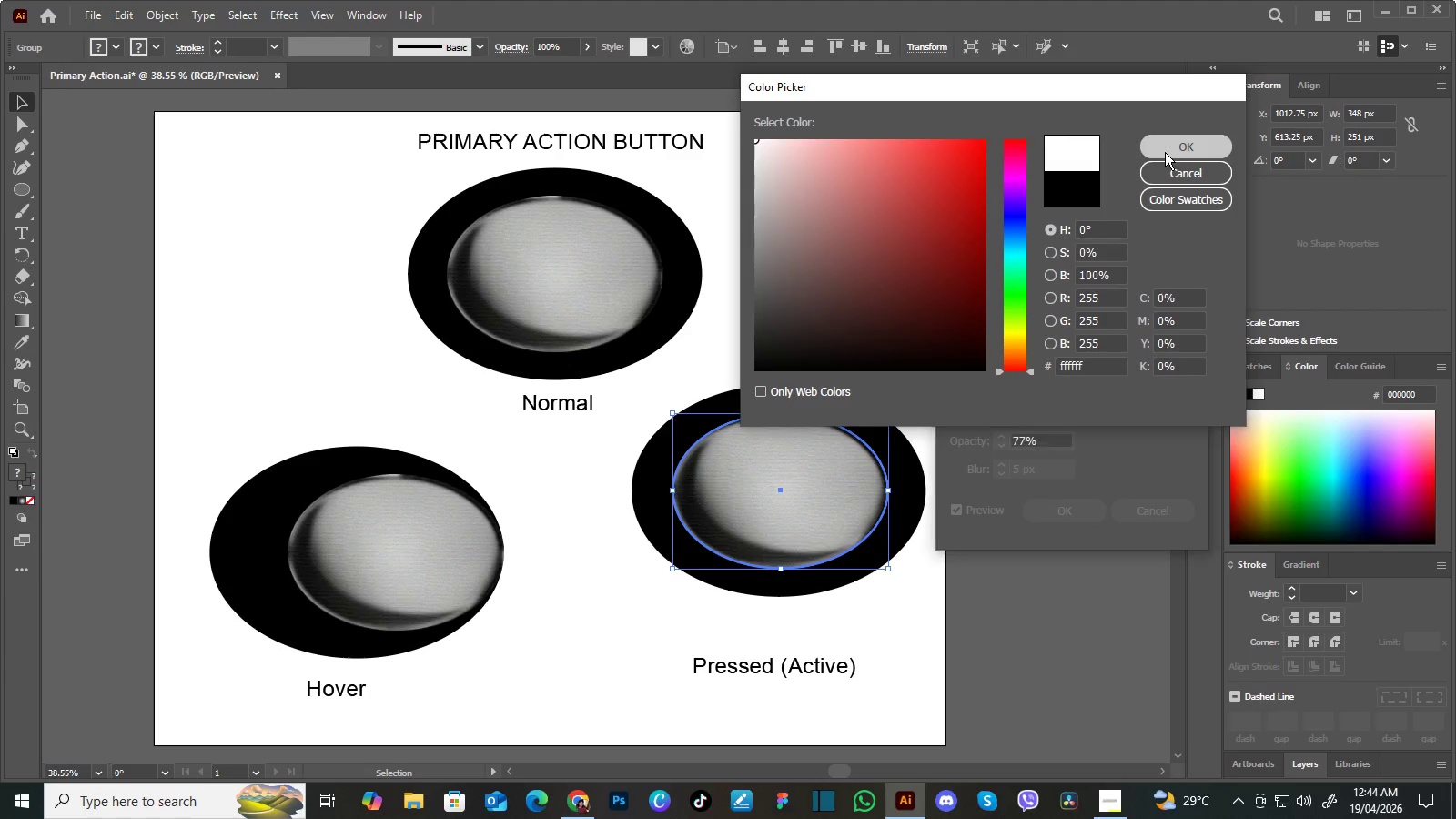 
left_click([1165, 152])
 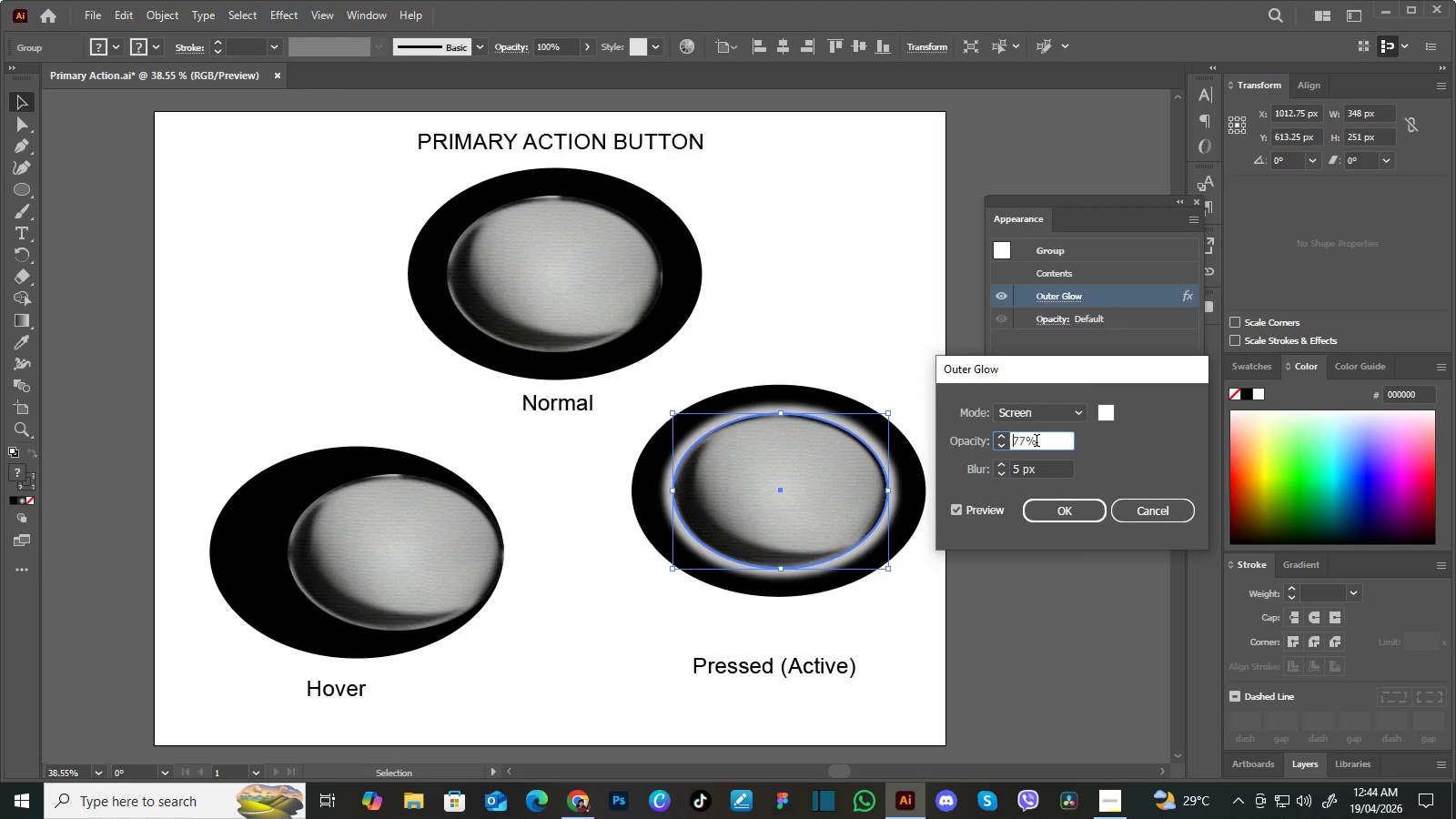 
wait(7.75)
 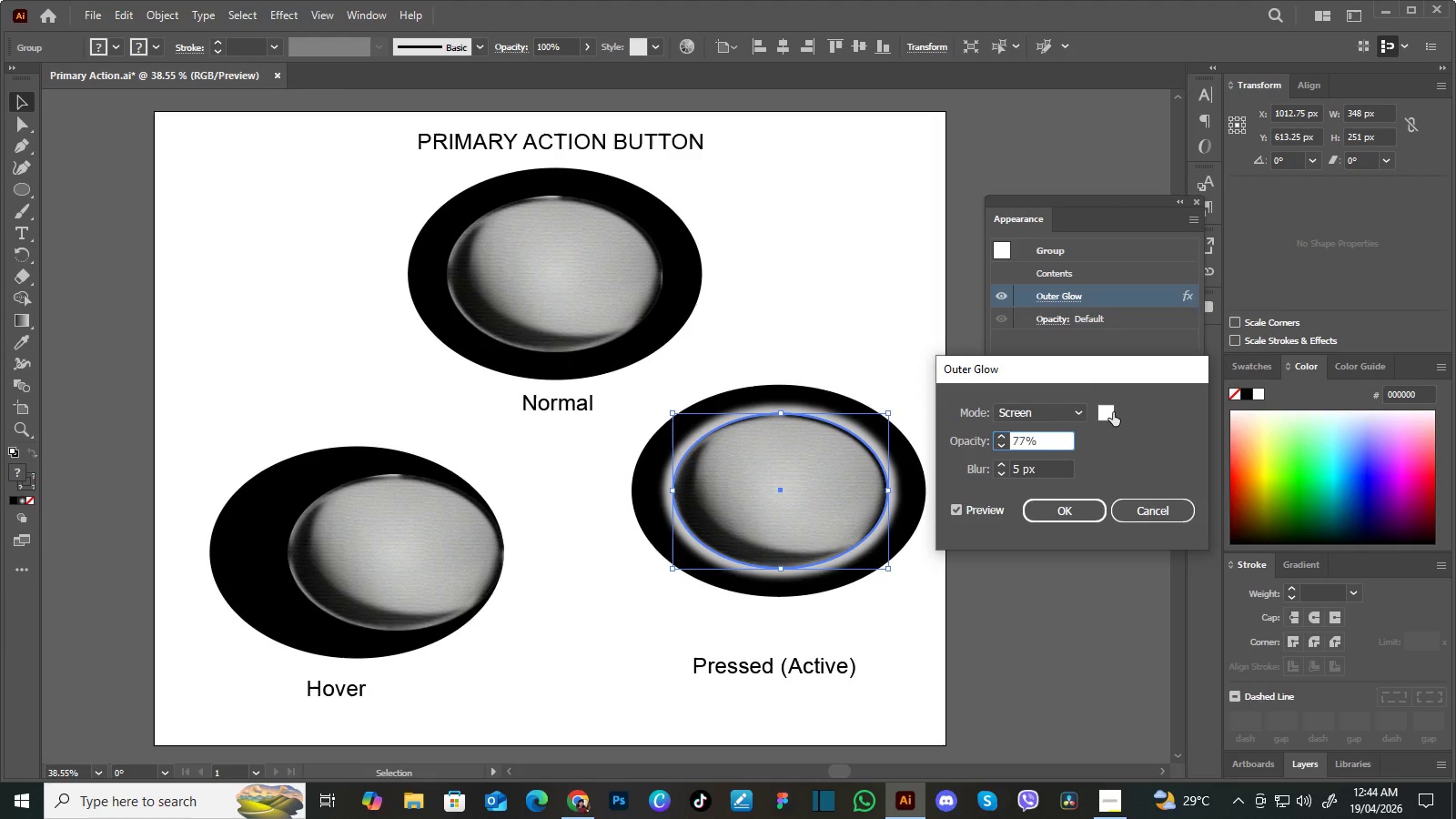 
key(ArrowRight)
 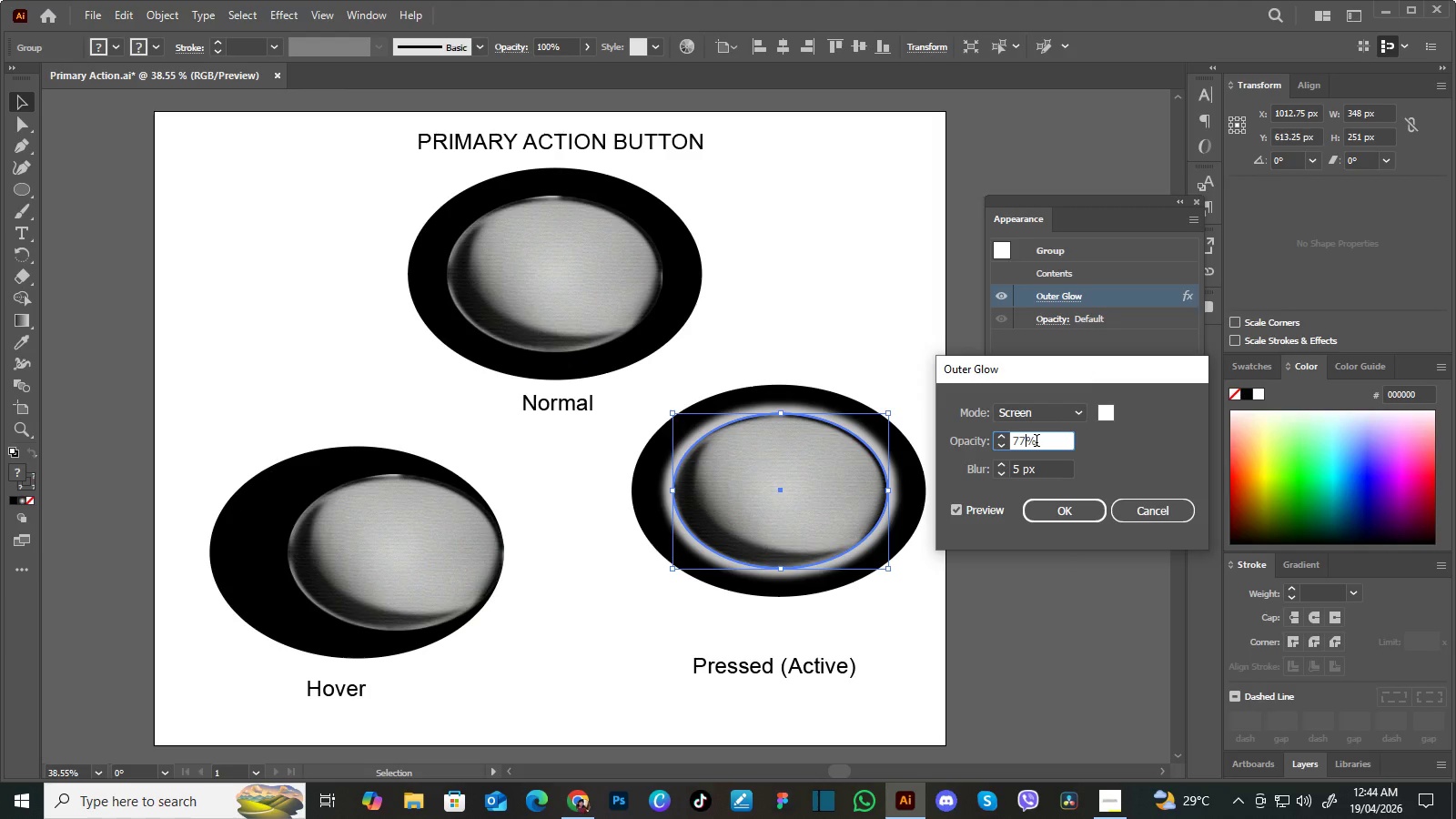 
key(ArrowRight)
 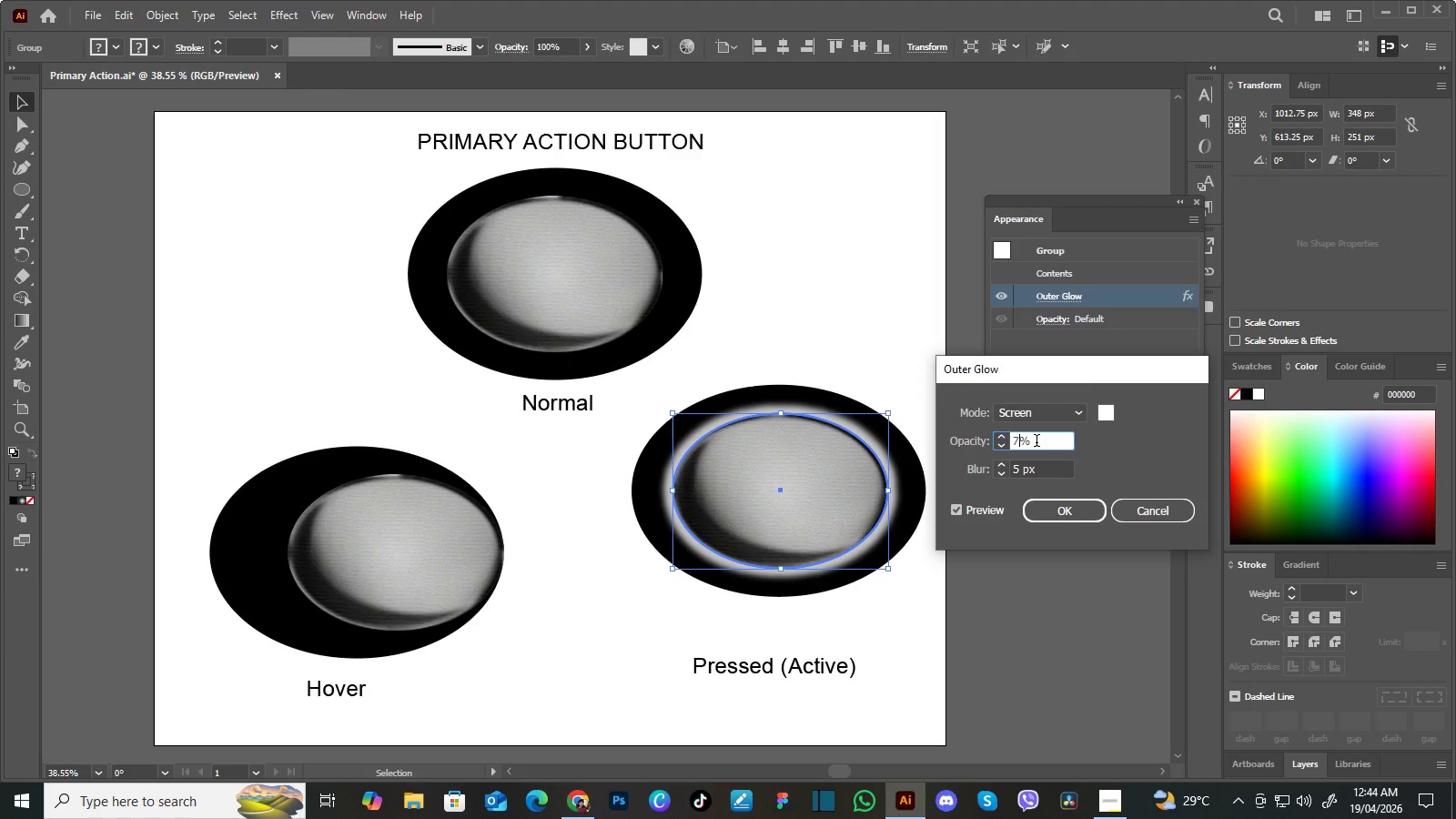 
key(Backspace)
 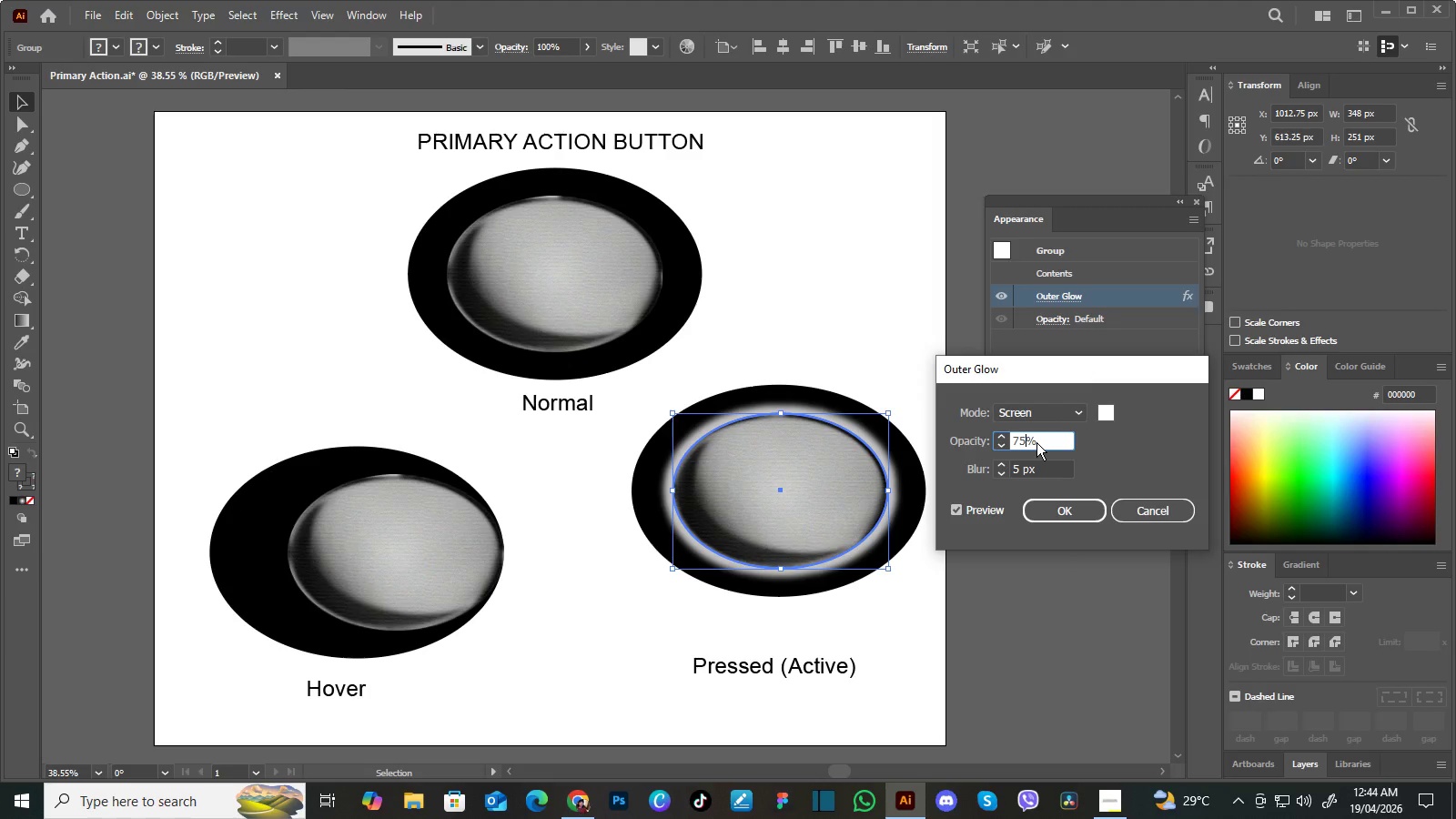 
key(Numpad5)
 